 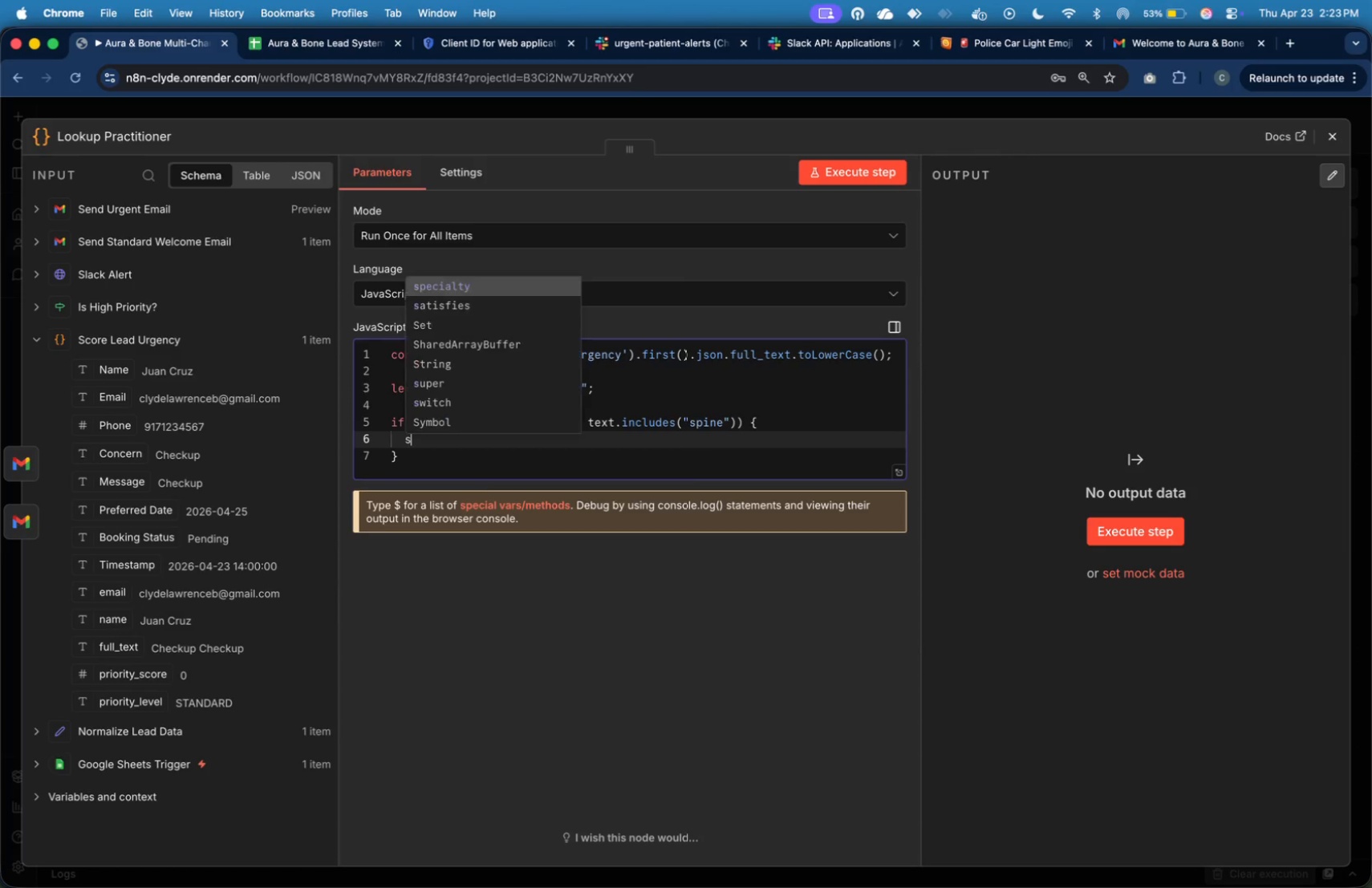 
hold_key(key=ShiftLeft, duration=0.64)
 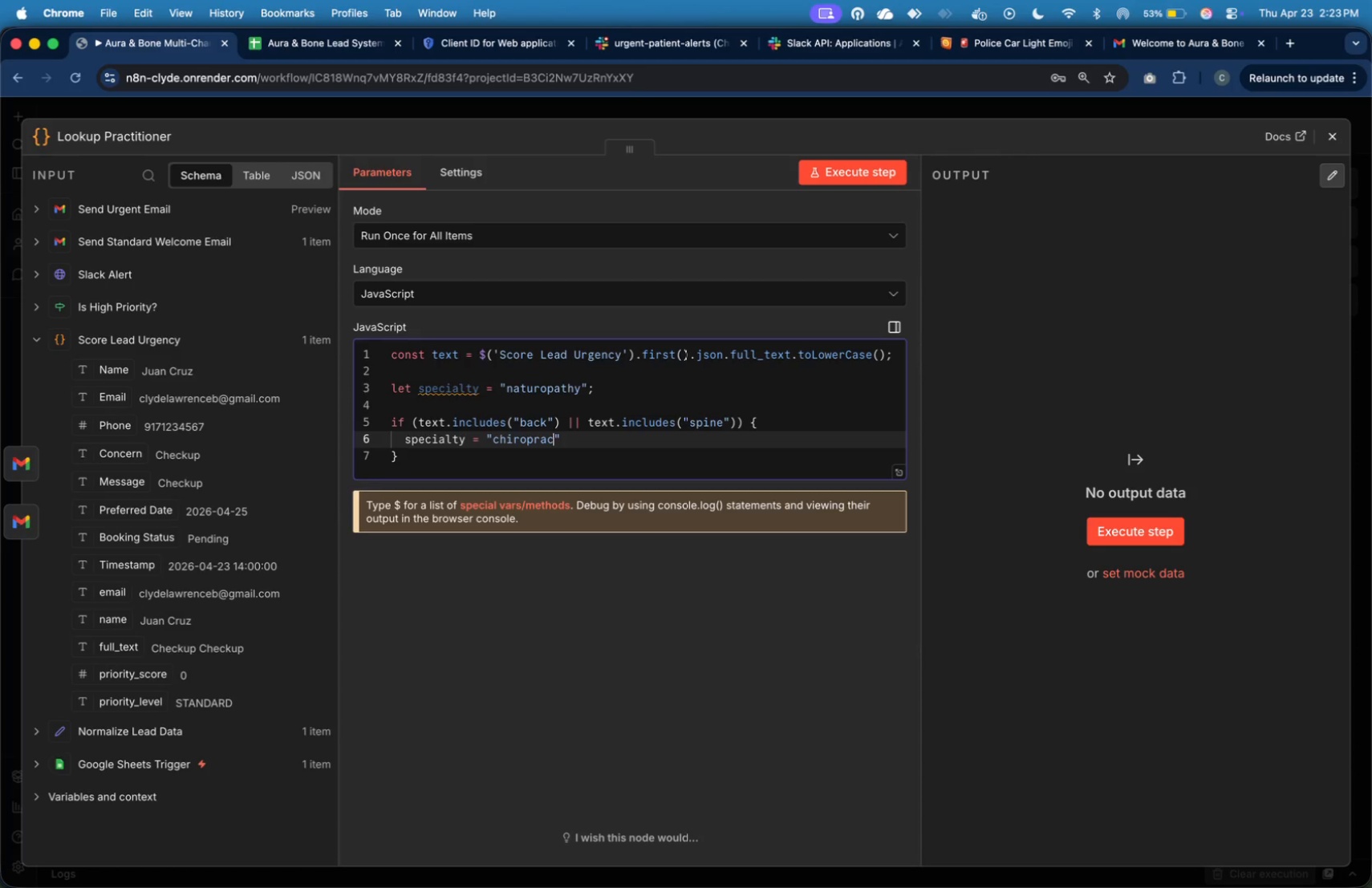 
wait(6.51)
 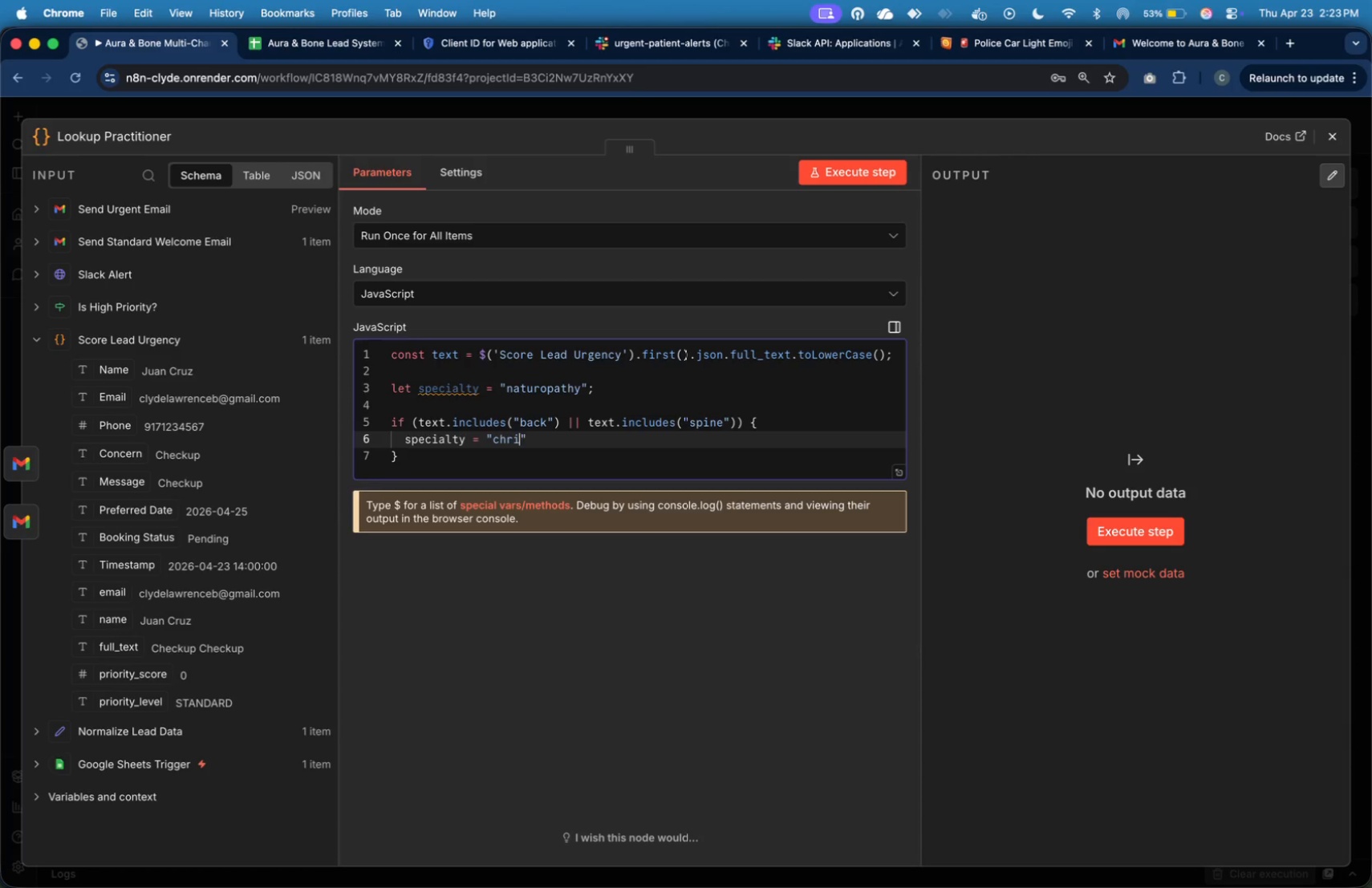 
key(ArrowRight)
 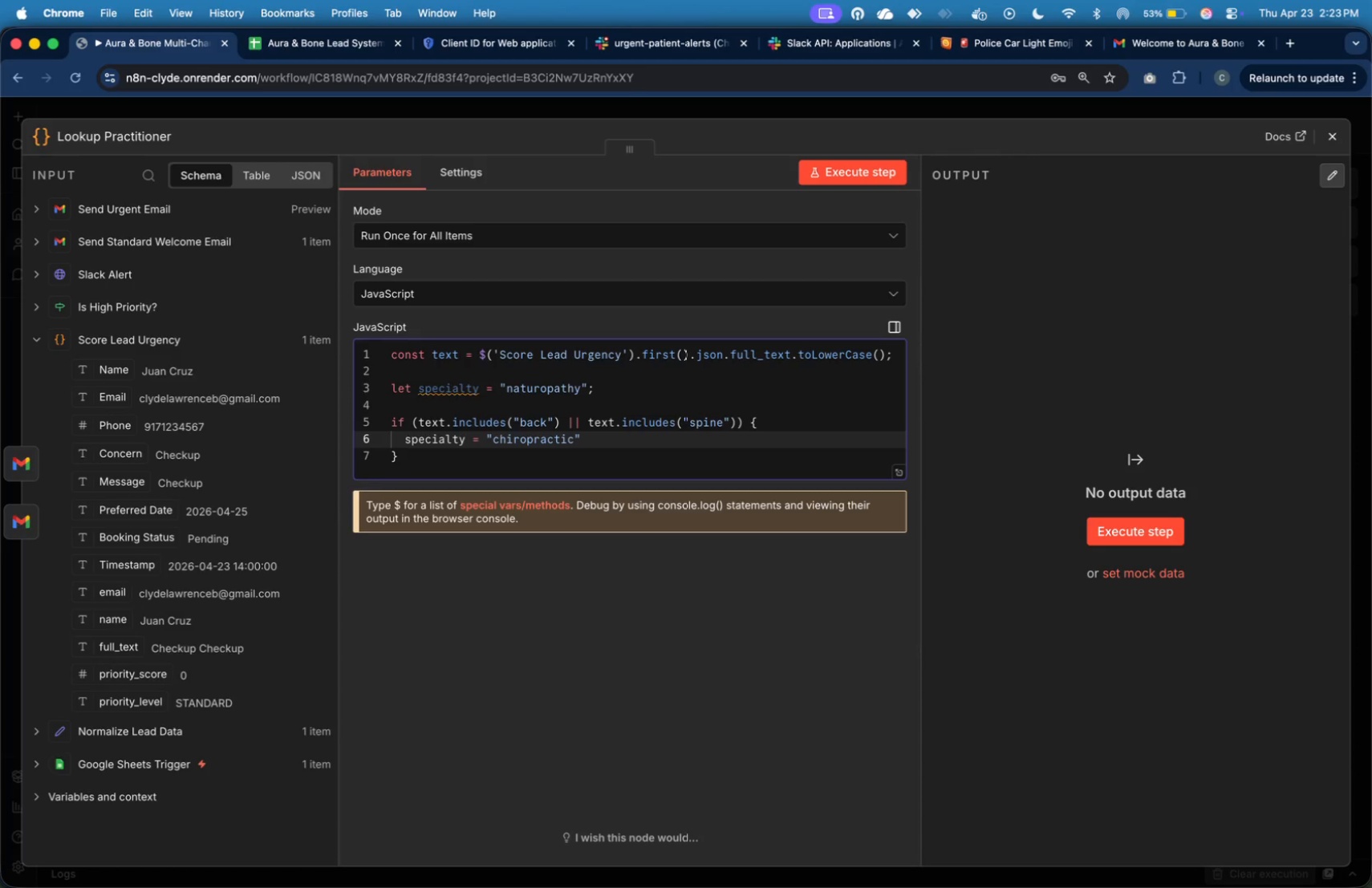 
key(Semicolon)
 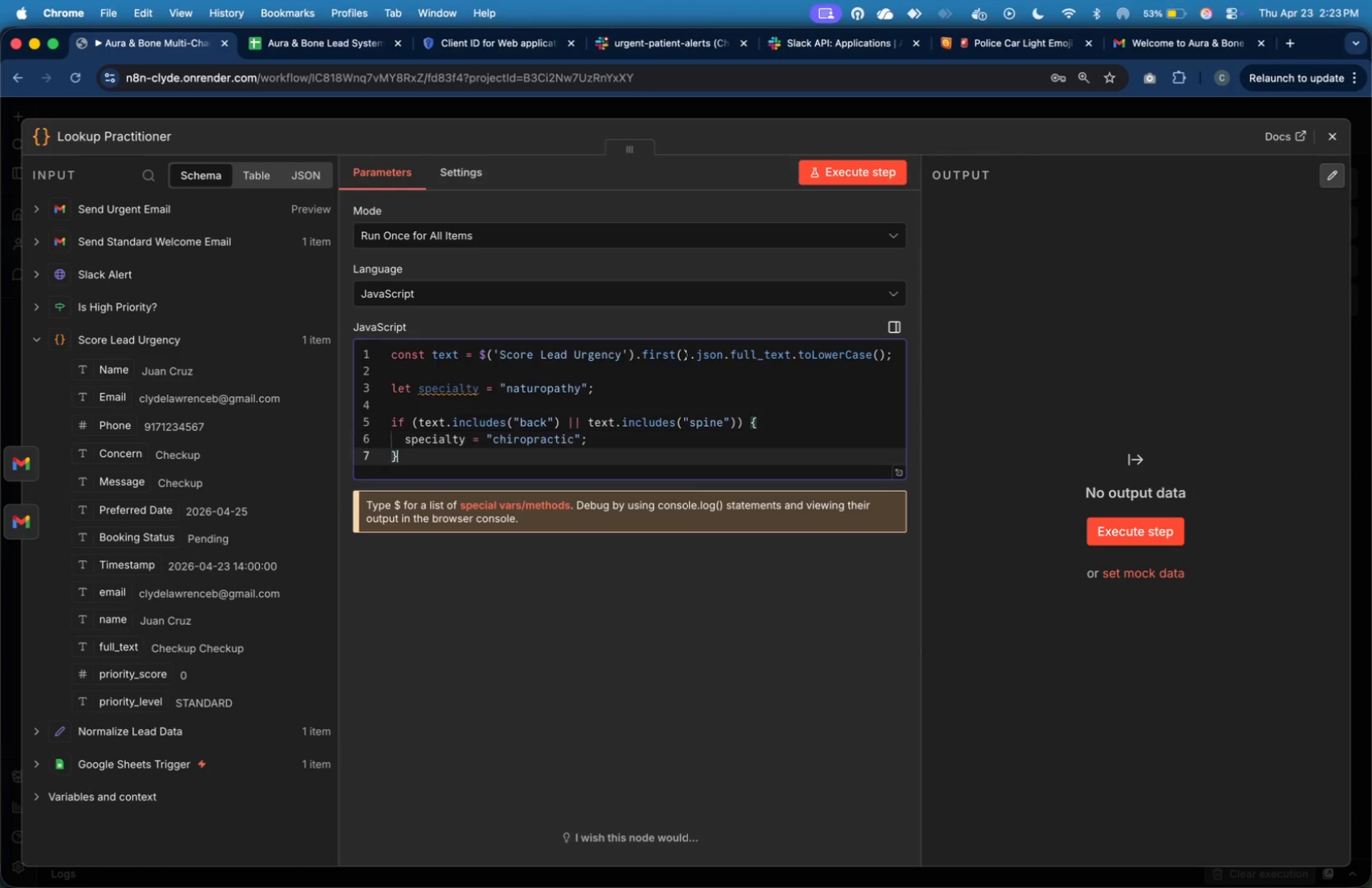 
key(ArrowDown)
 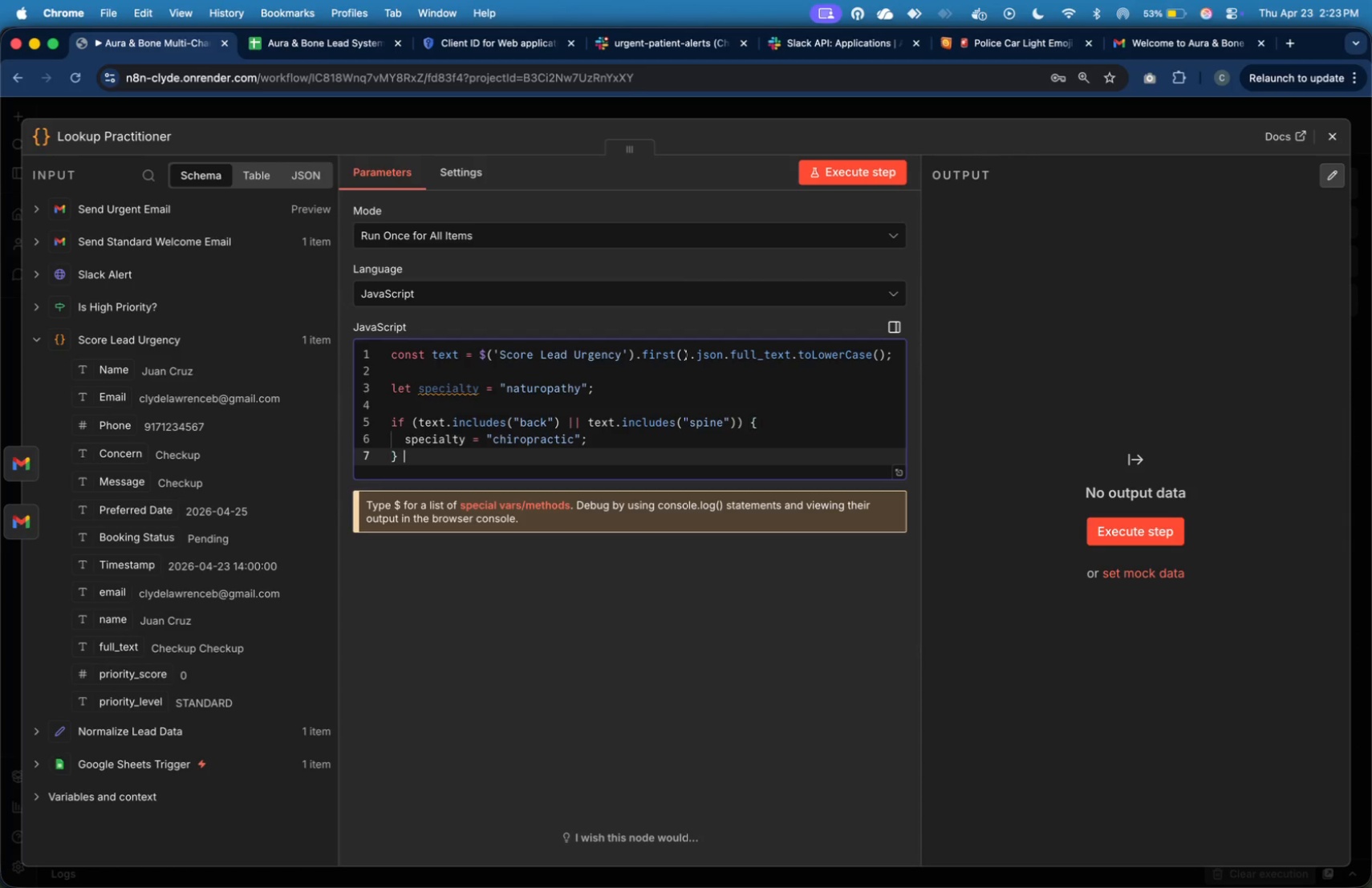 
type( else if()
 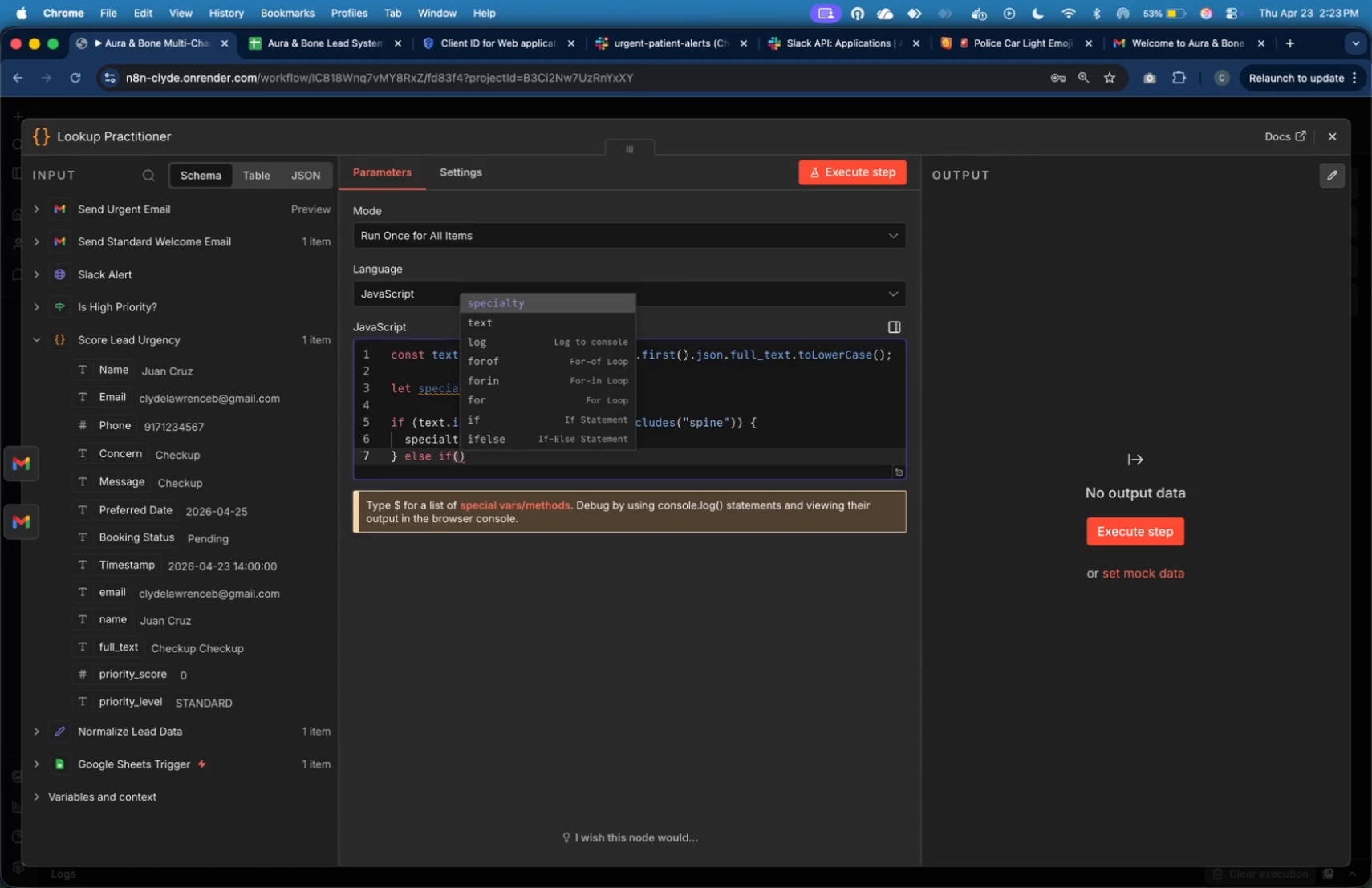 
key(ArrowLeft)
 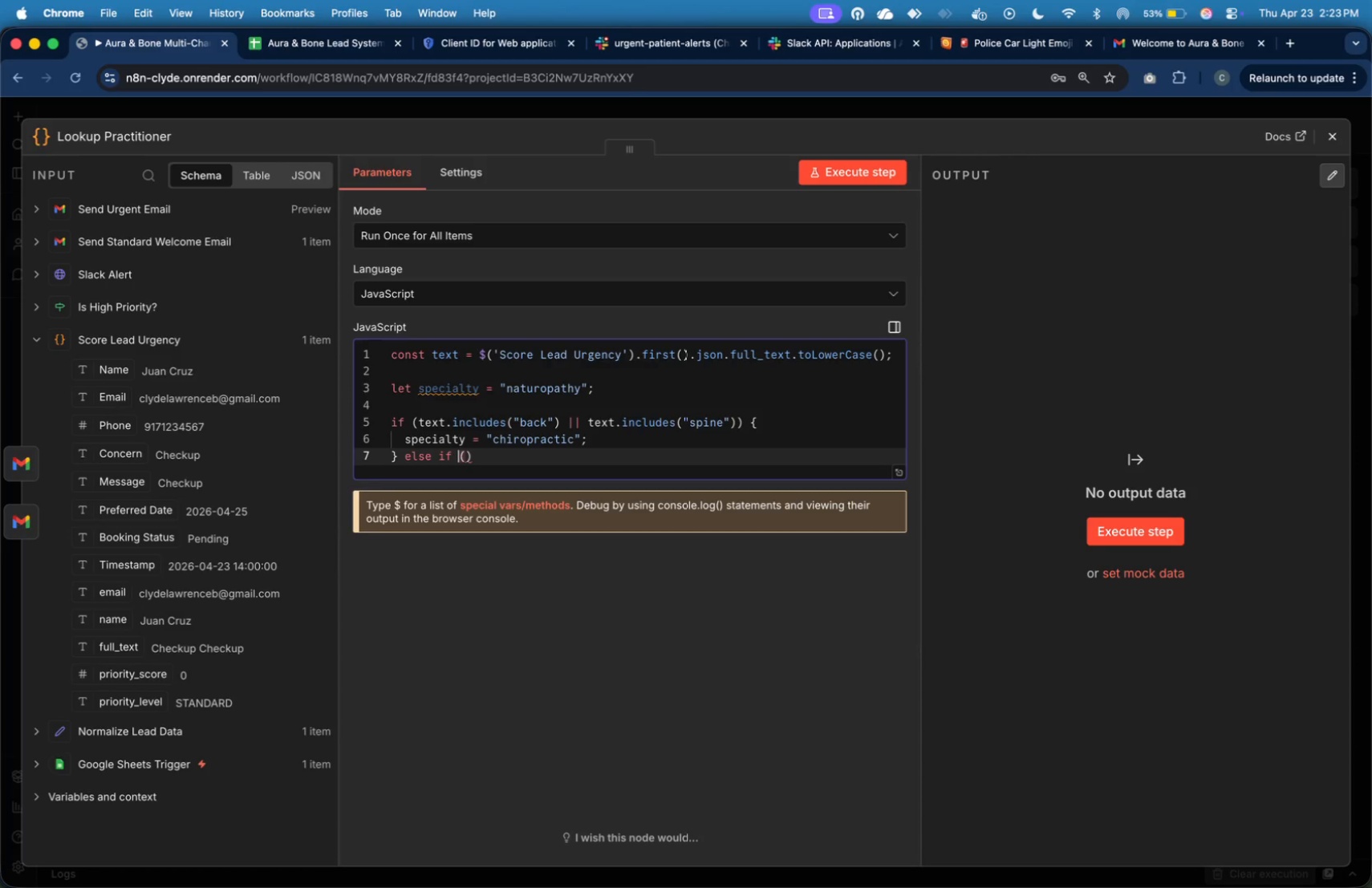 
key(Space)
 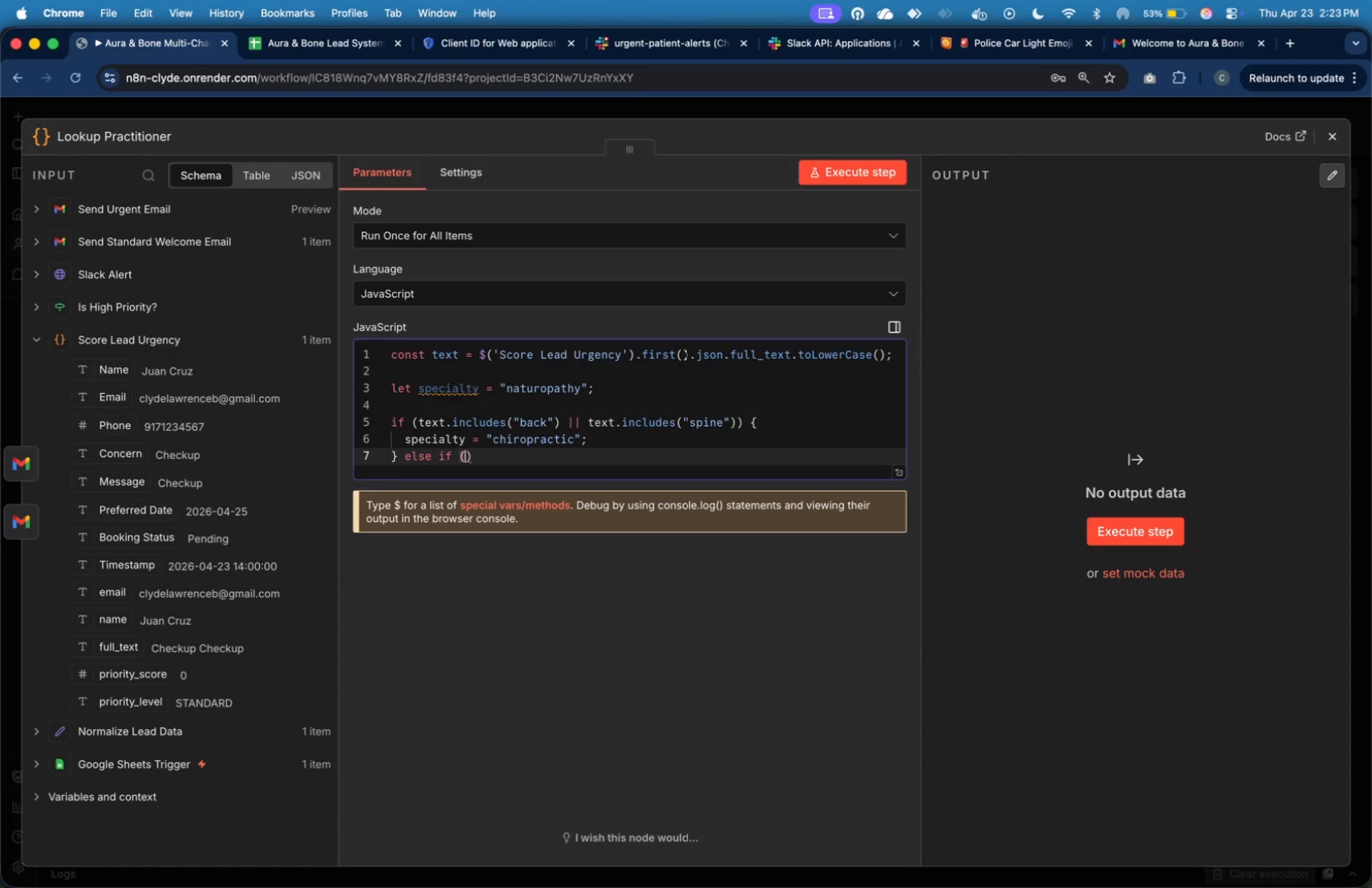 
key(ArrowRight)
 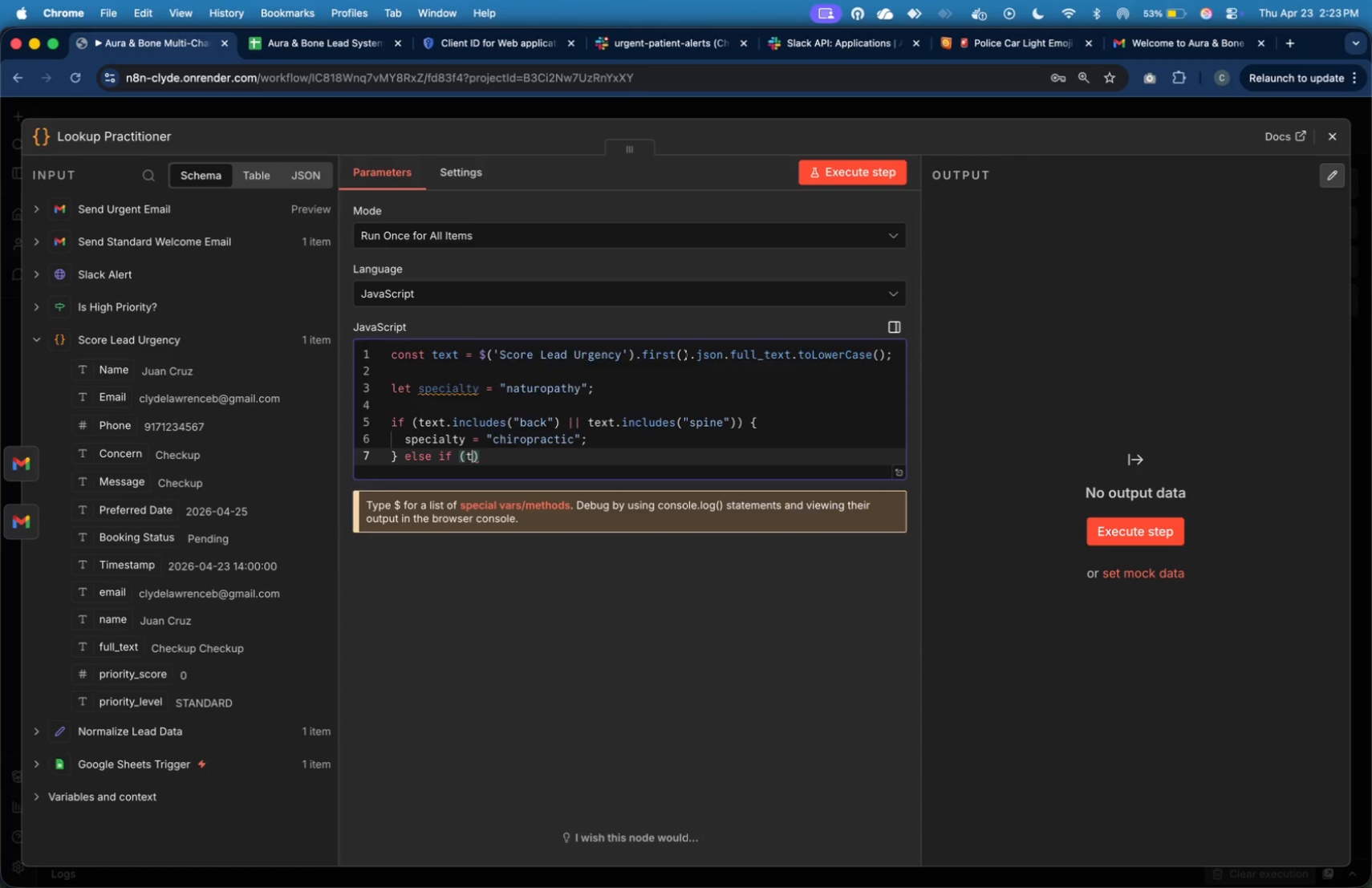 
type(text.includes("pain)
 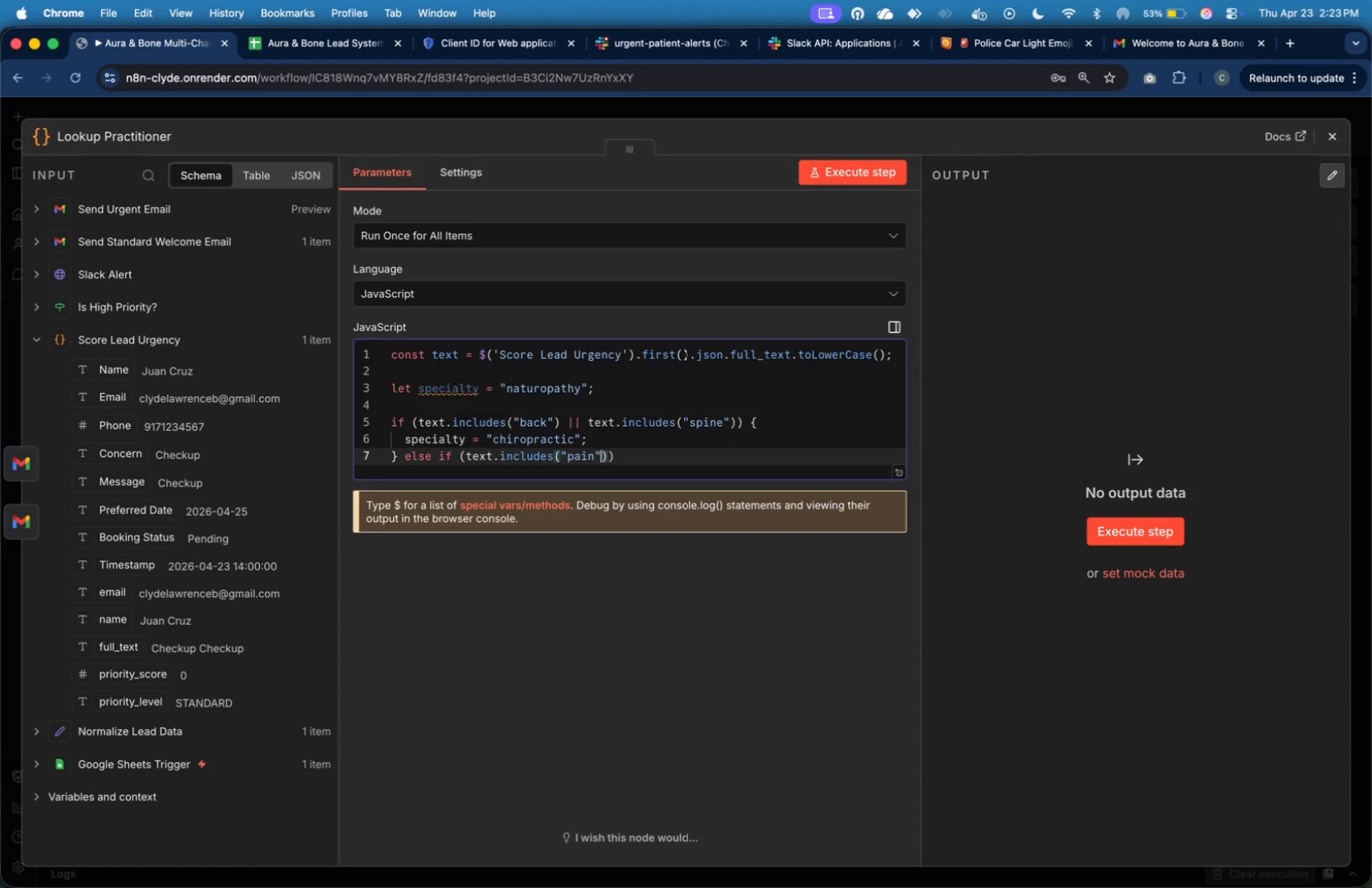 
 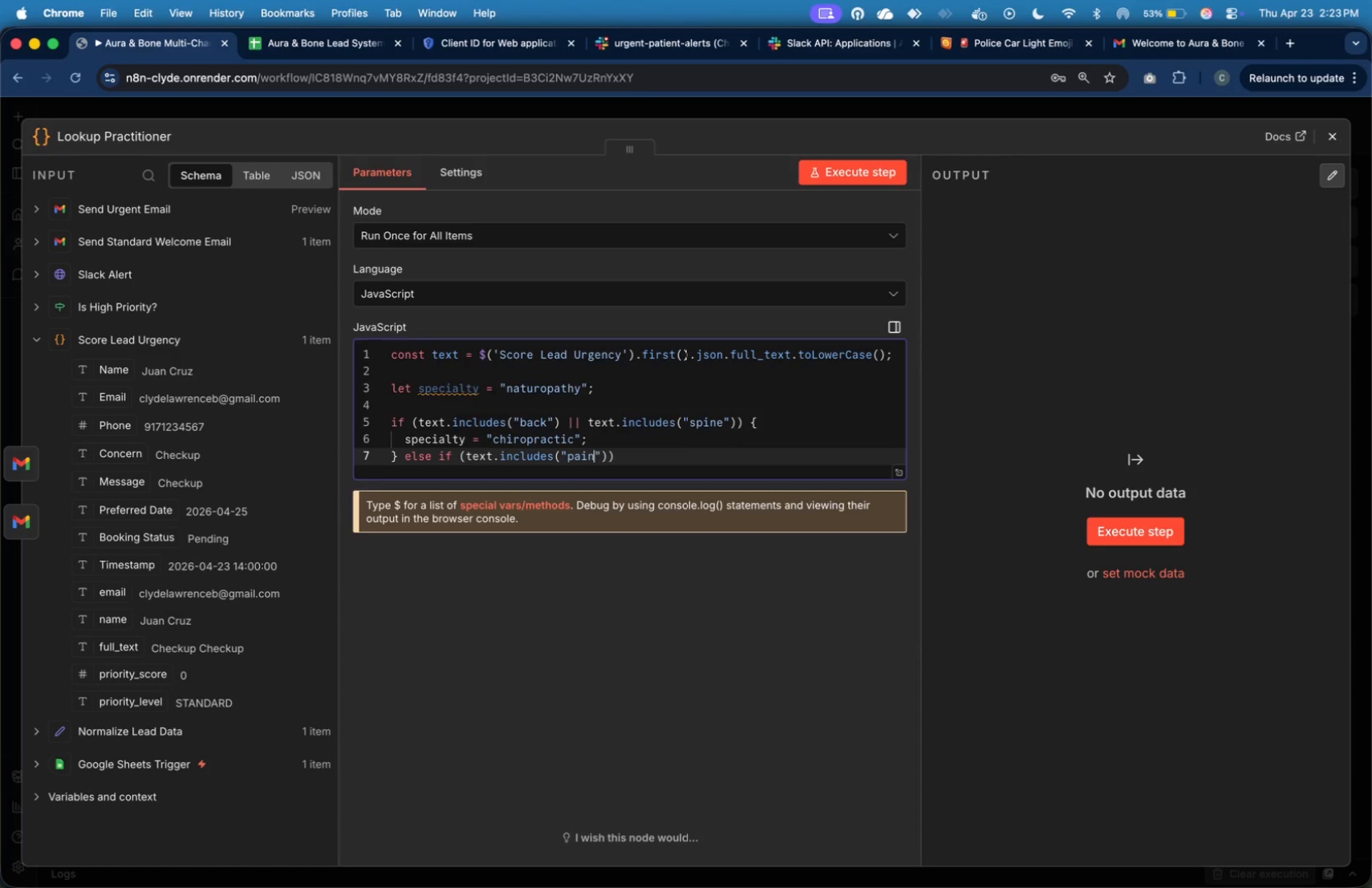 
key(ArrowRight)
 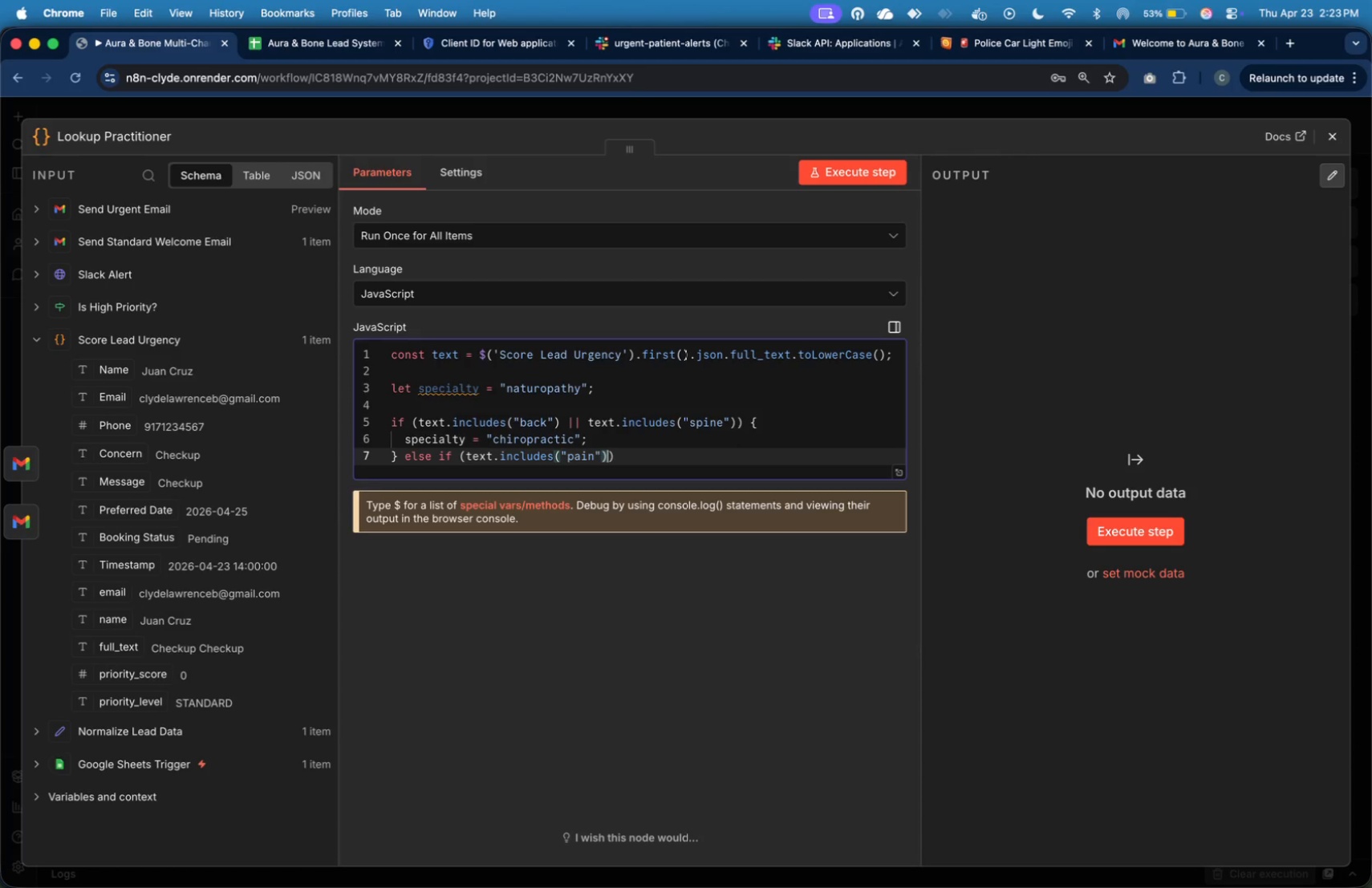 
key(ArrowRight)
 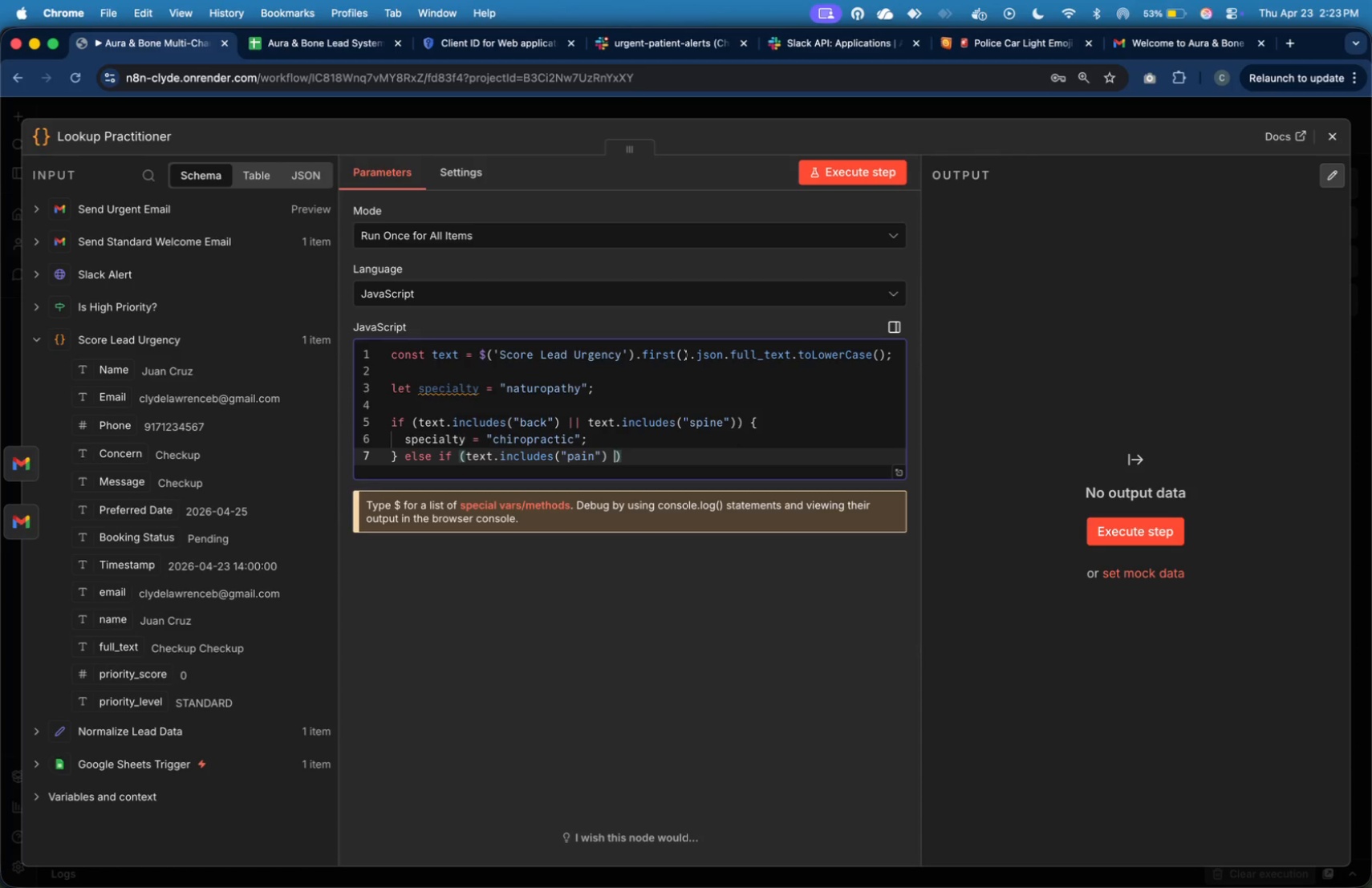 
type( || text.includes("migraine)
 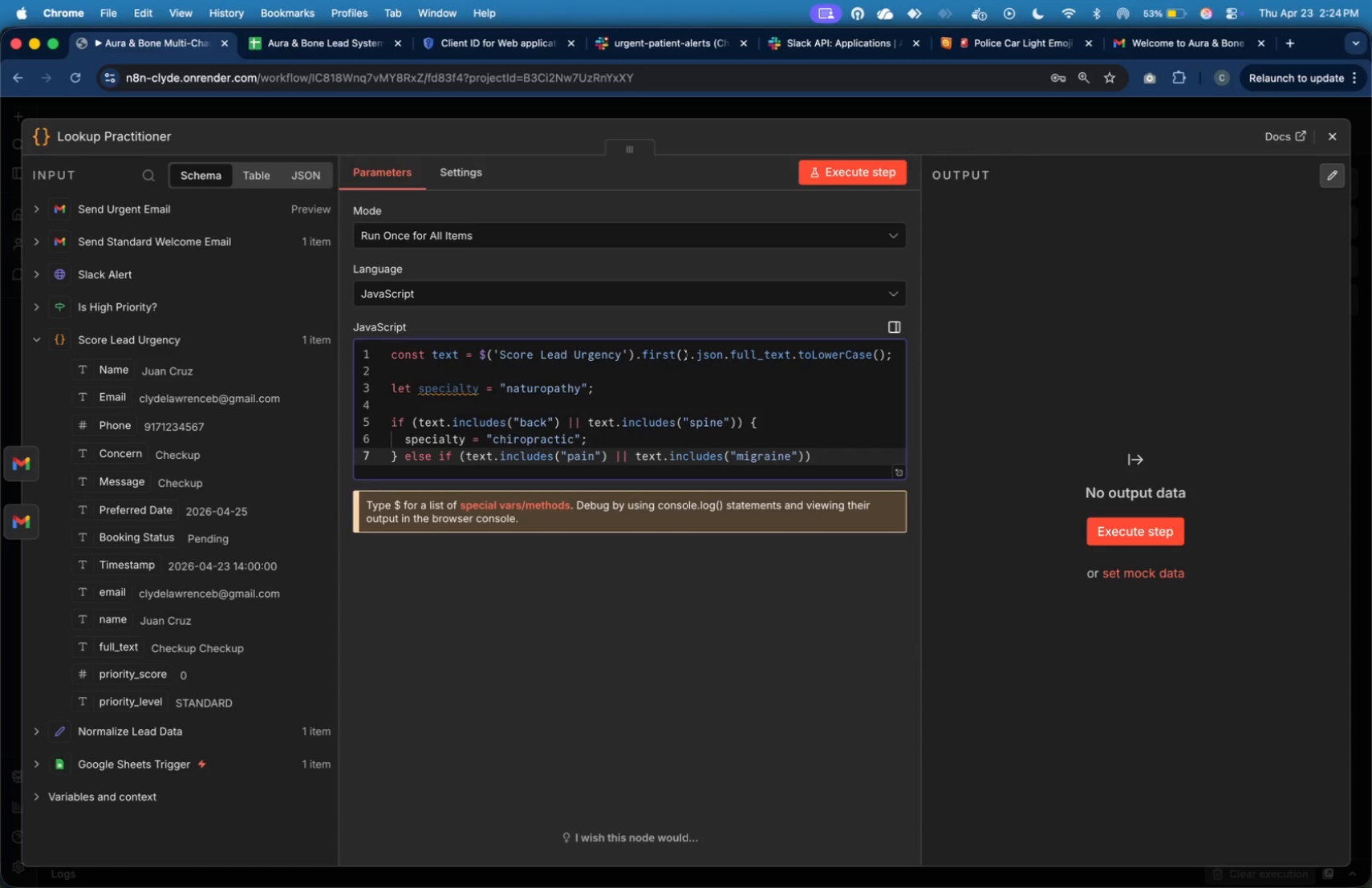 
key(ArrowRight)
 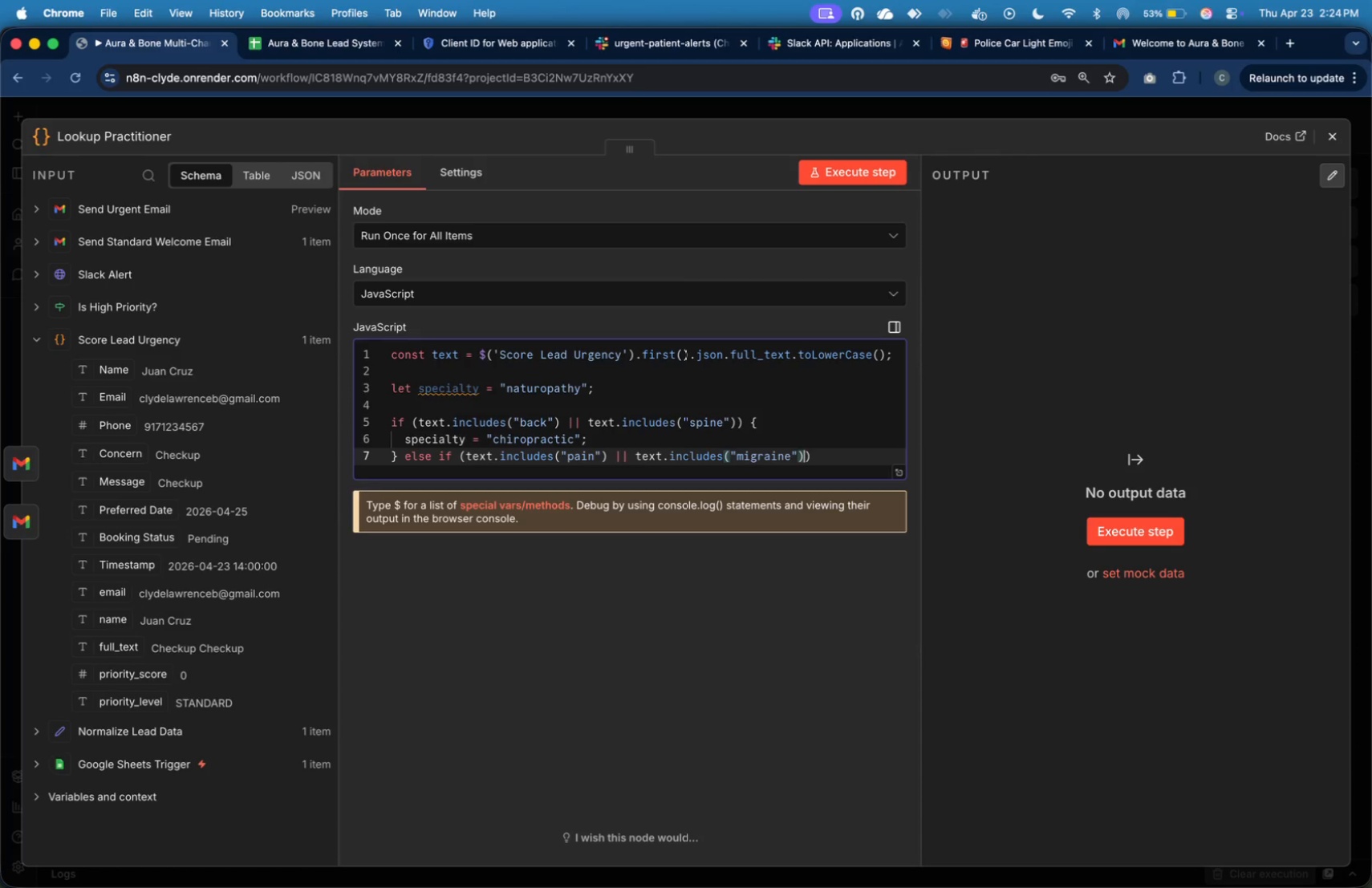 
key(ArrowRight)
 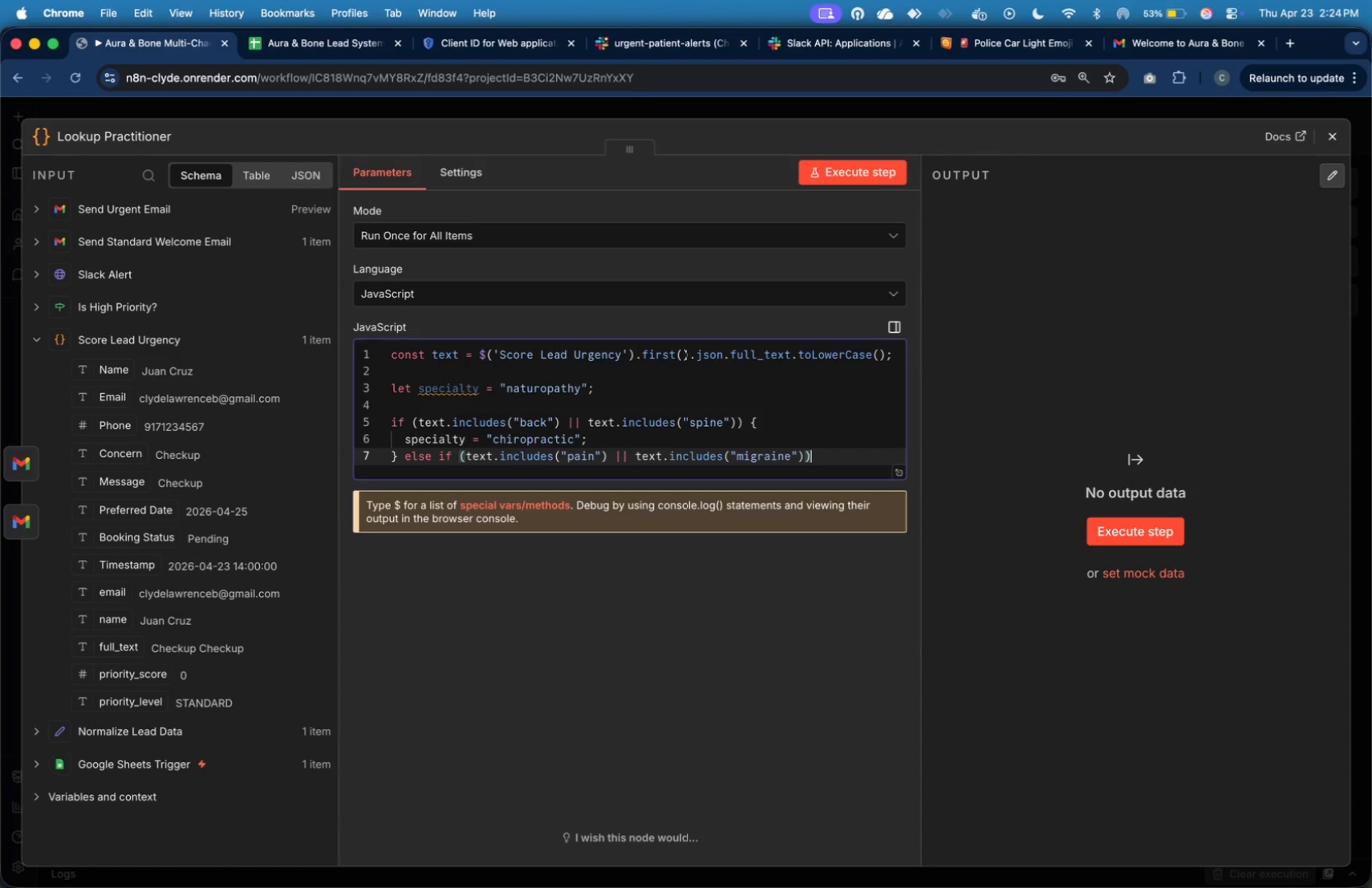 
key(ArrowRight)
 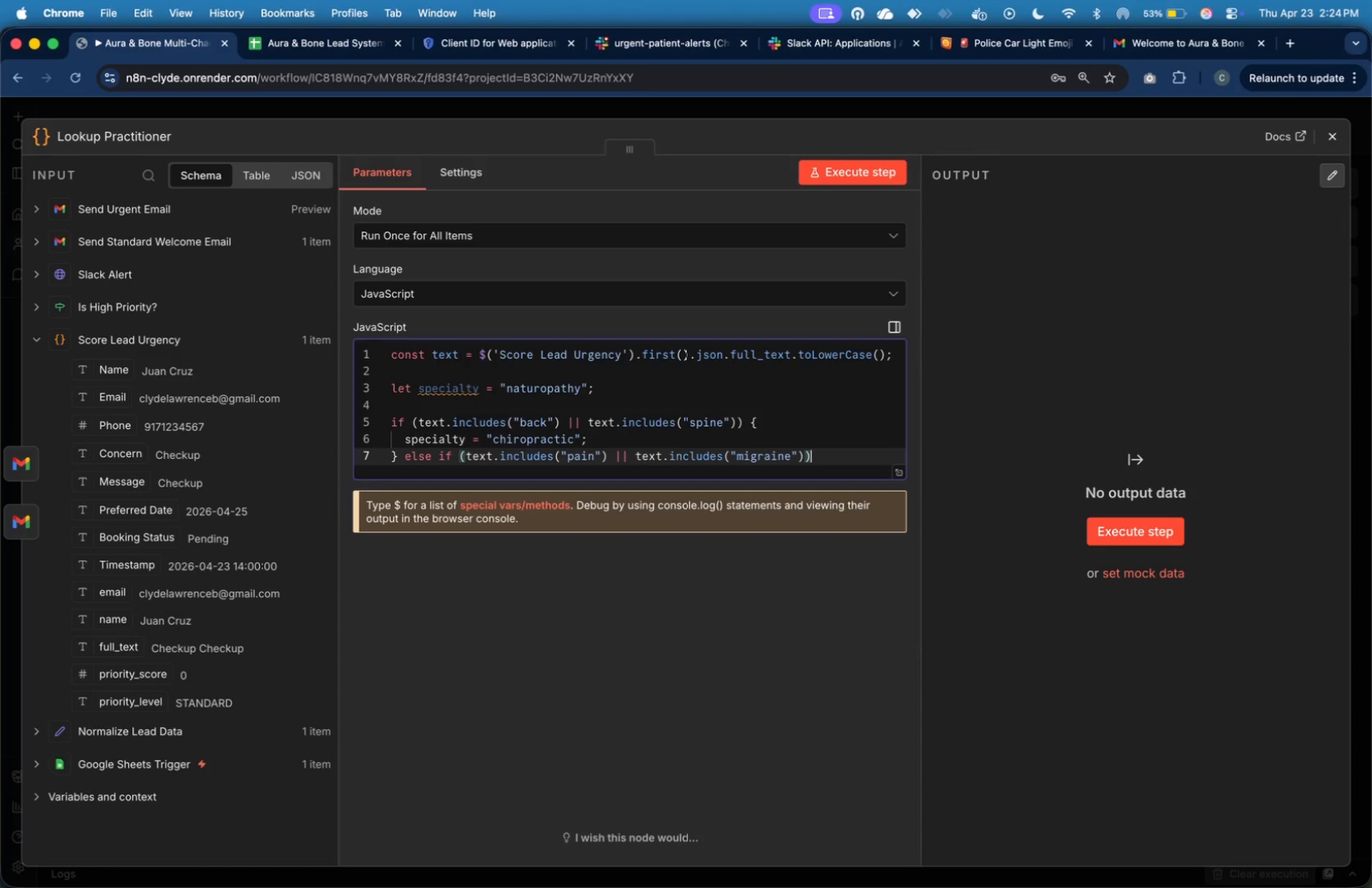 
key(Space)
 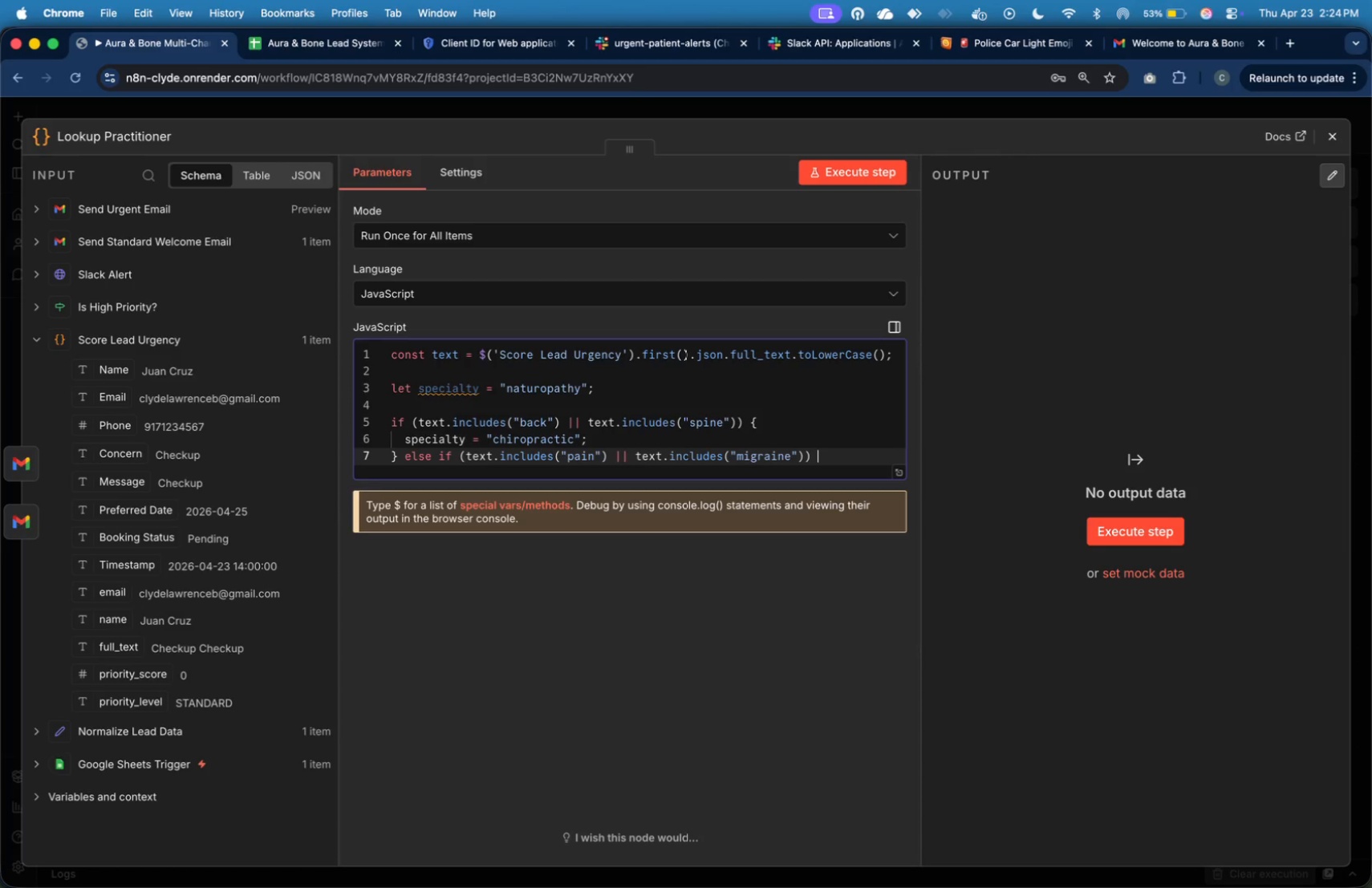 
key(Shift+BracketLeft)
 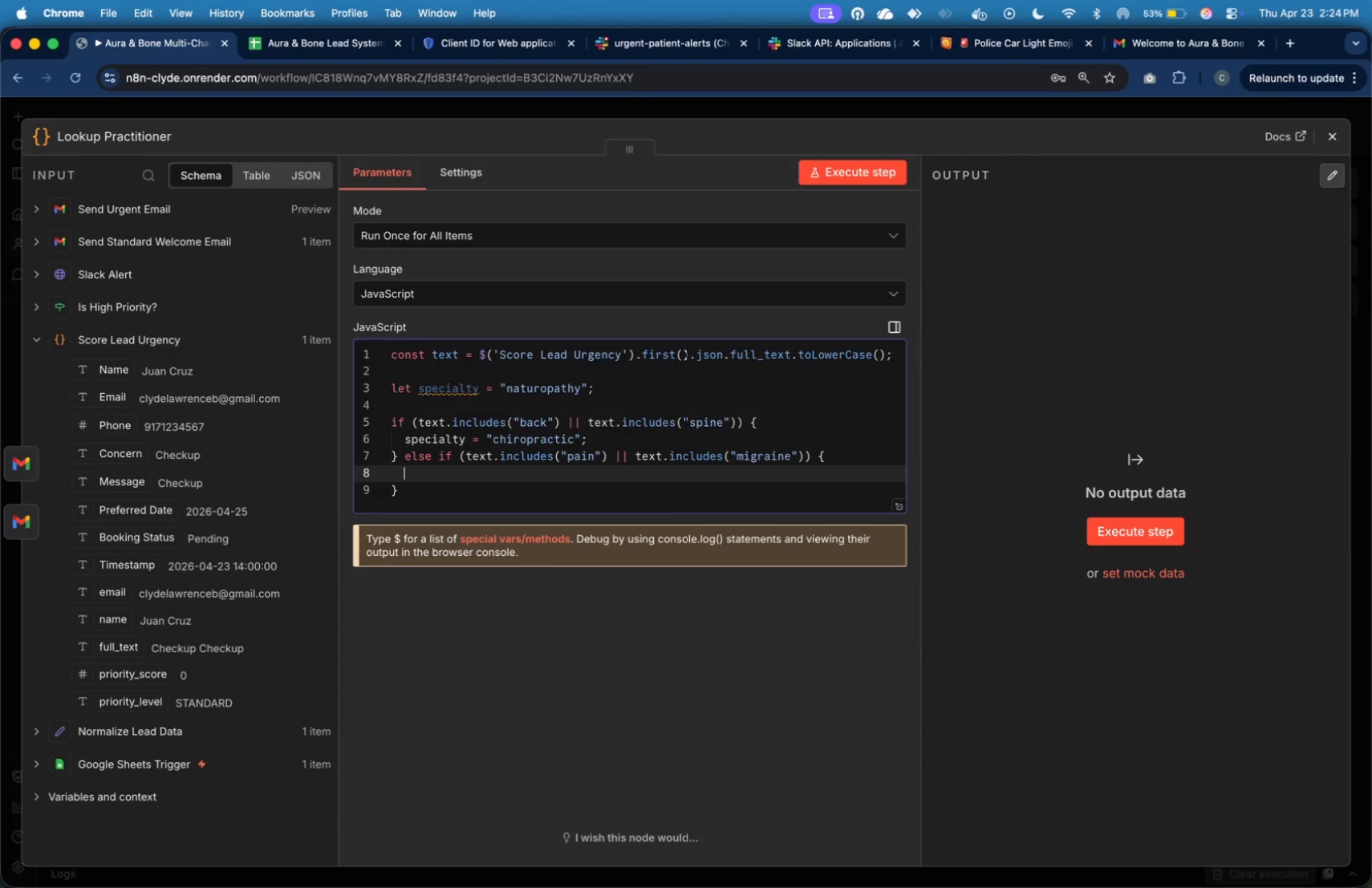 
key(Enter)
 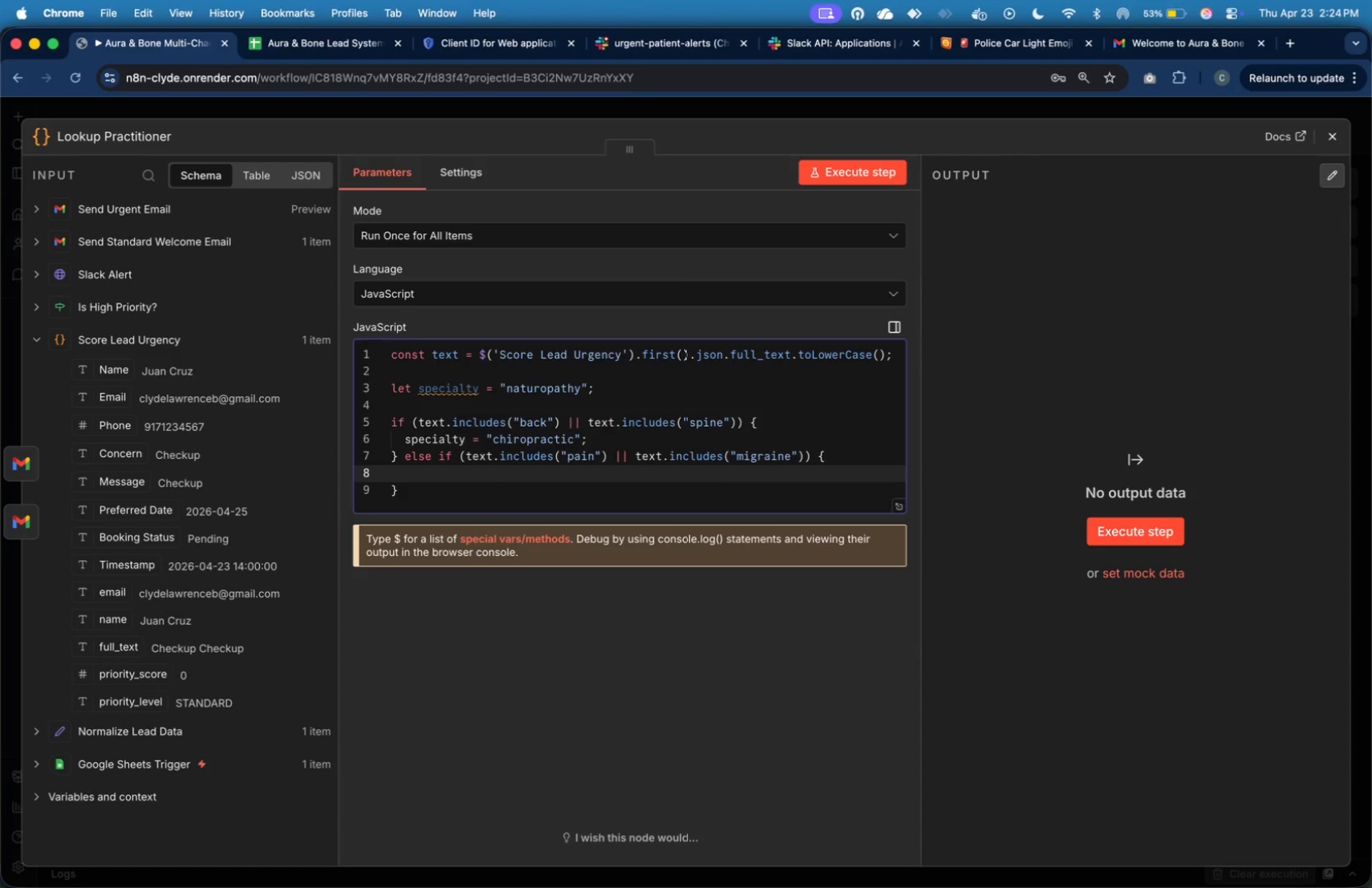 
wait(14.28)
 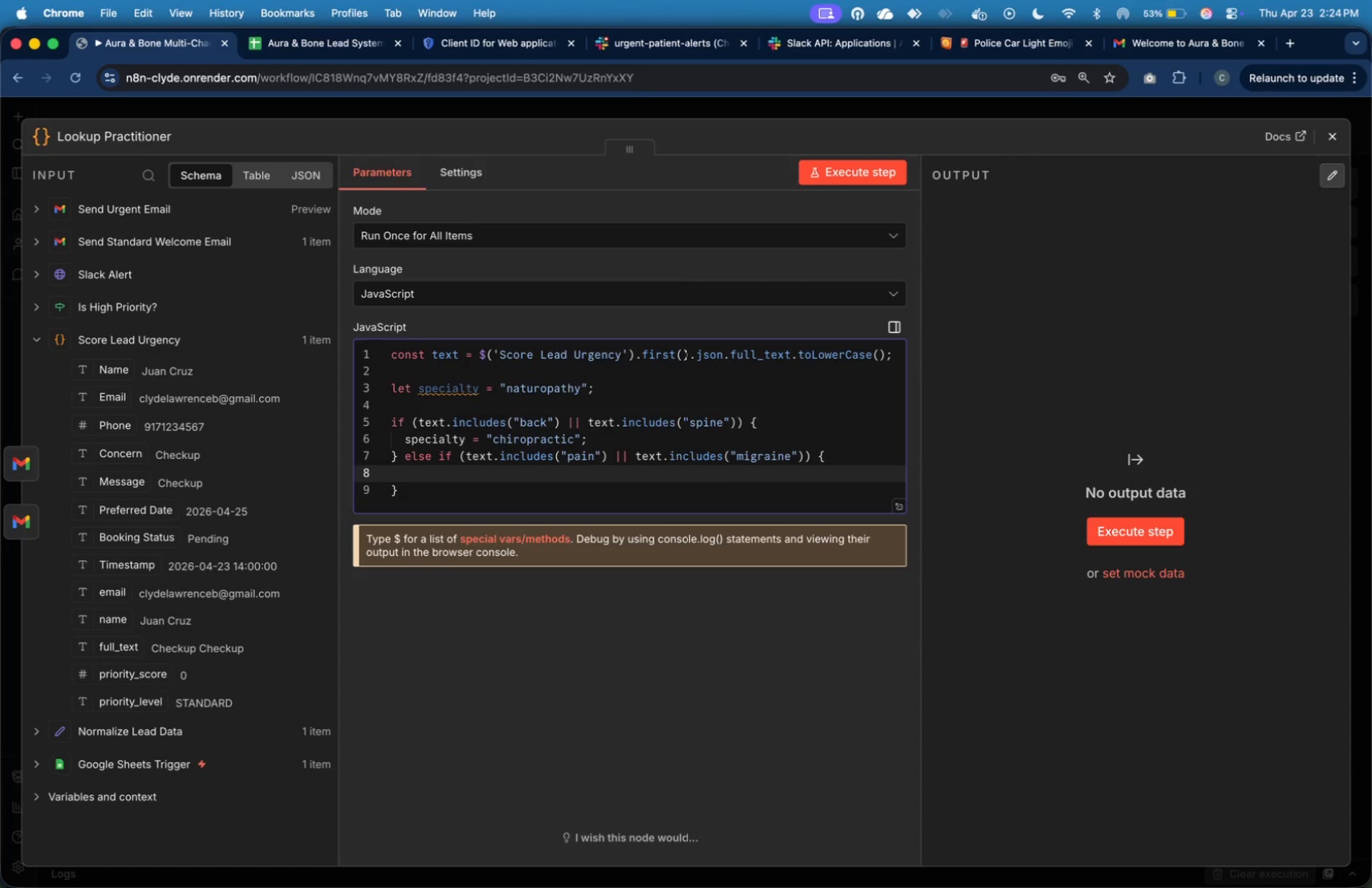 
type(specialty = )
 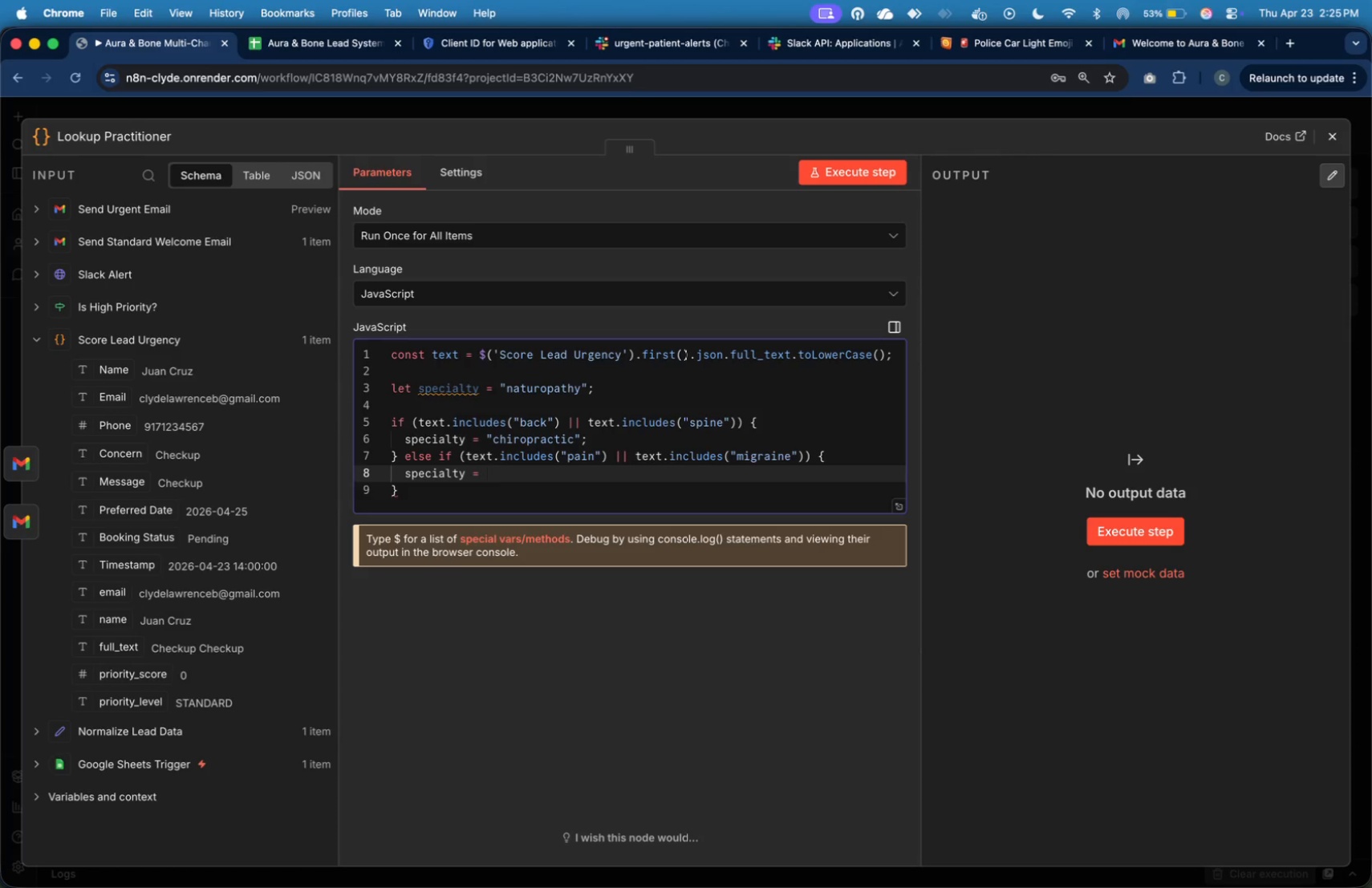 
wait(42.73)
 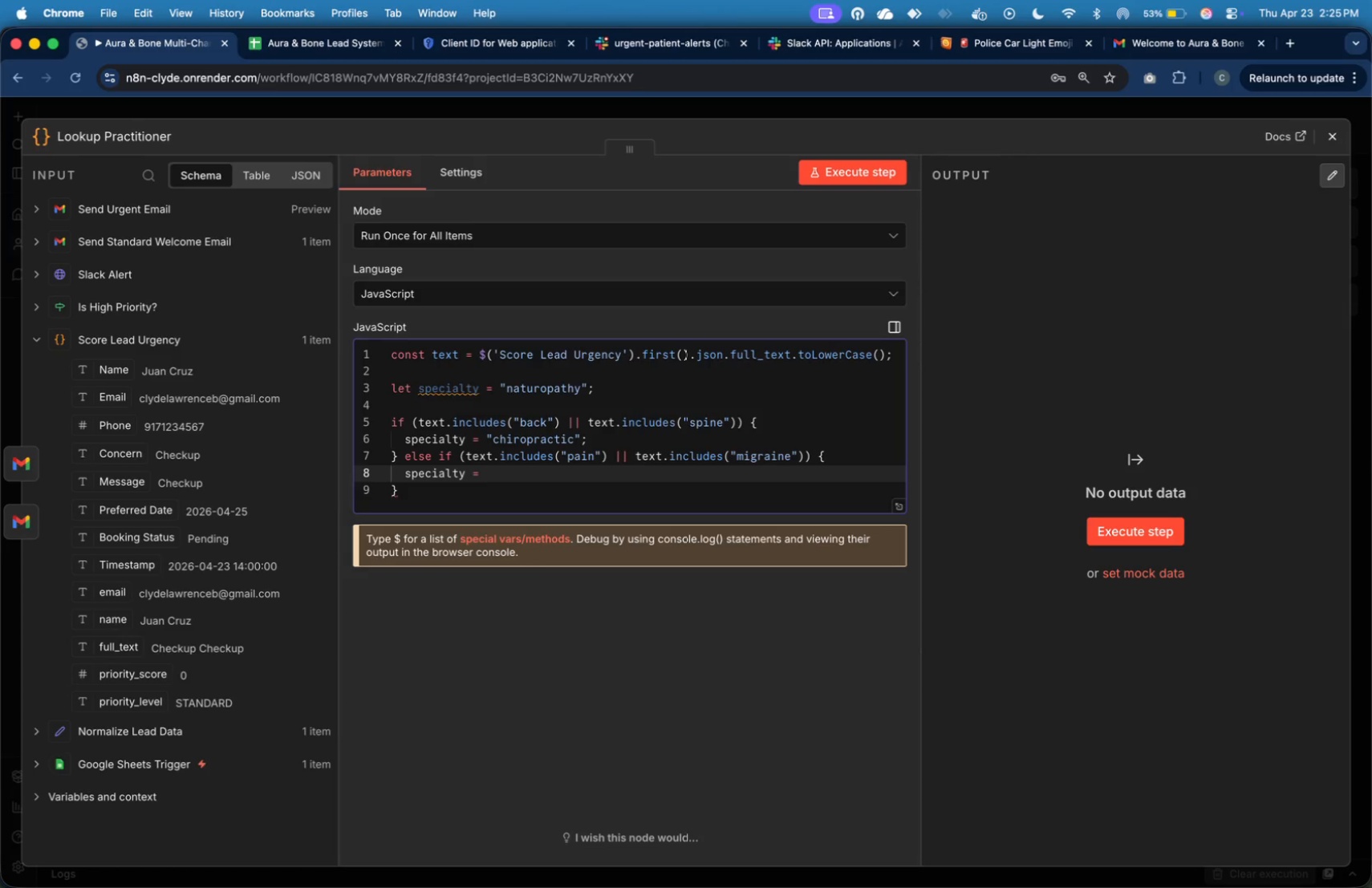 
type("ax)
key(Backspace)
type(cupuncture)
 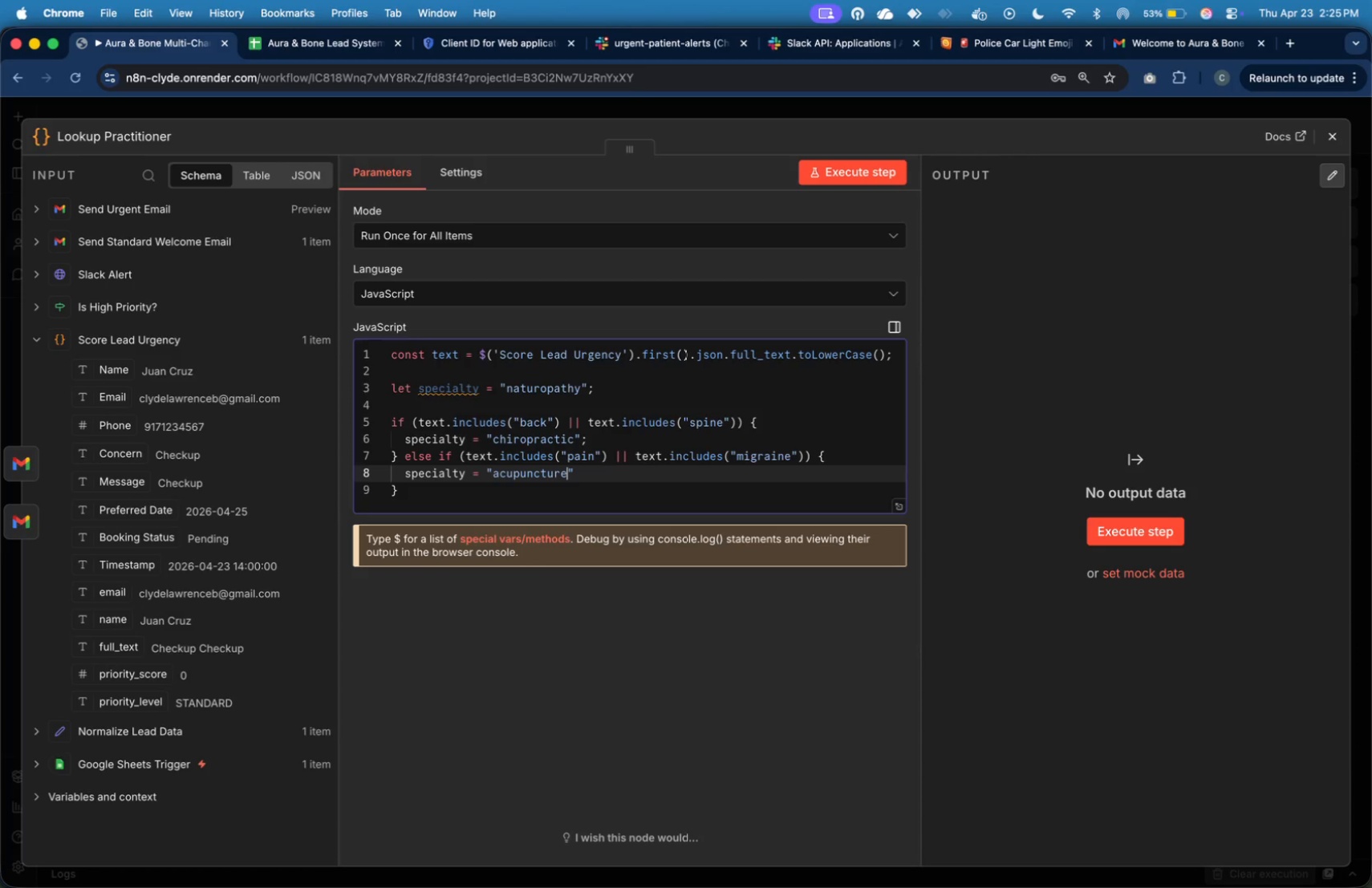 
wait(10.92)
 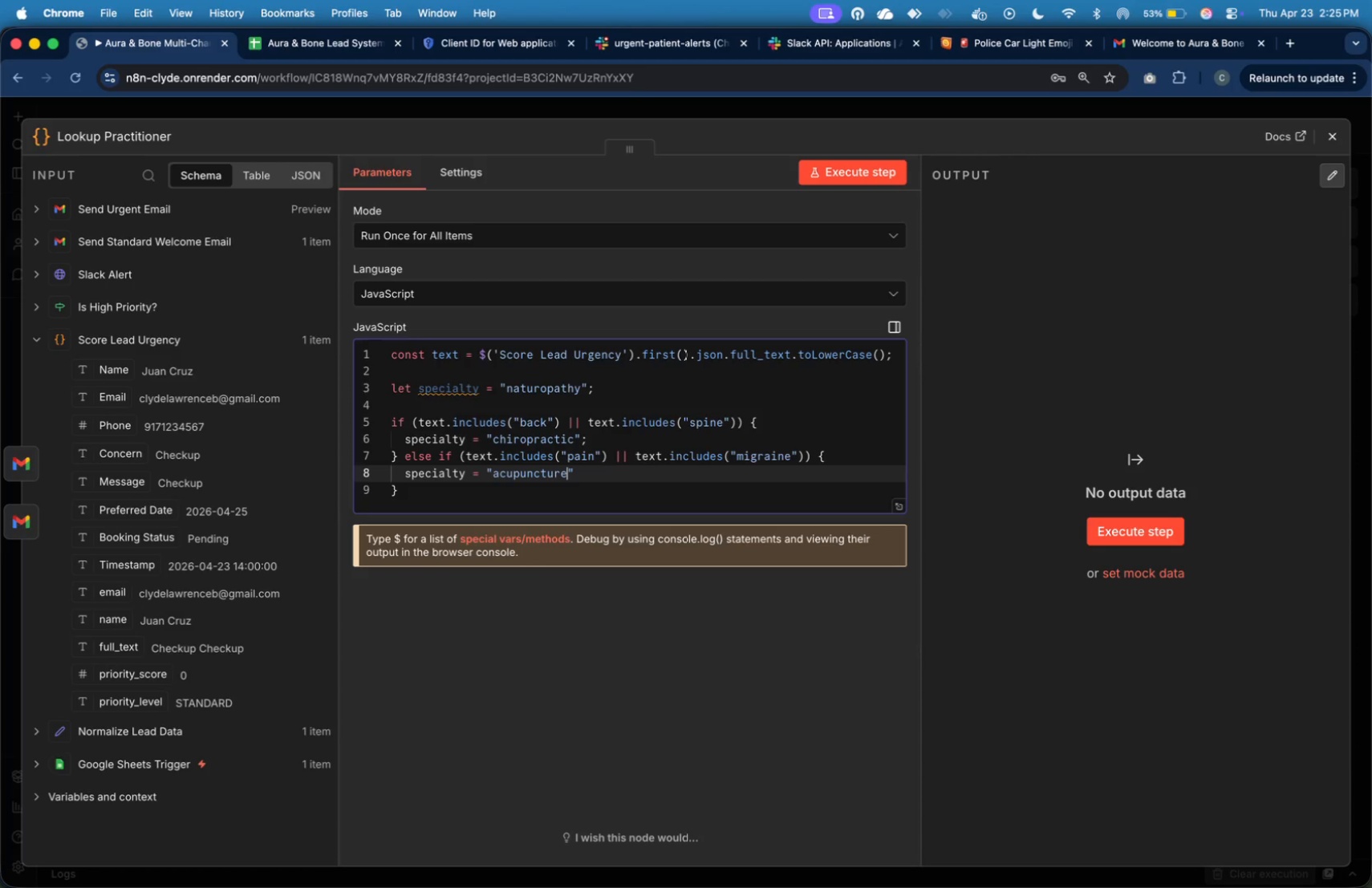 
key(ArrowRight)
 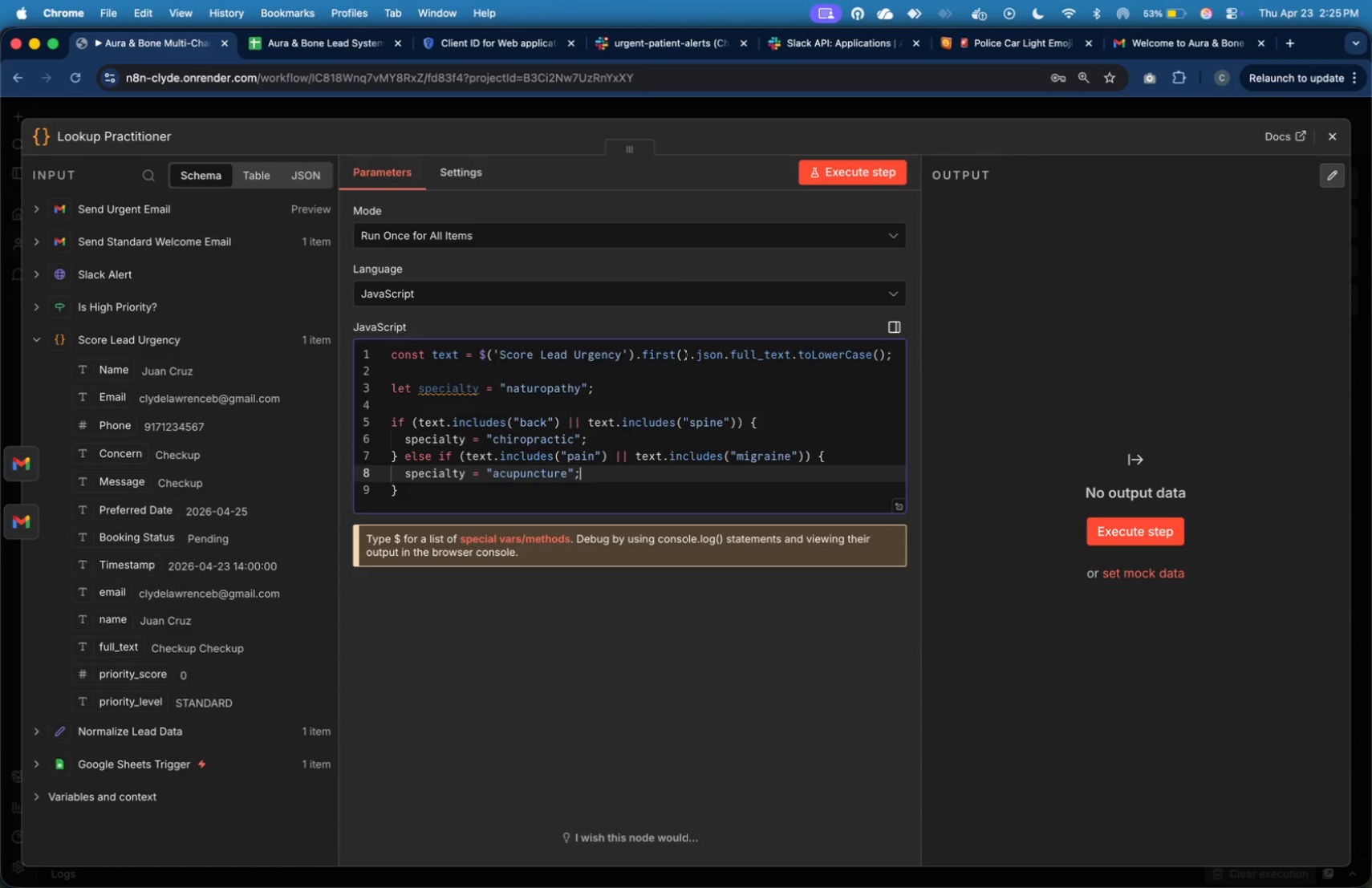 
key(Semicolon)
 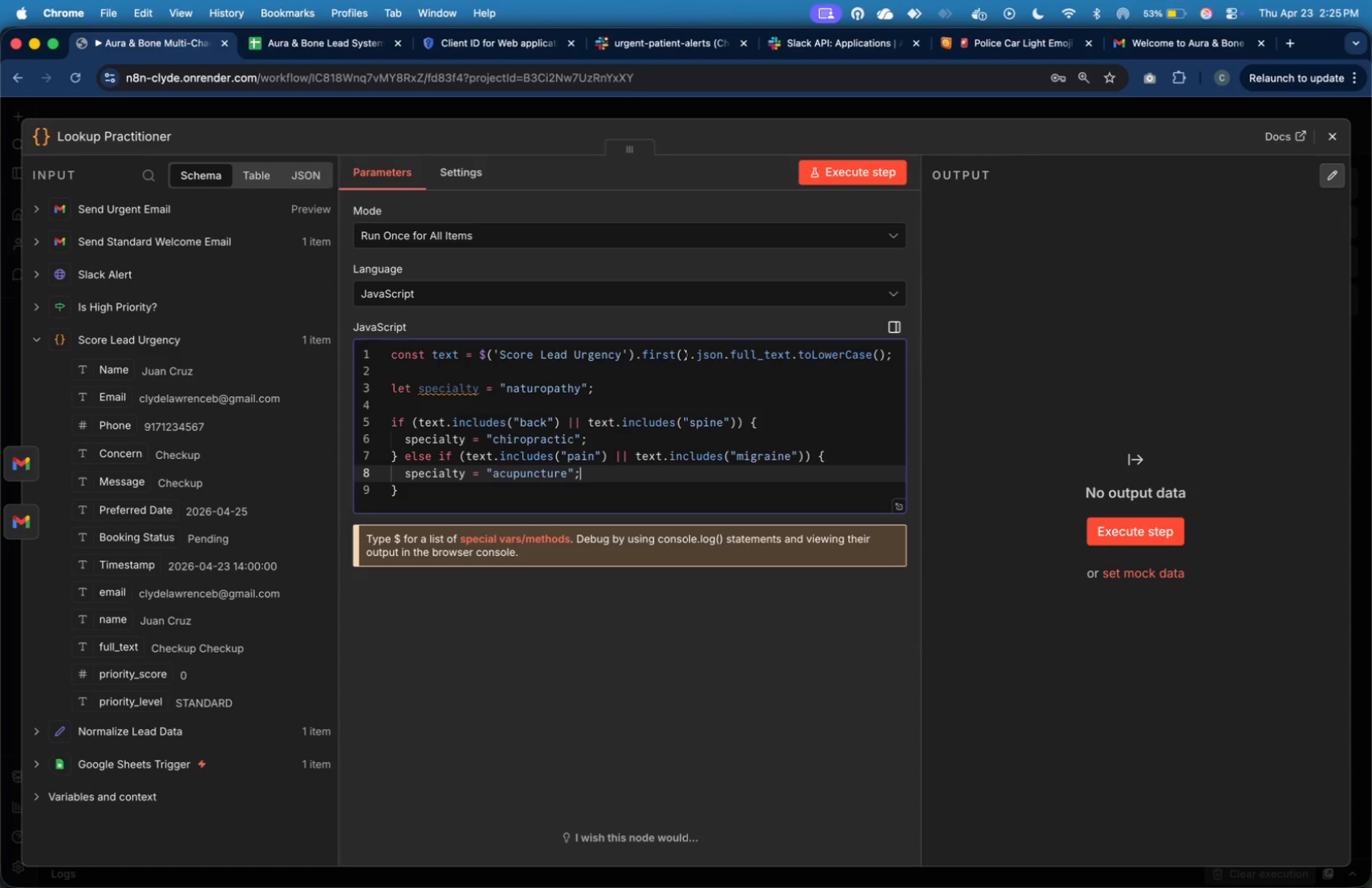 
key(ArrowDown)
 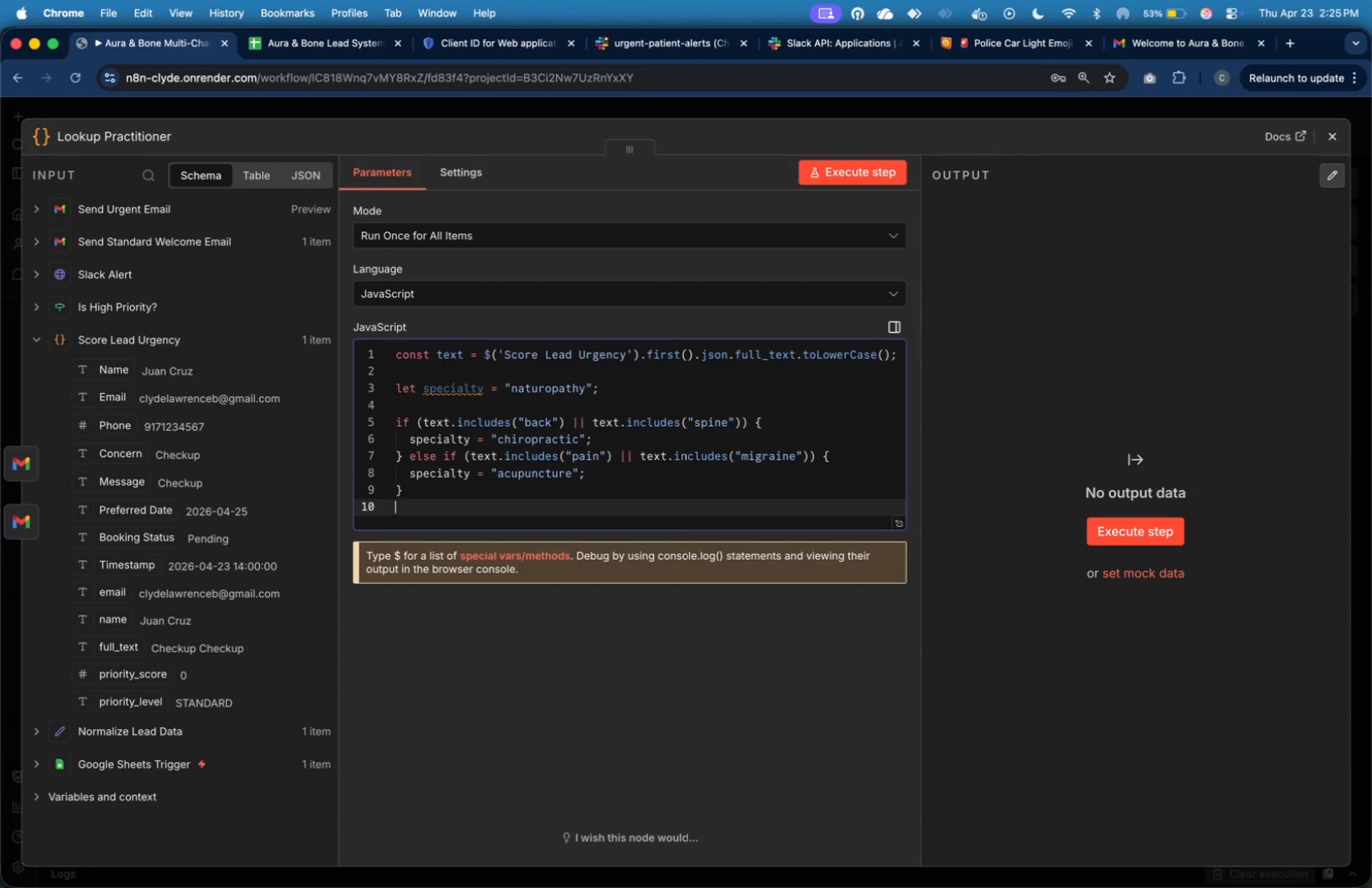 
key(Enter)
 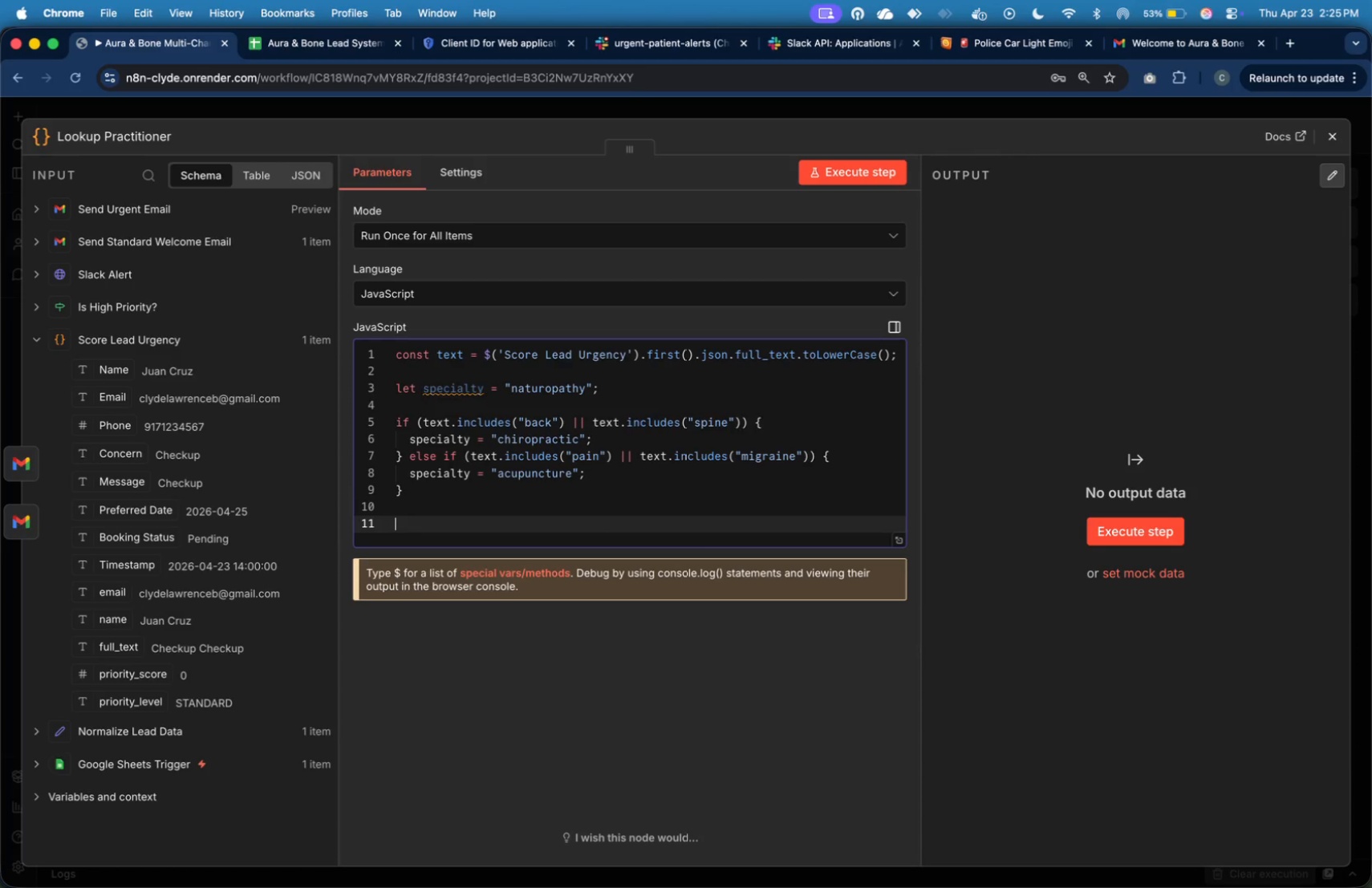 
key(Enter)
 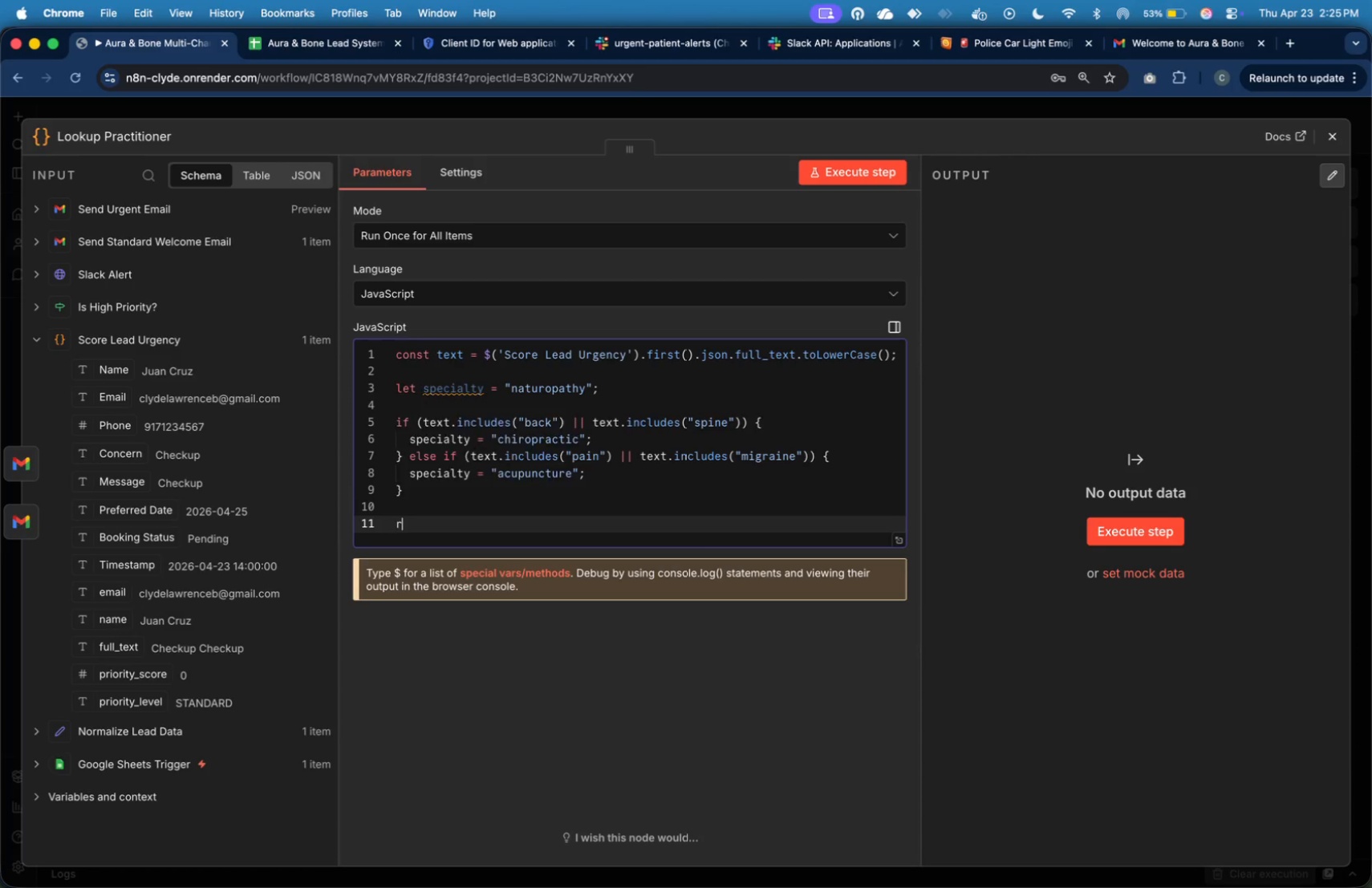 
type(return [{)
 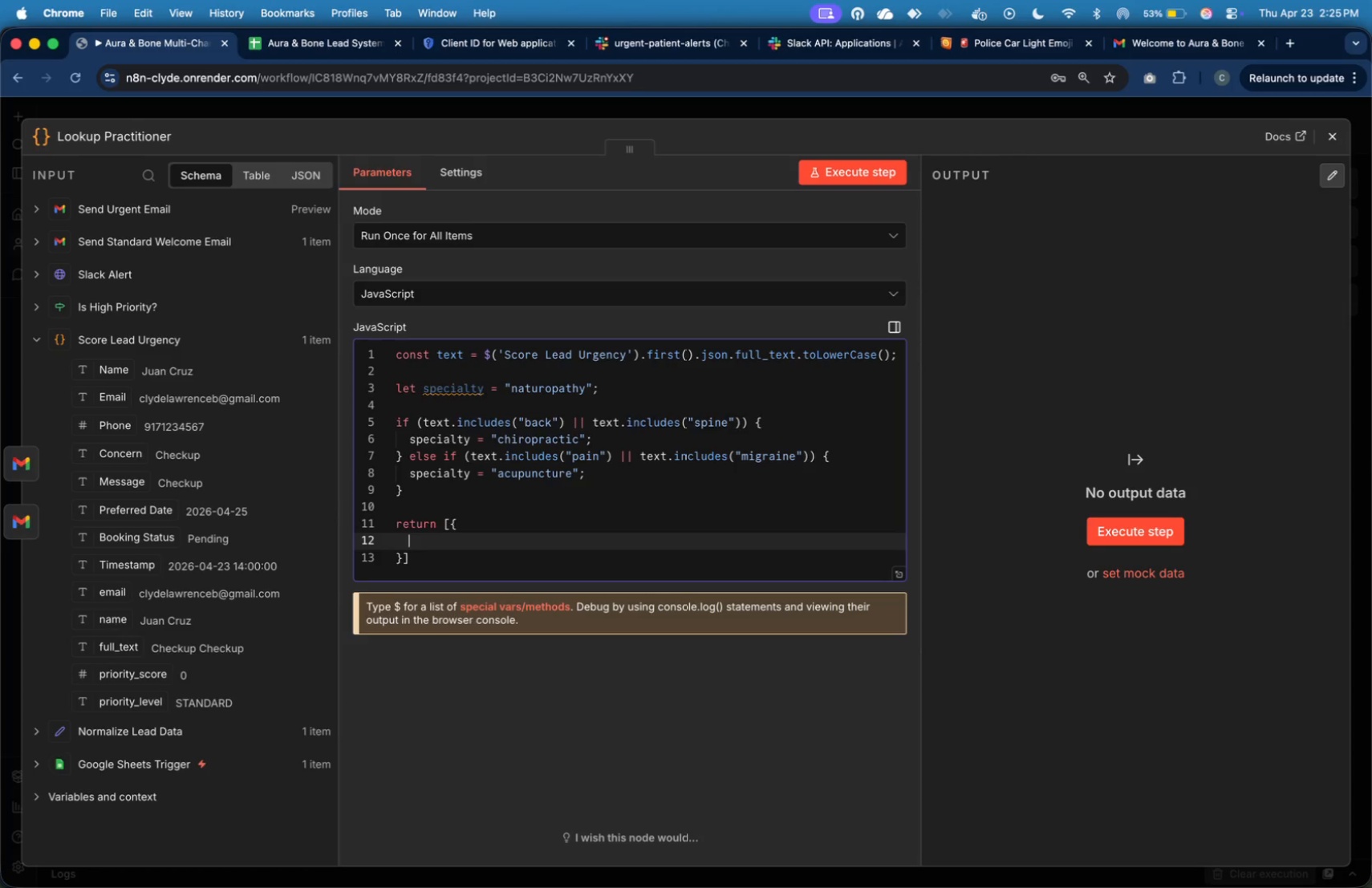 
 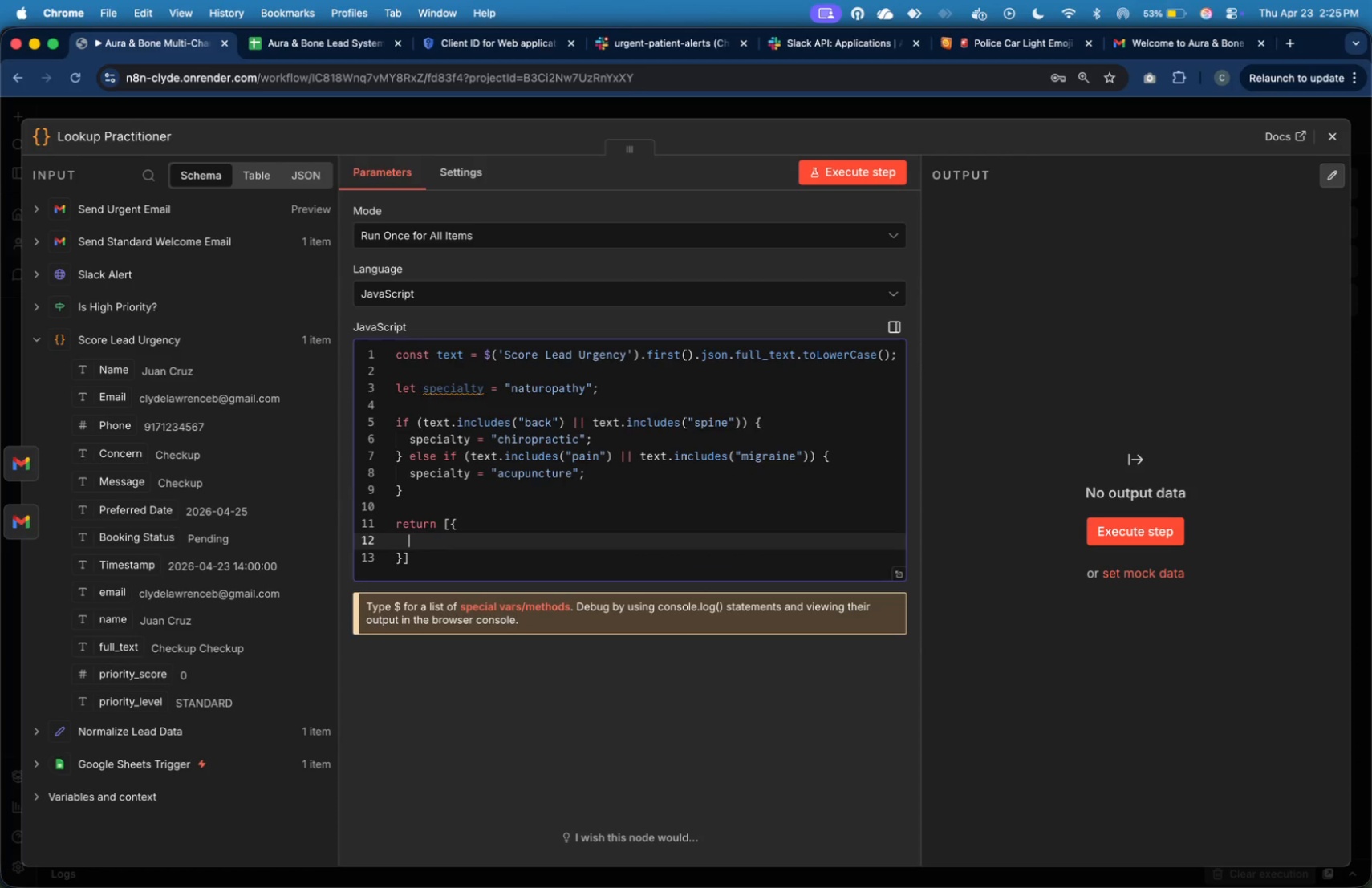 
key(Enter)
 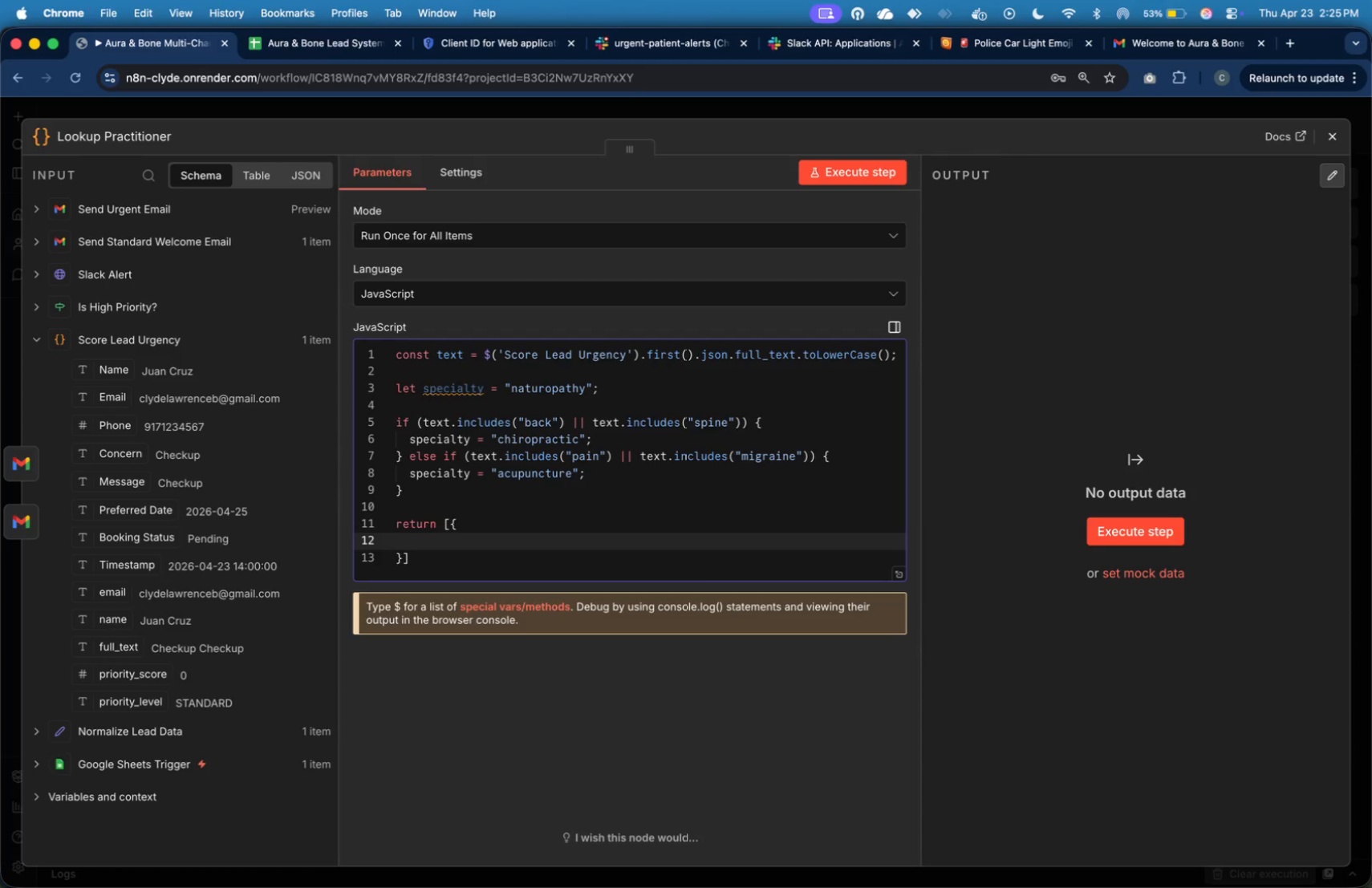 
key(ArrowDown)
 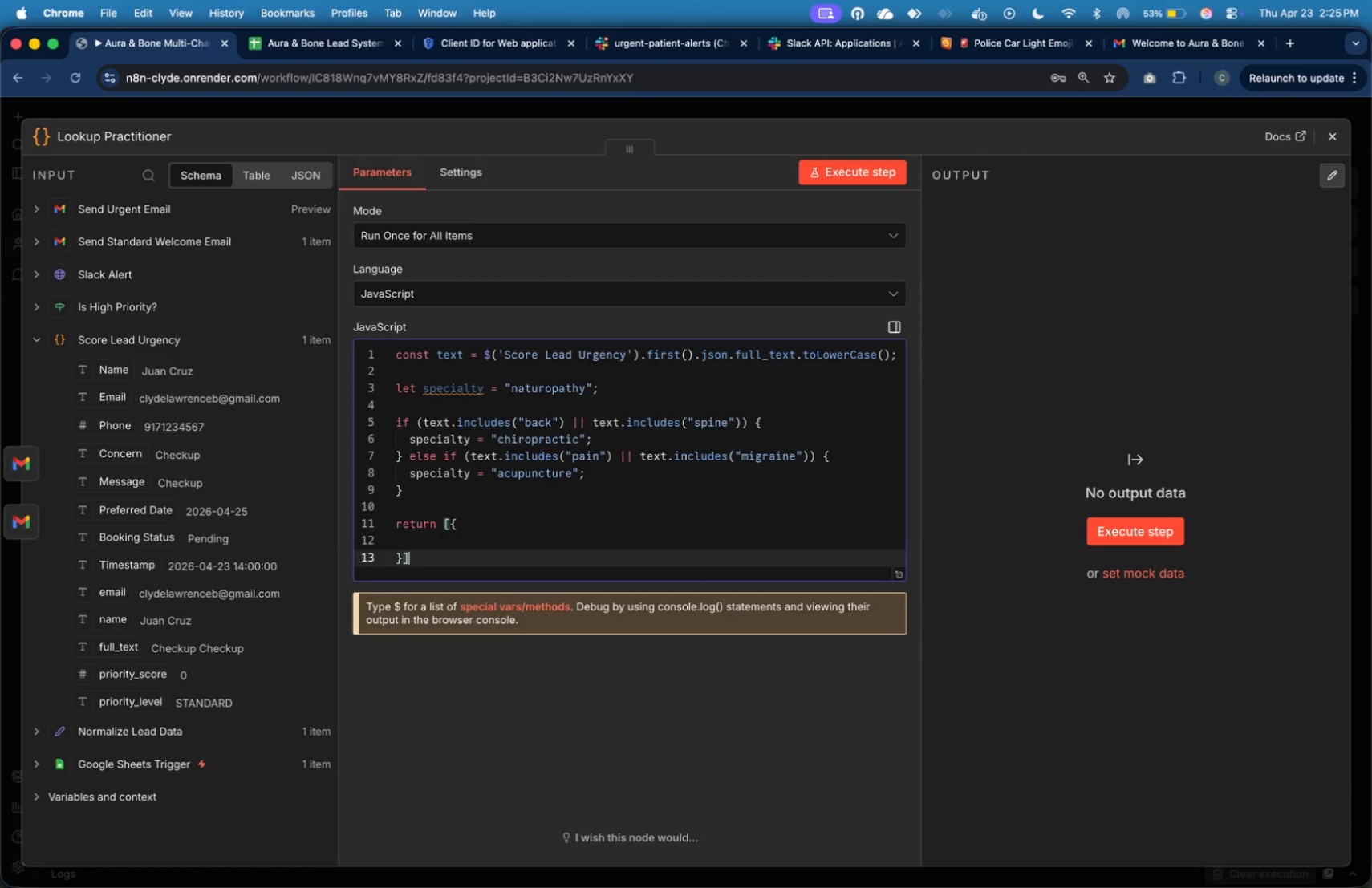 
key(ArrowDown)
 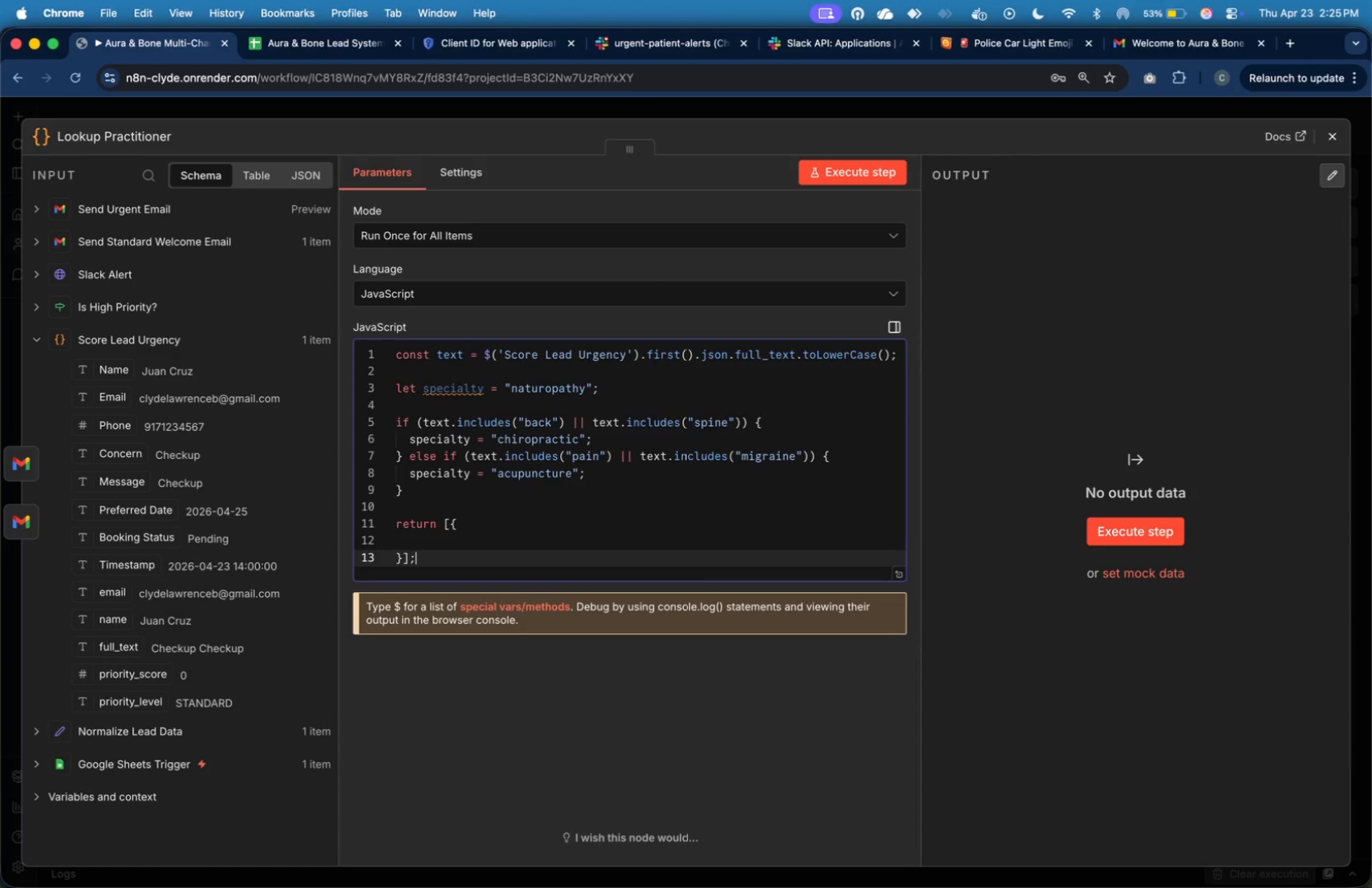 
key(Semicolon)
 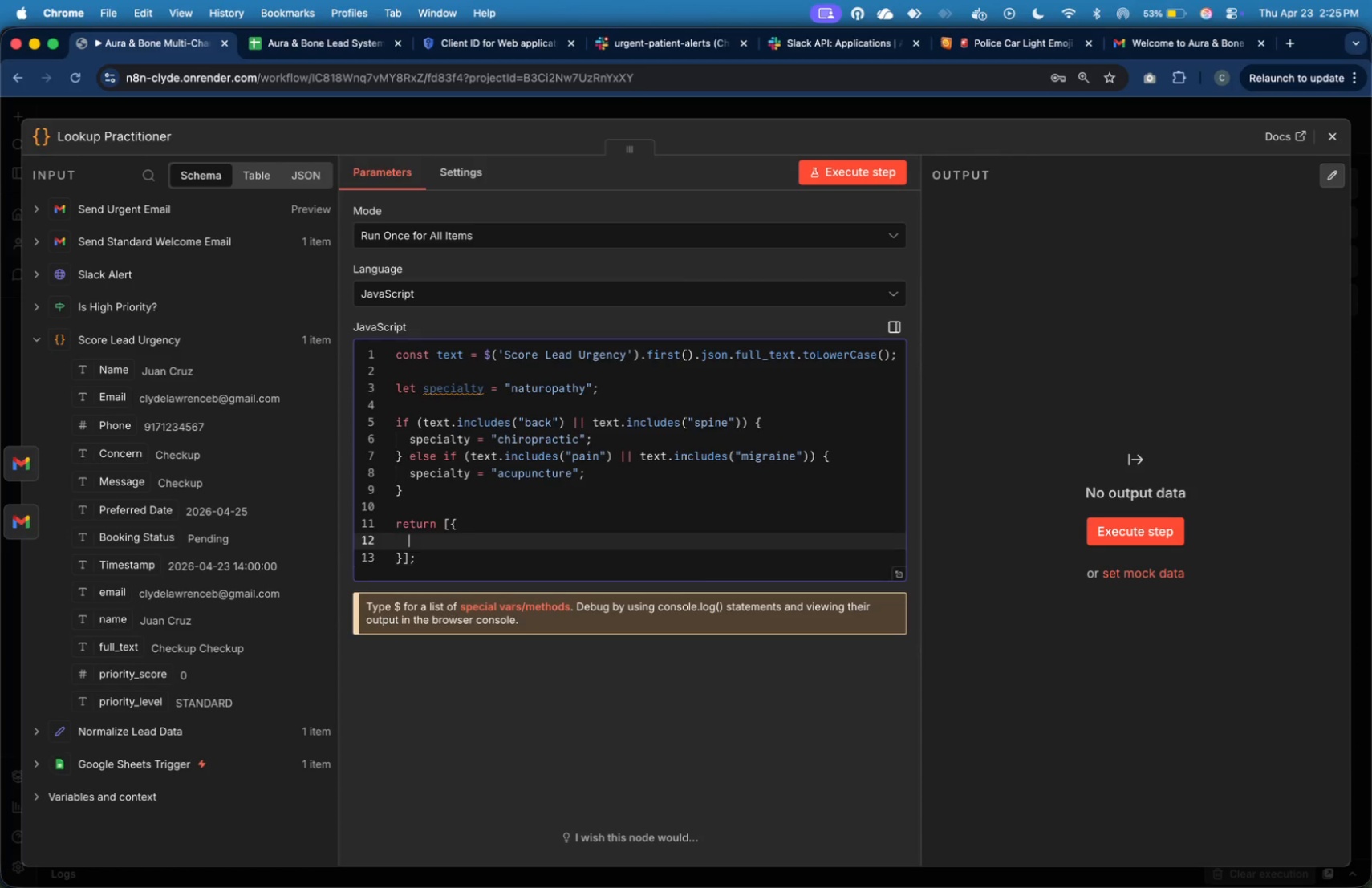 
key(ArrowUp)
 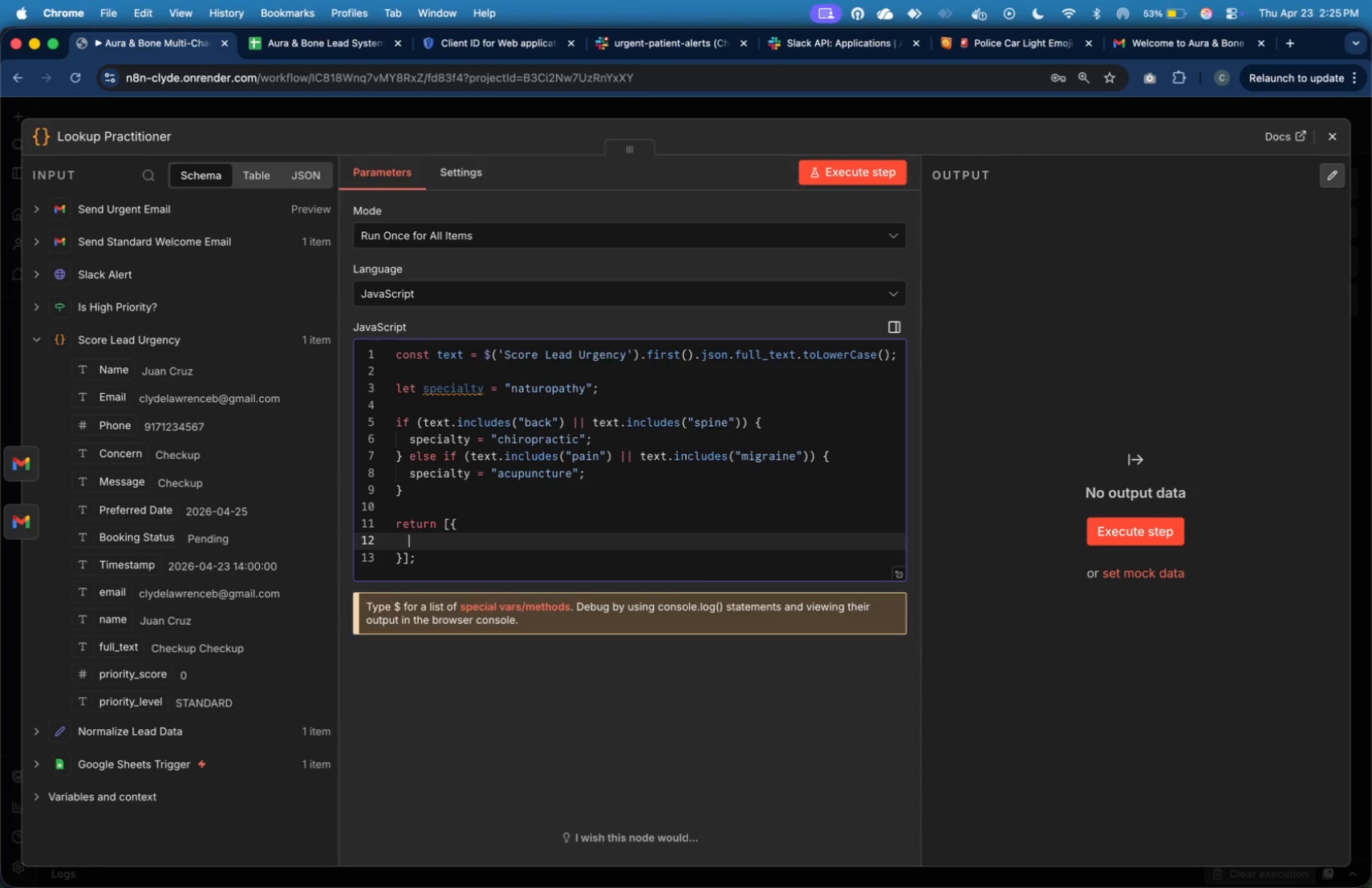 
type(...$json,)
 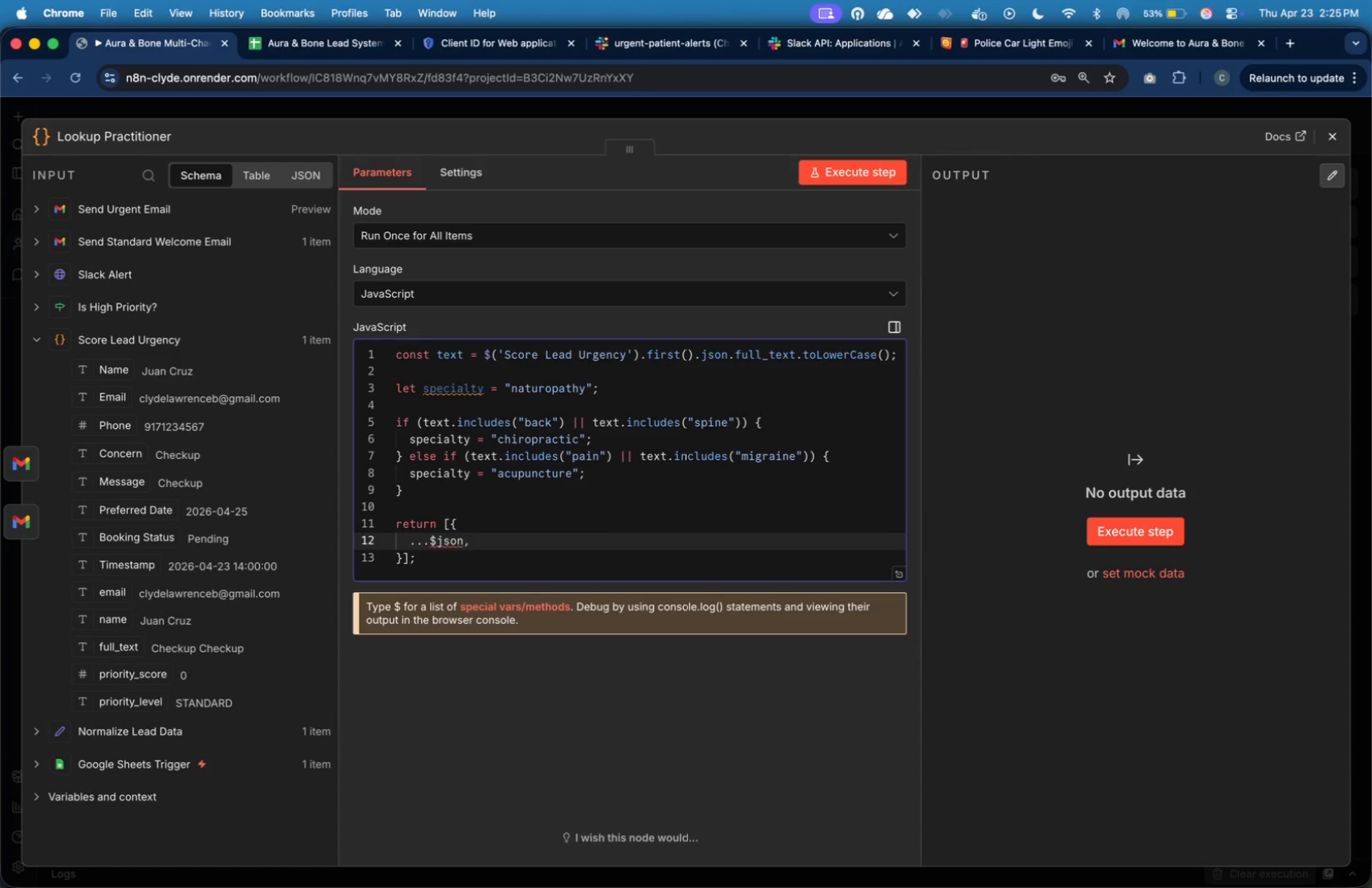 
key(Enter)
 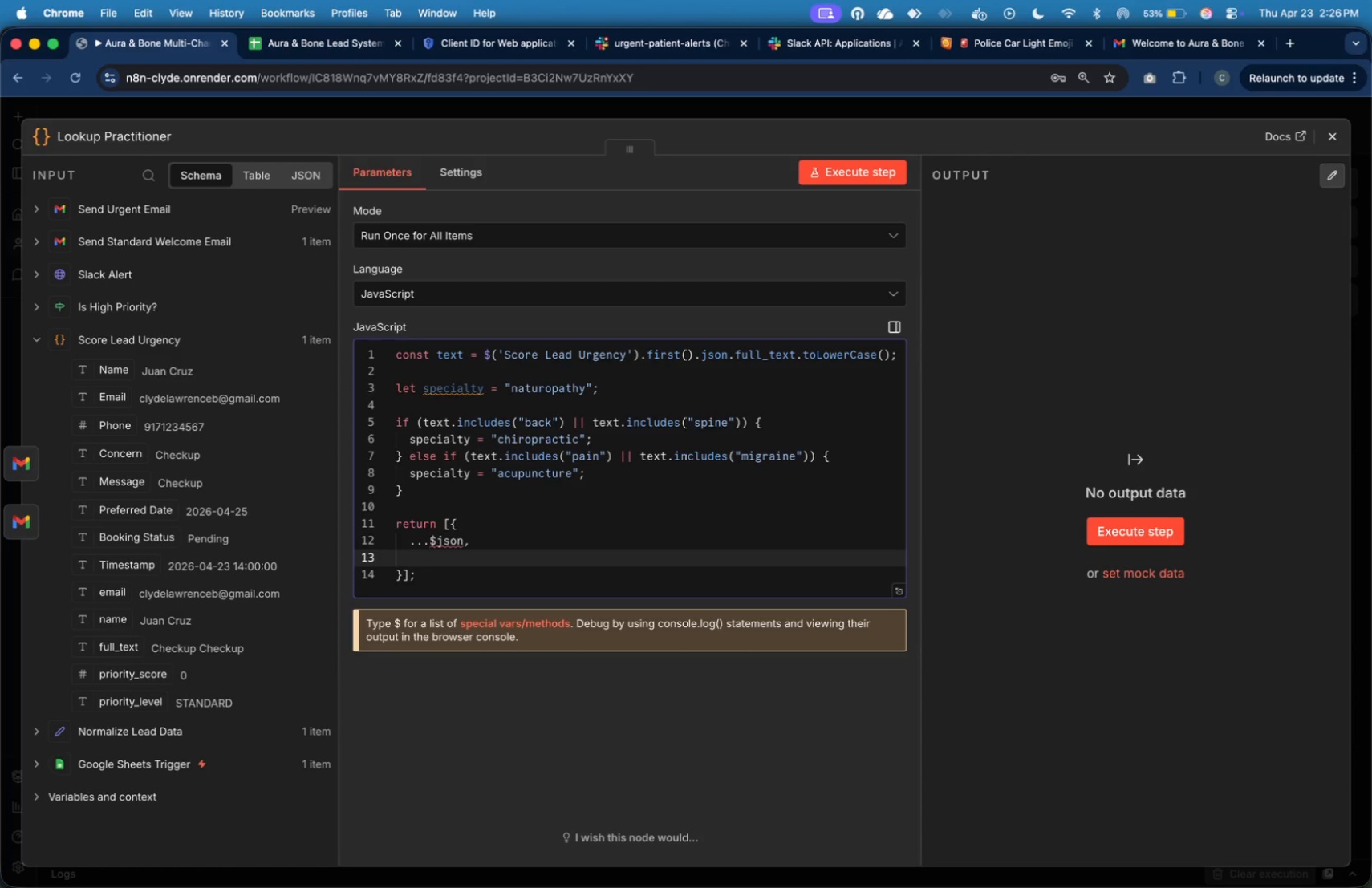 
wait(18.7)
 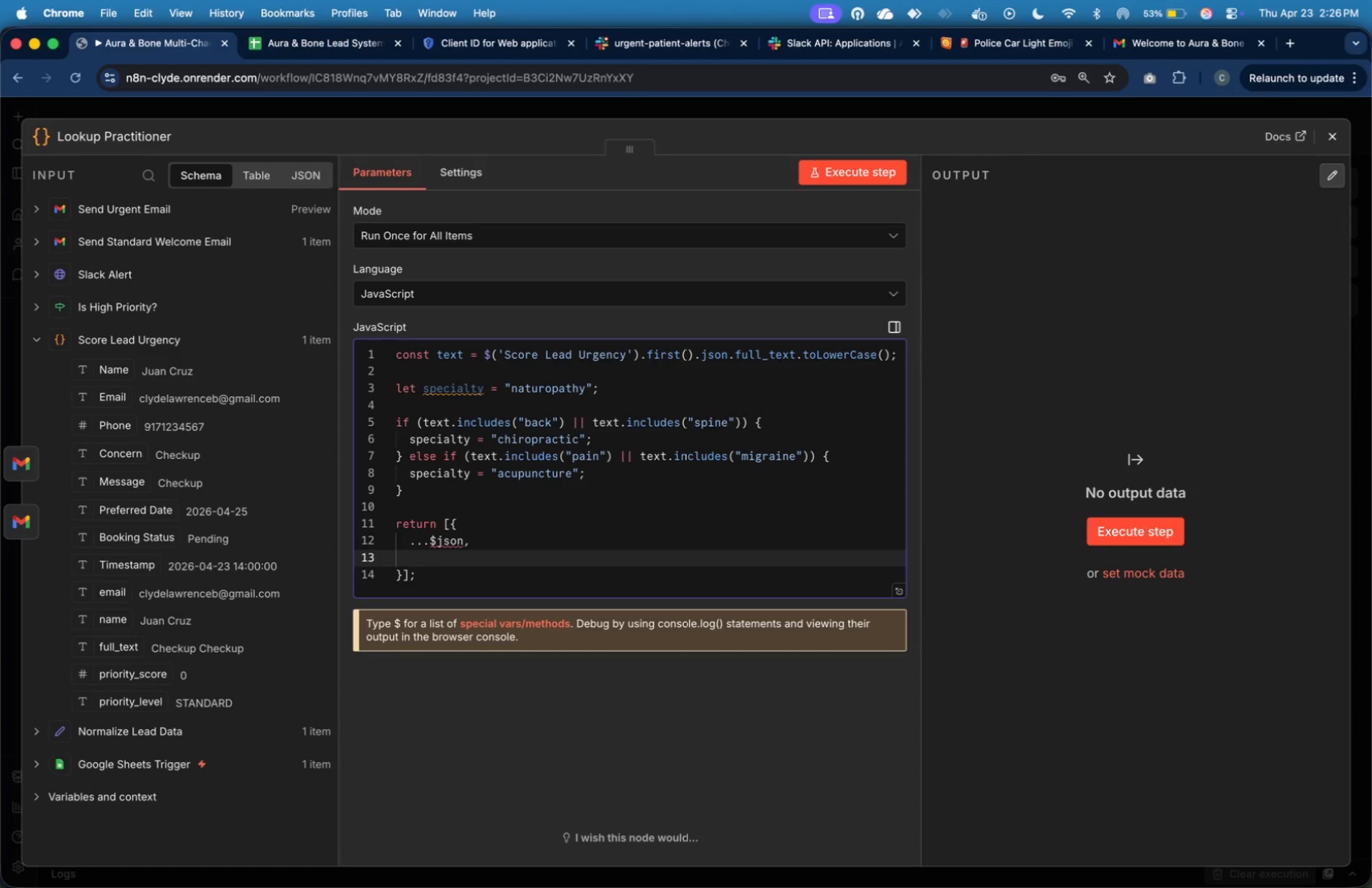 
type(matched_specialty: specialty)
 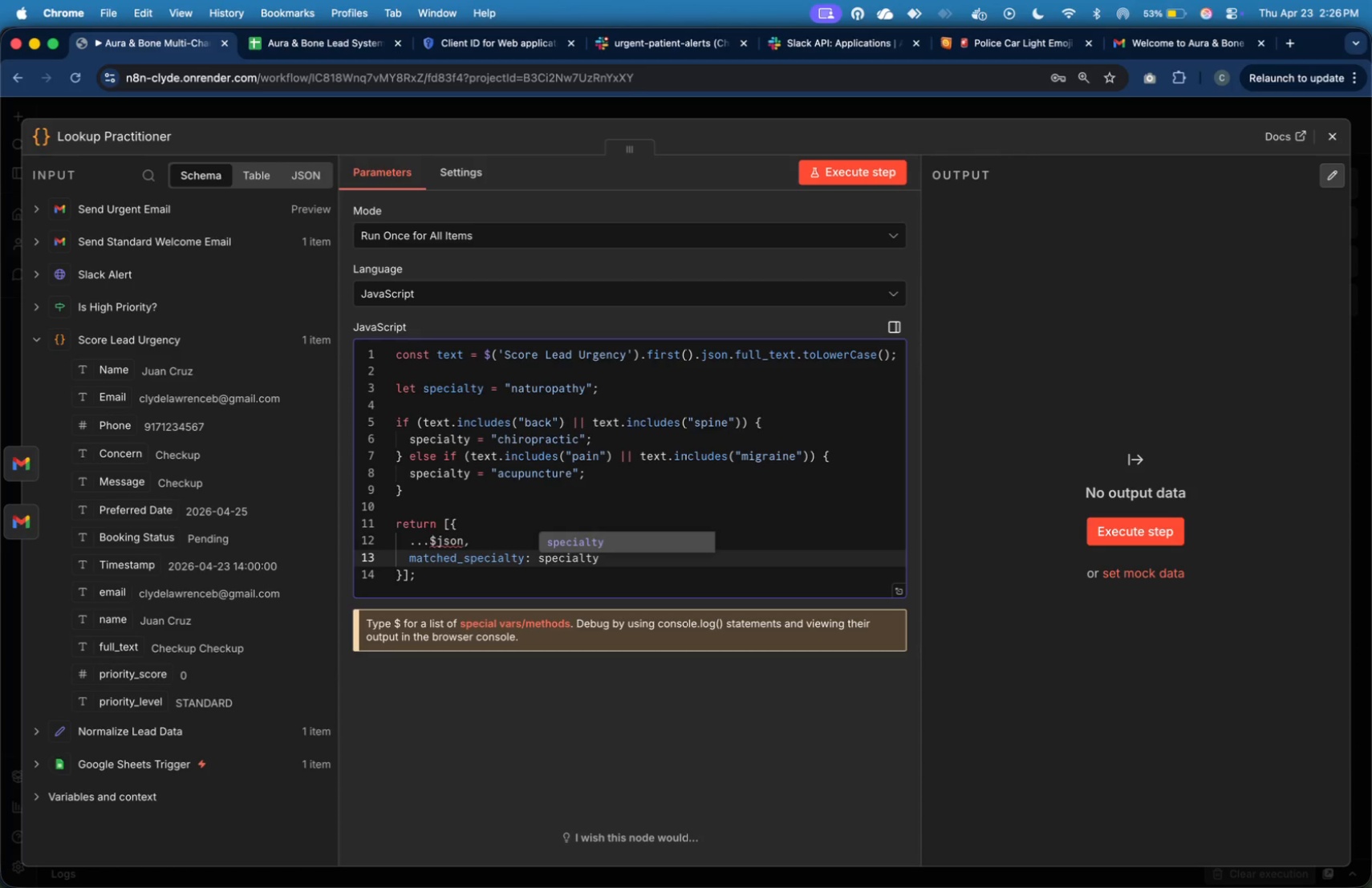 
key(ArrowDown)
 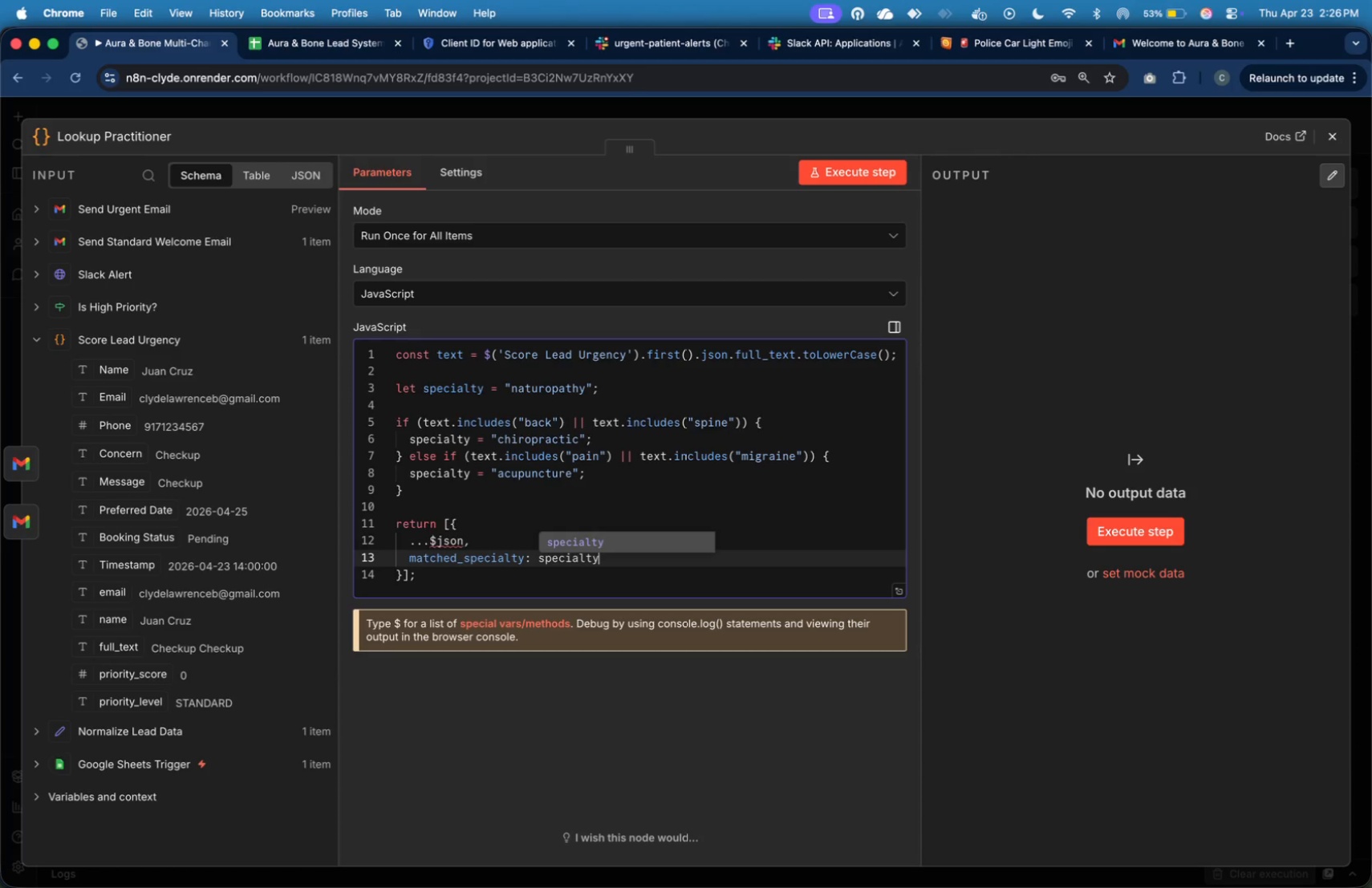 
key(ArrowDown)
 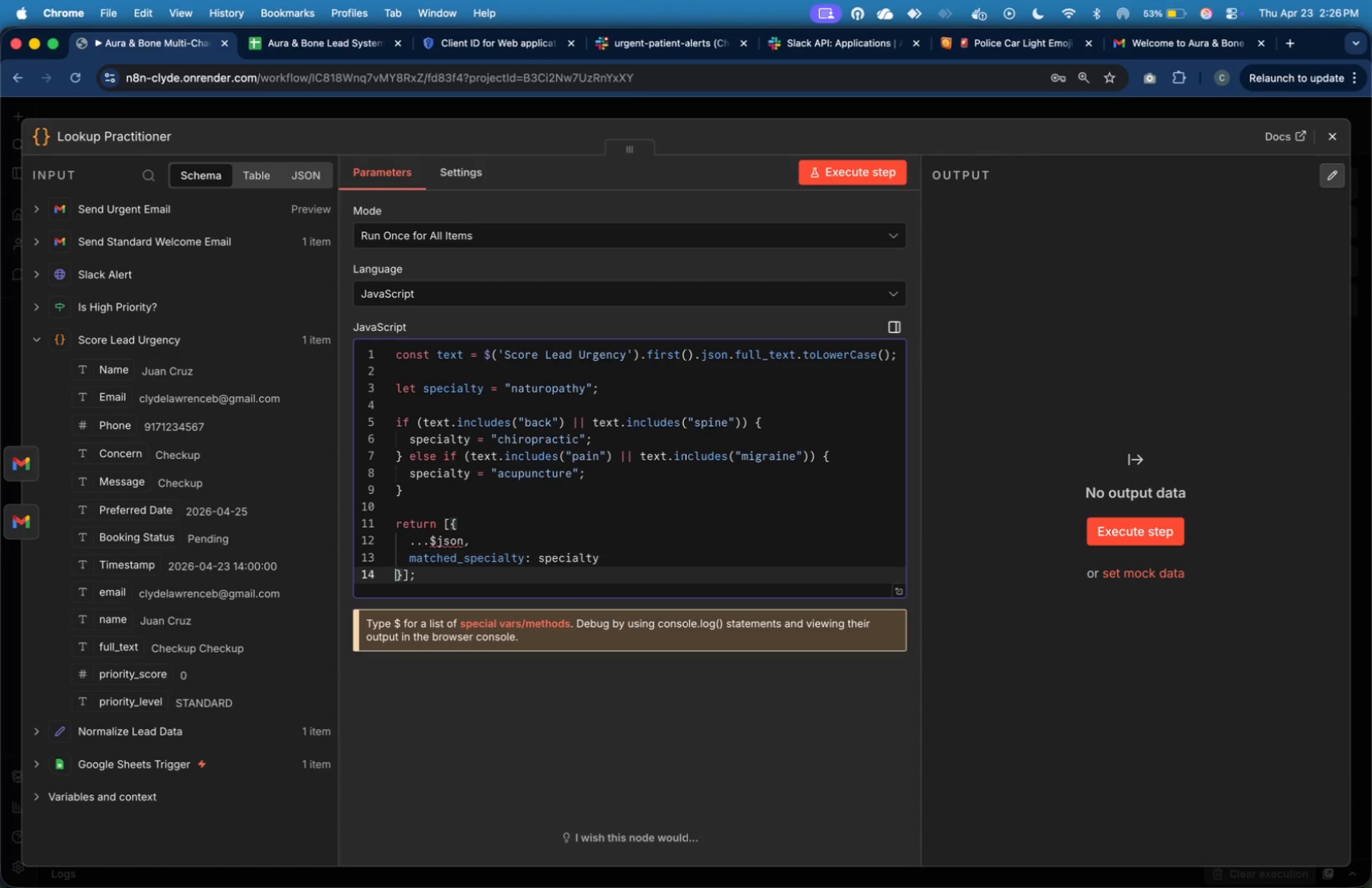 
key(ArrowRight)
 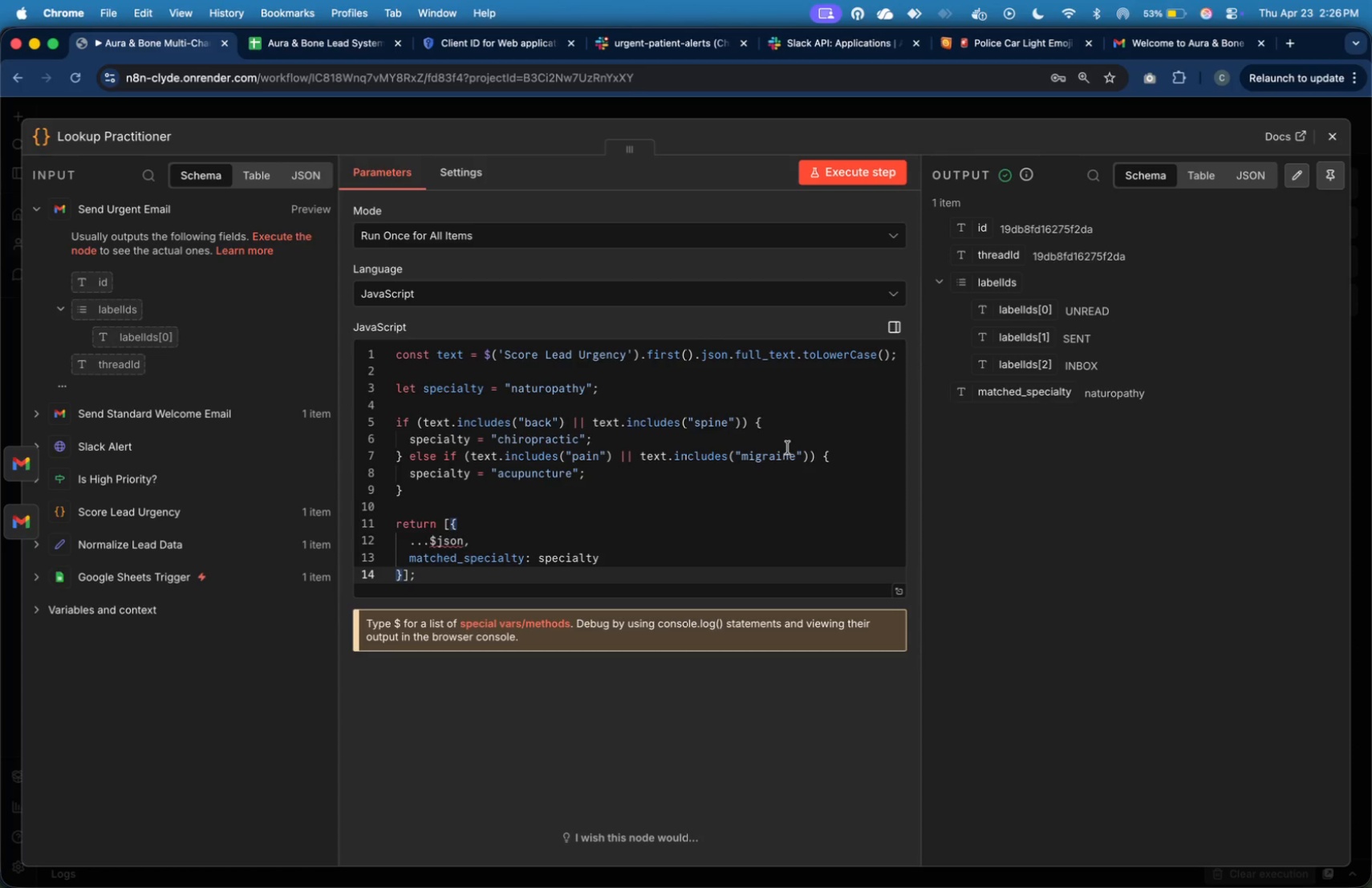 
wait(34.04)
 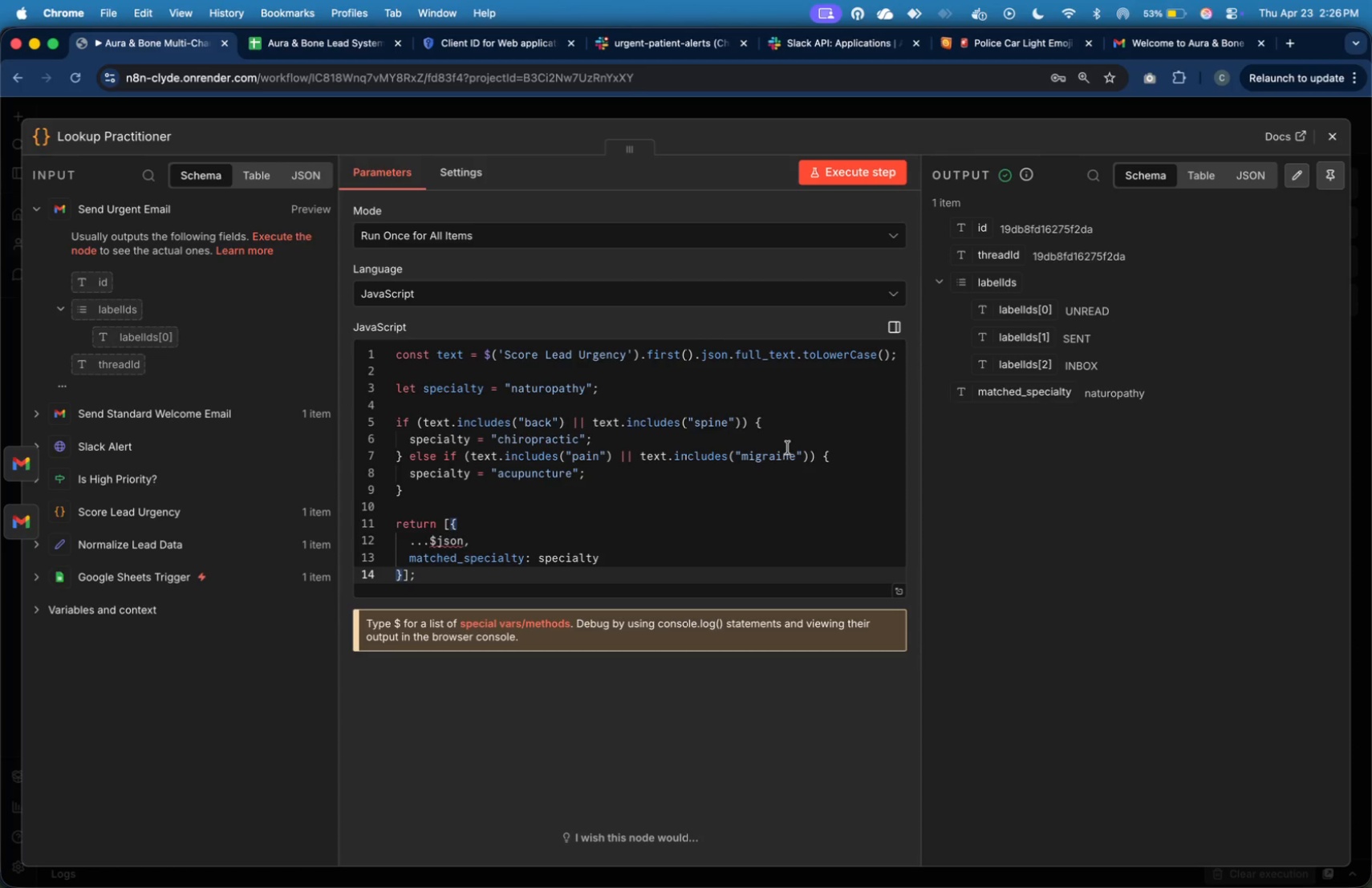 
left_click([1329, 145])
 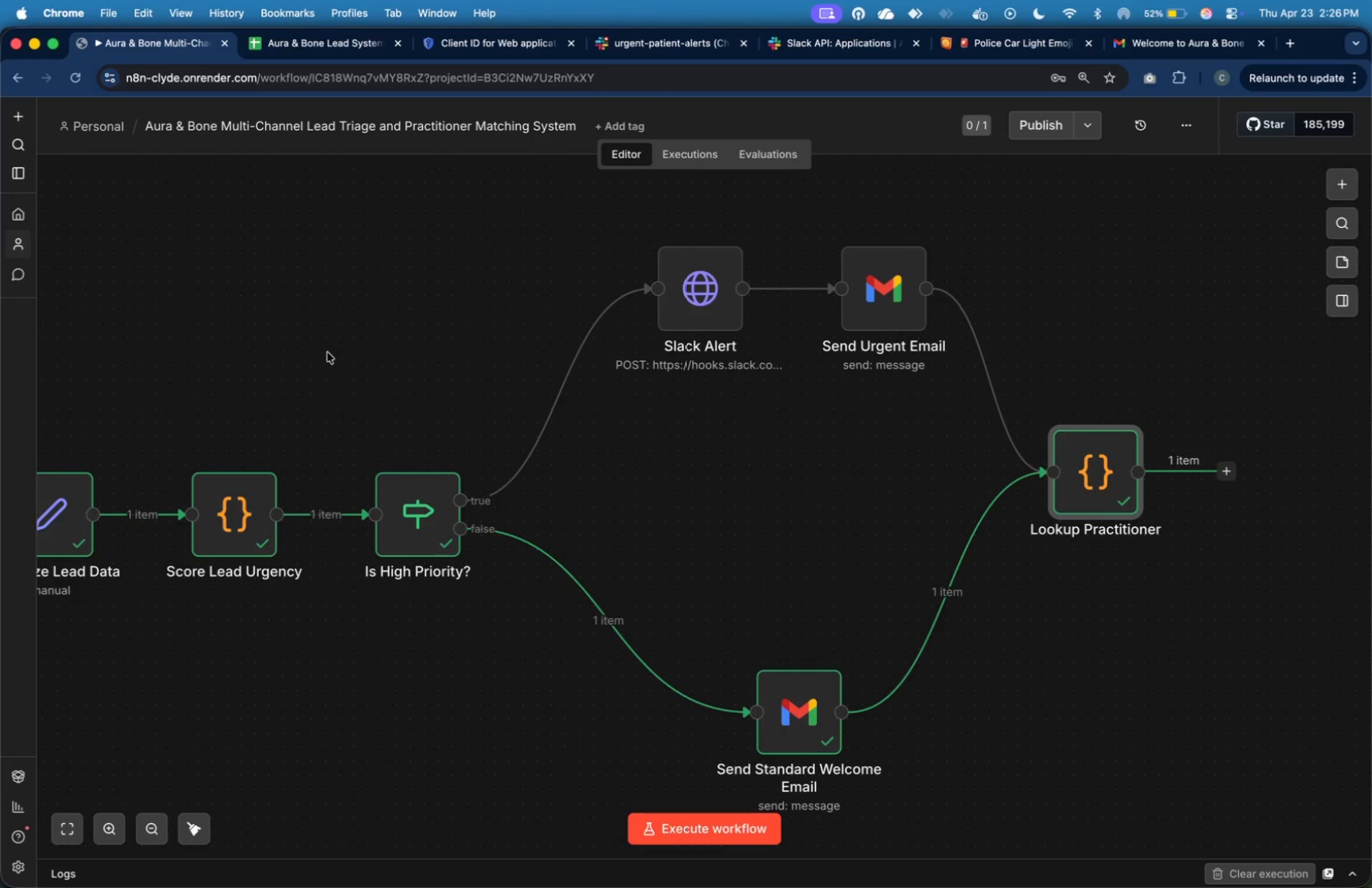 
left_click([323, 34])
 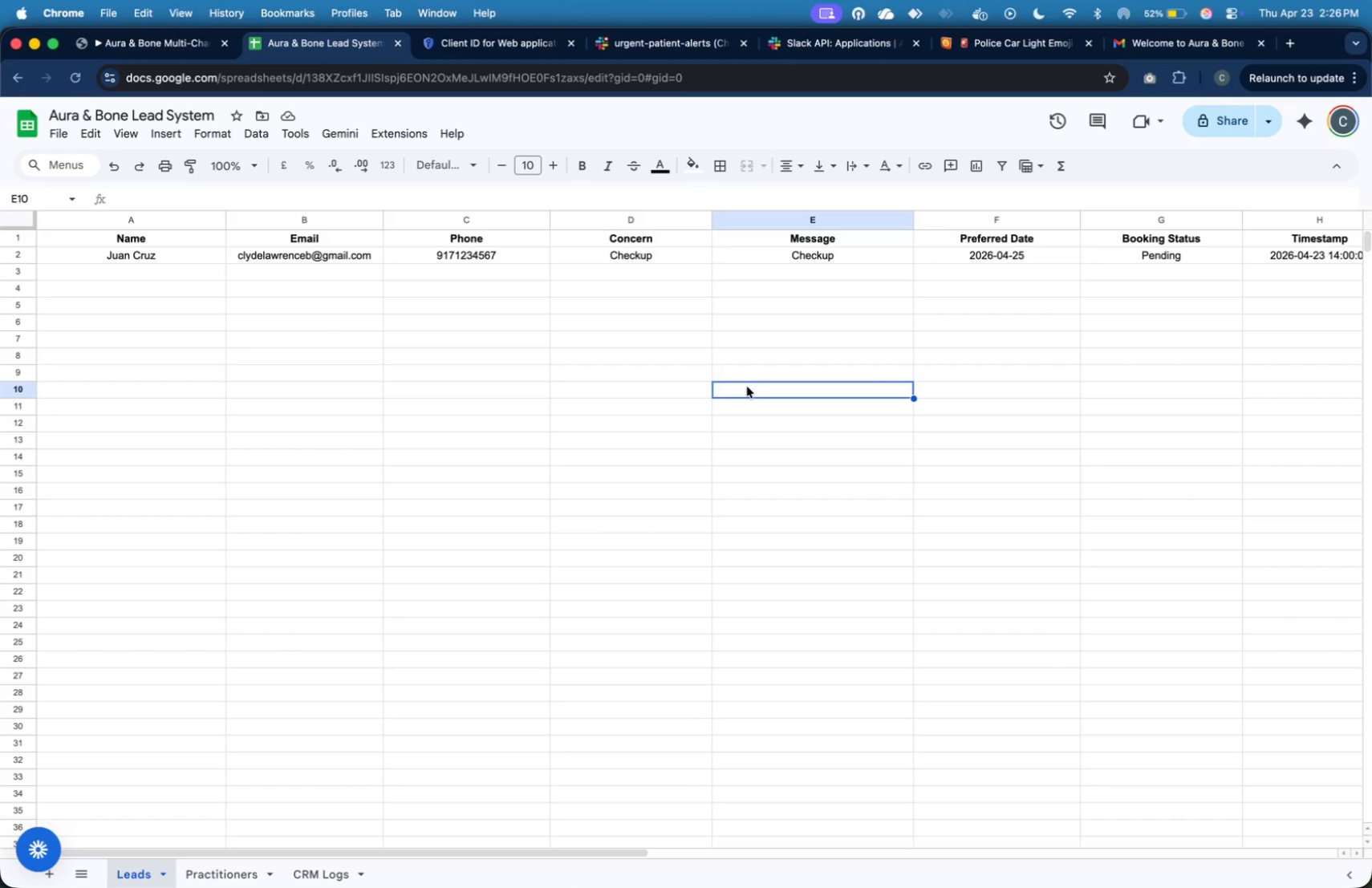 
key(Meta+Z)
 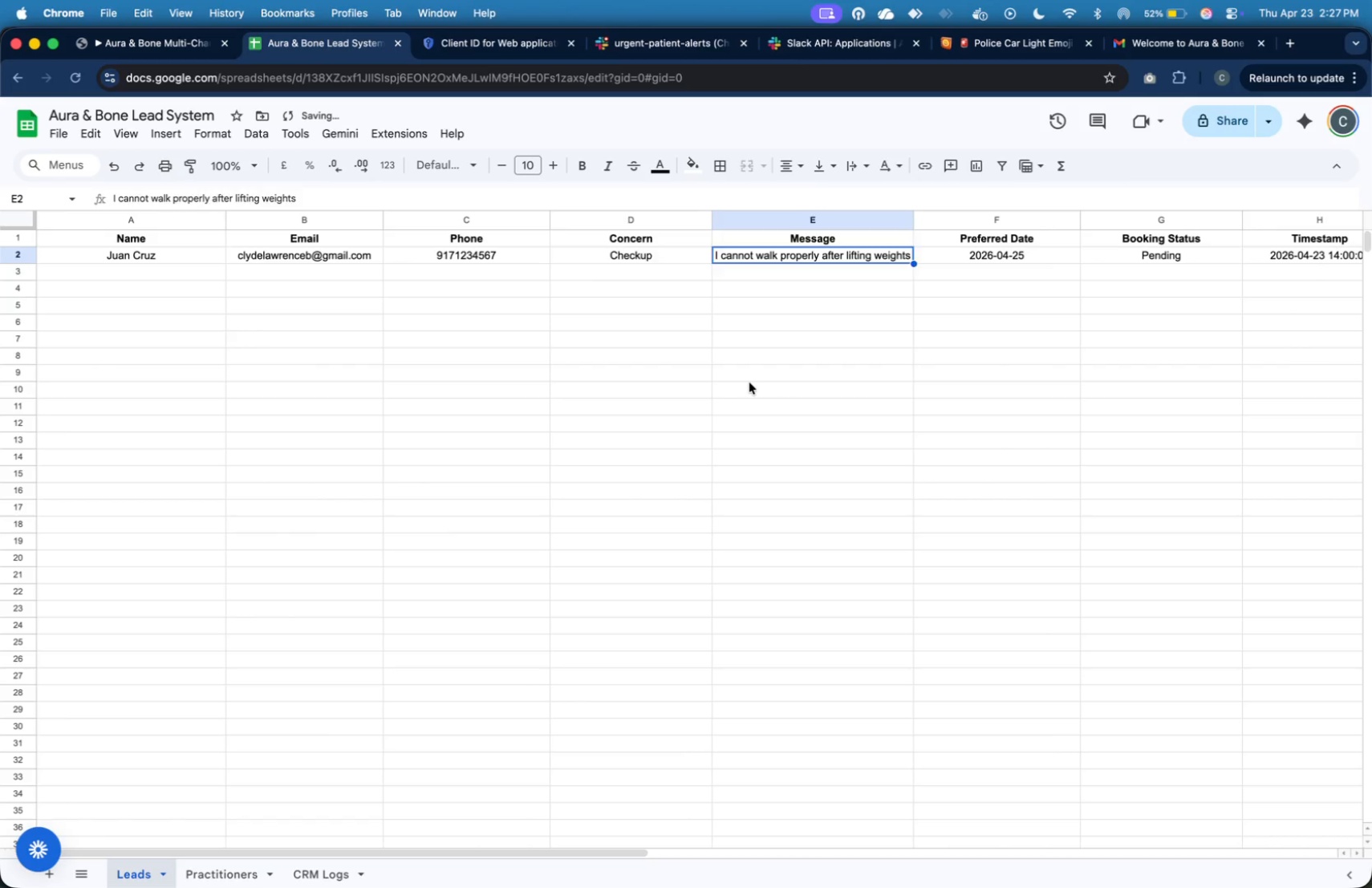 
key(Meta+Z)
 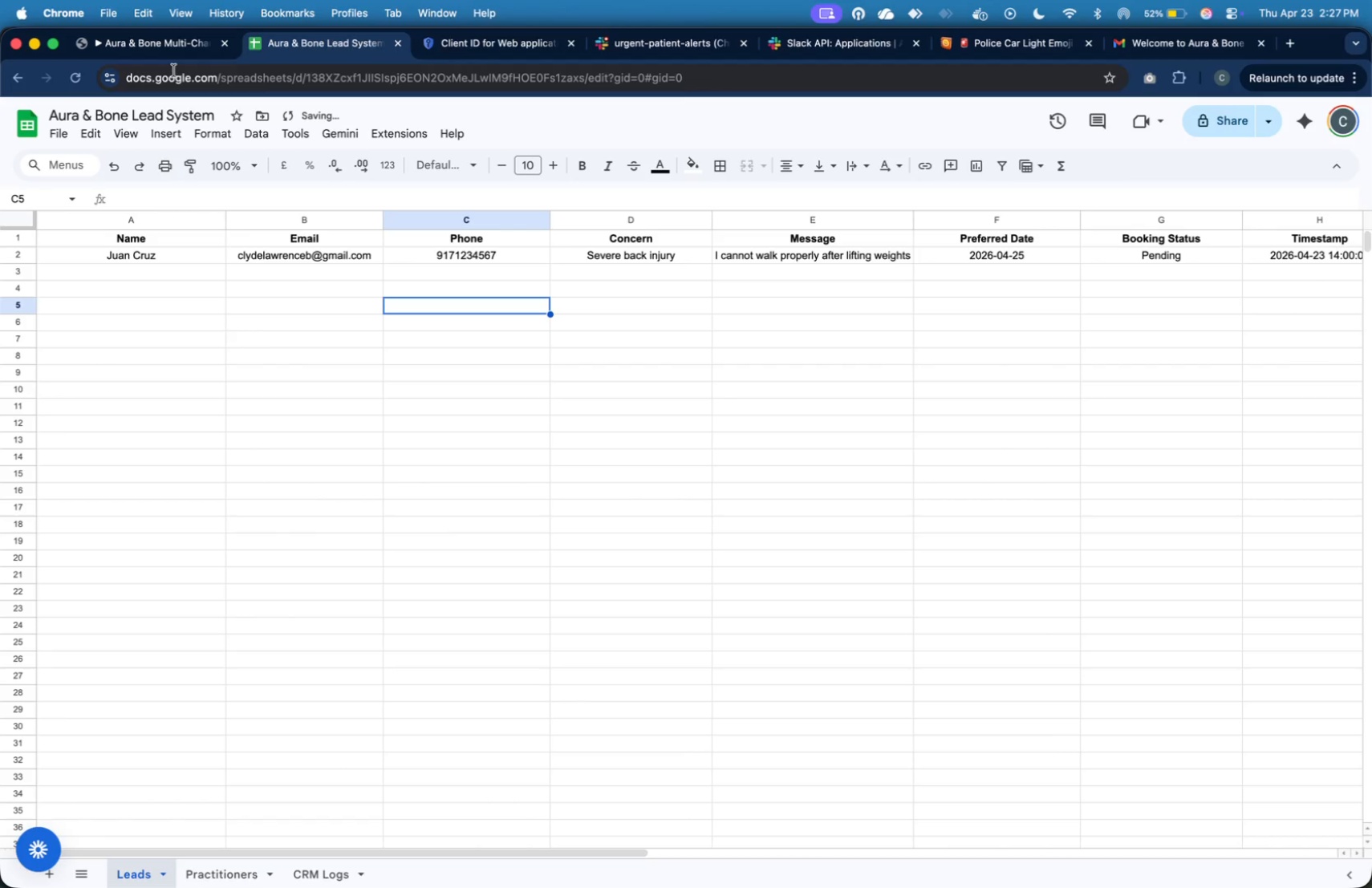 
left_click([181, 46])
 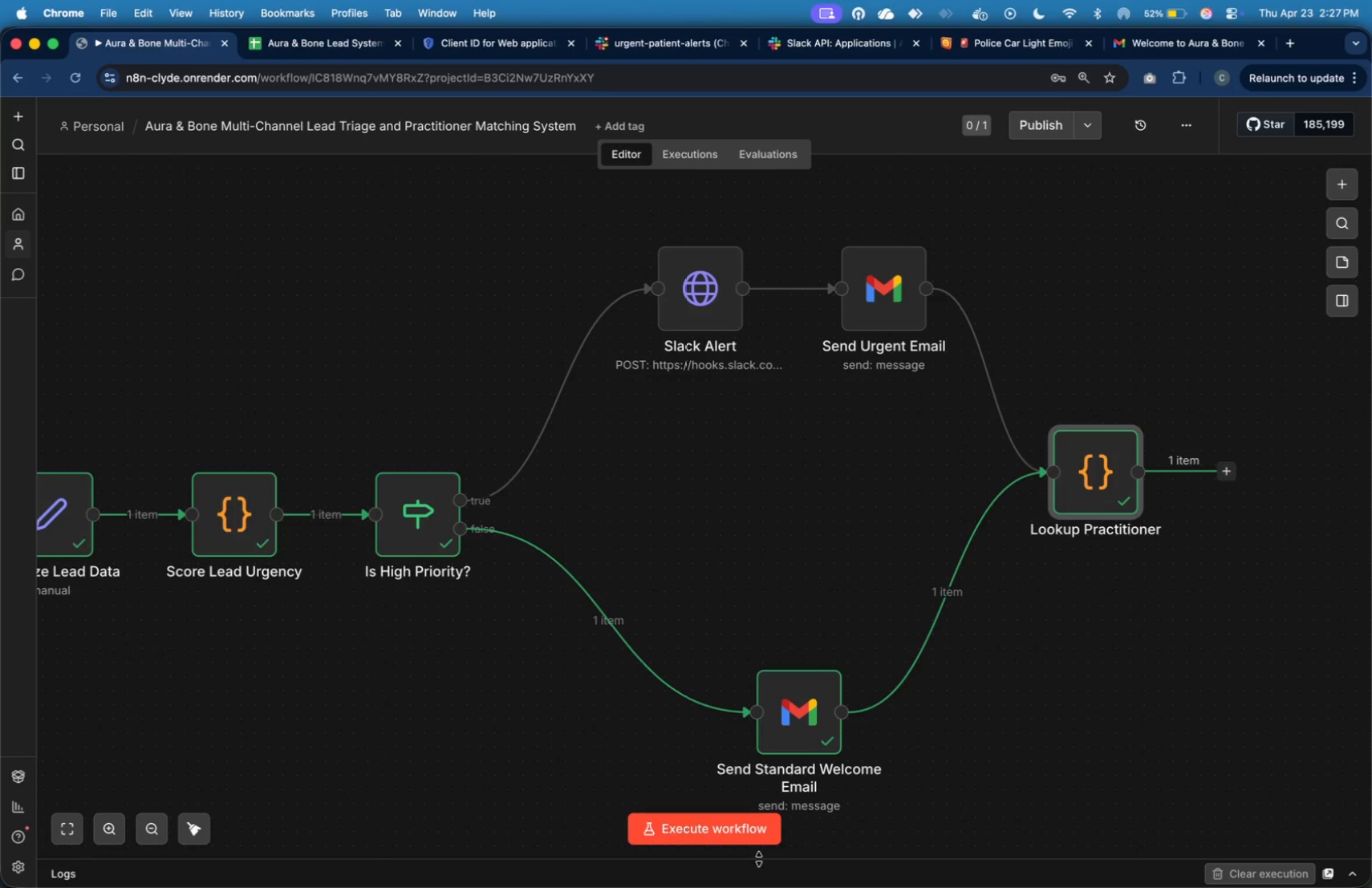 
left_click([747, 833])
 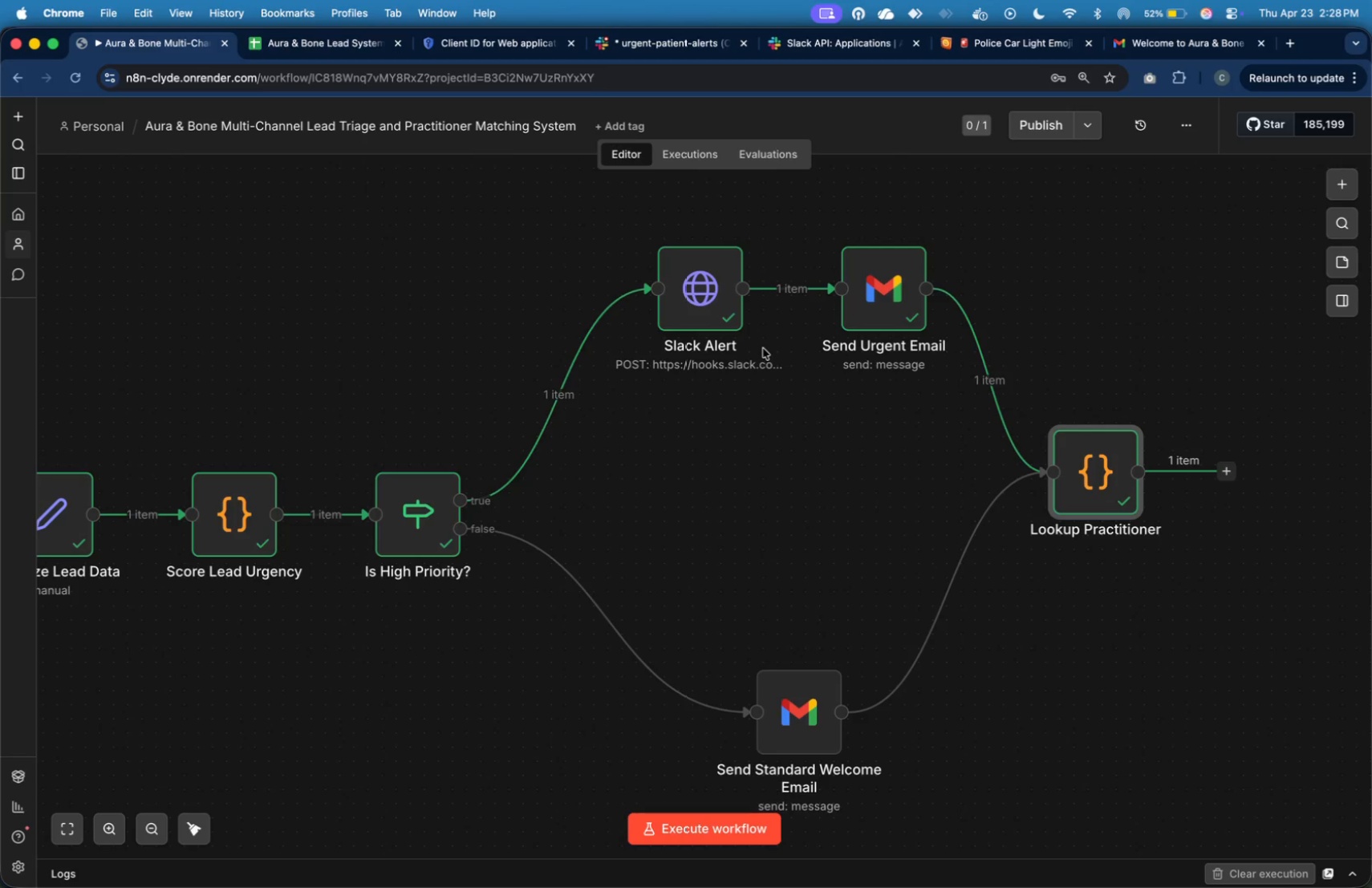 
wait(61.65)
 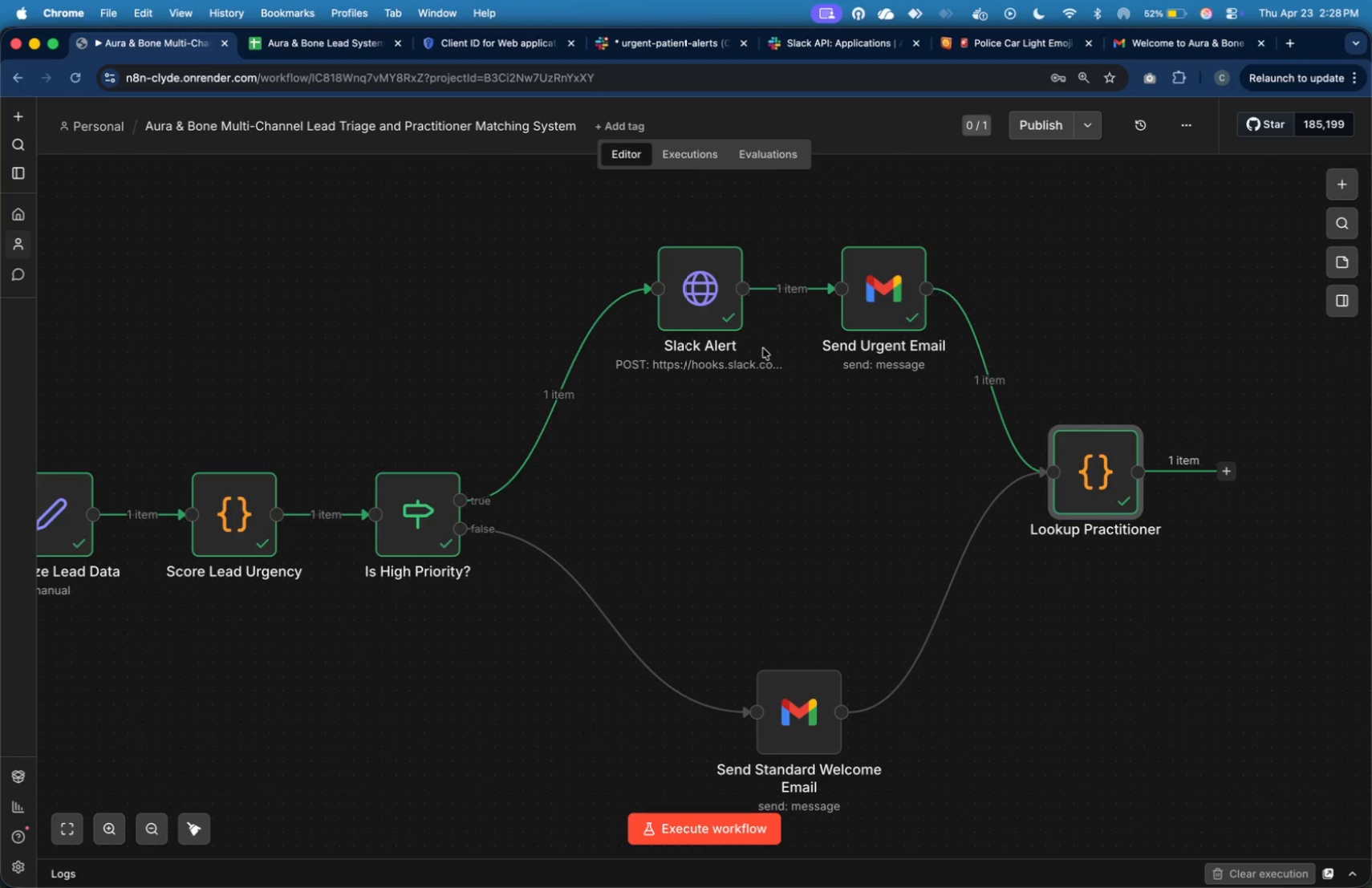 
double_click([1090, 468])
 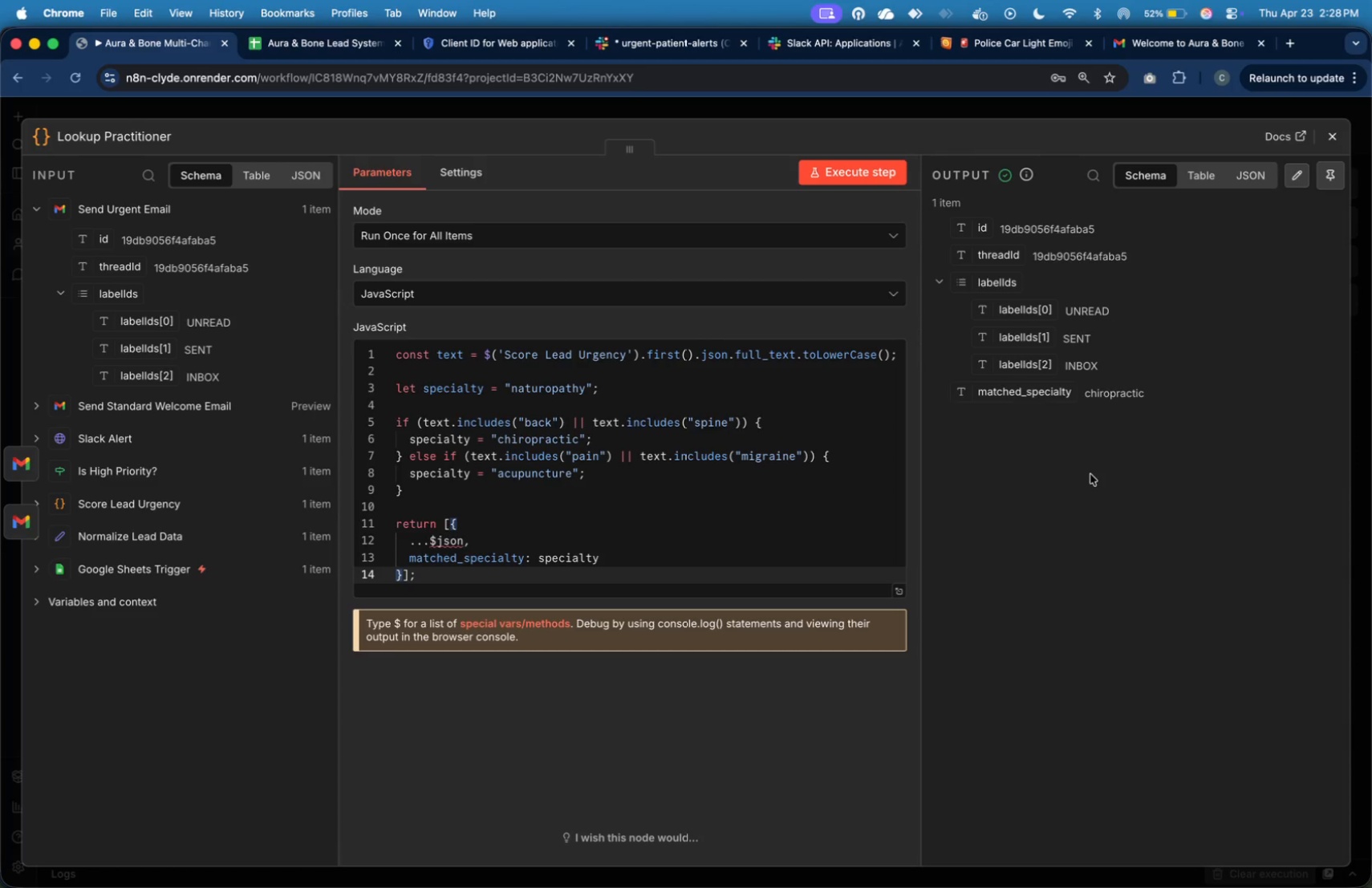 
wait(14.14)
 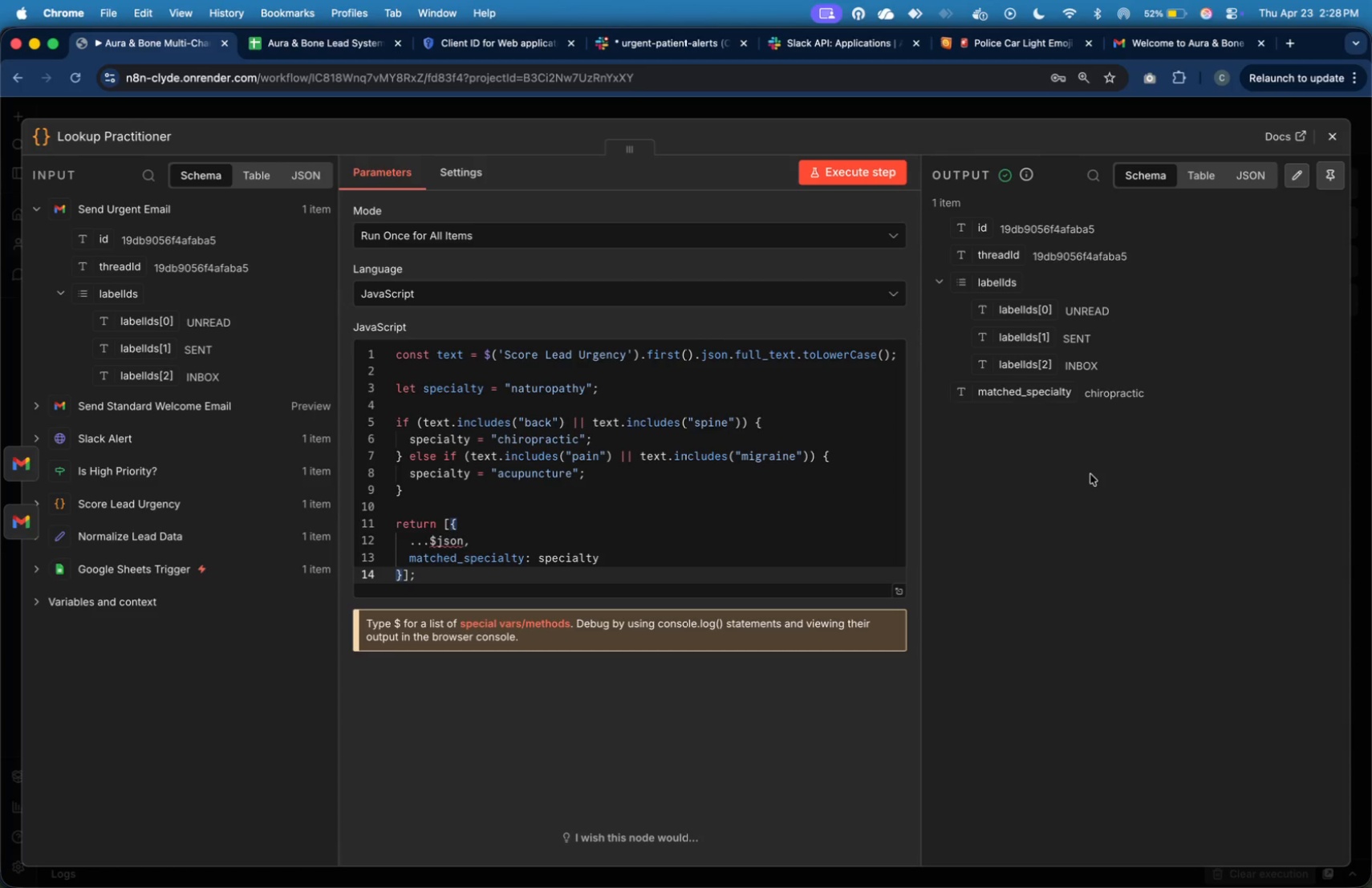 
left_click([1331, 142])
 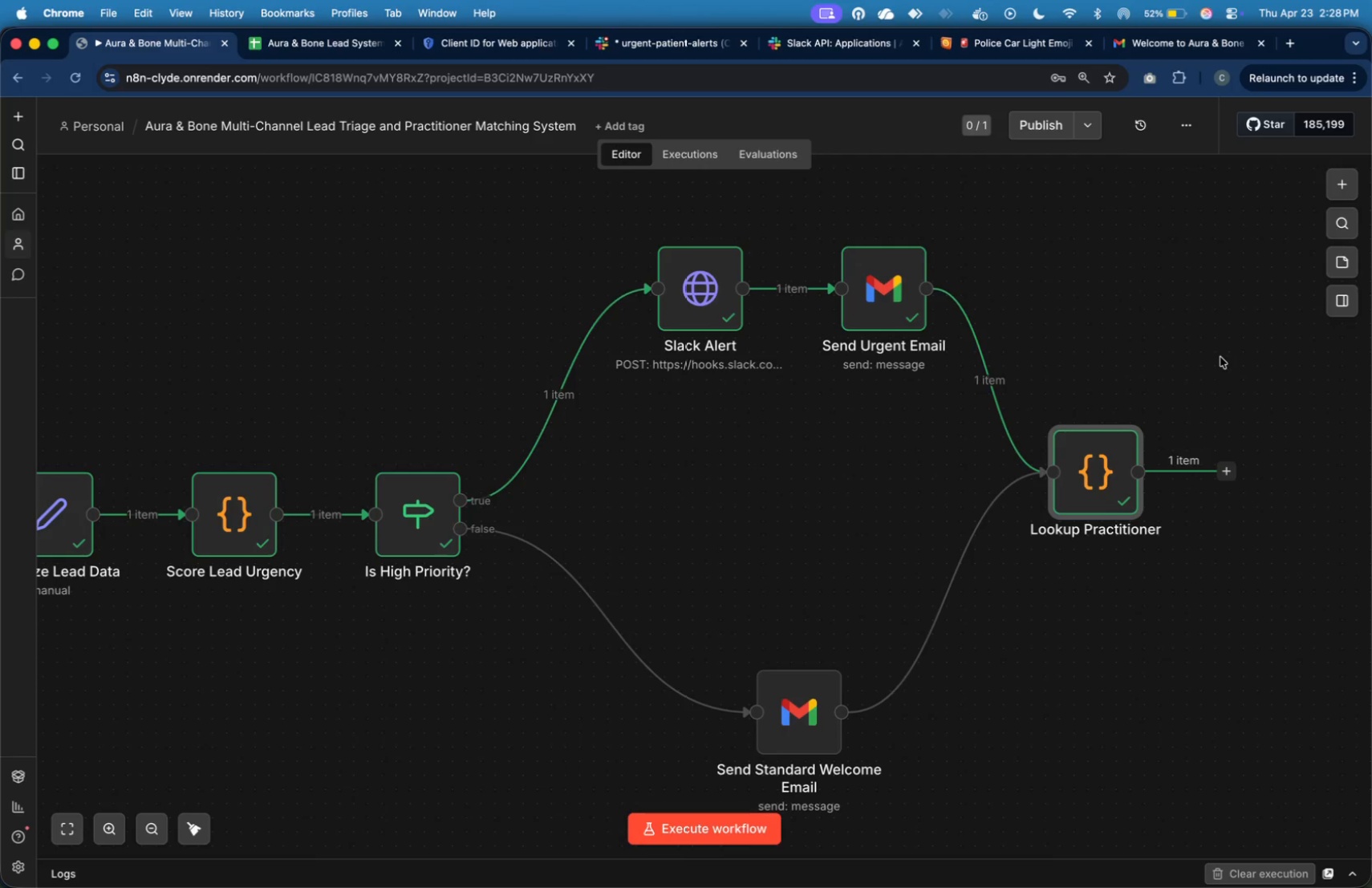 
left_click([1220, 358])
 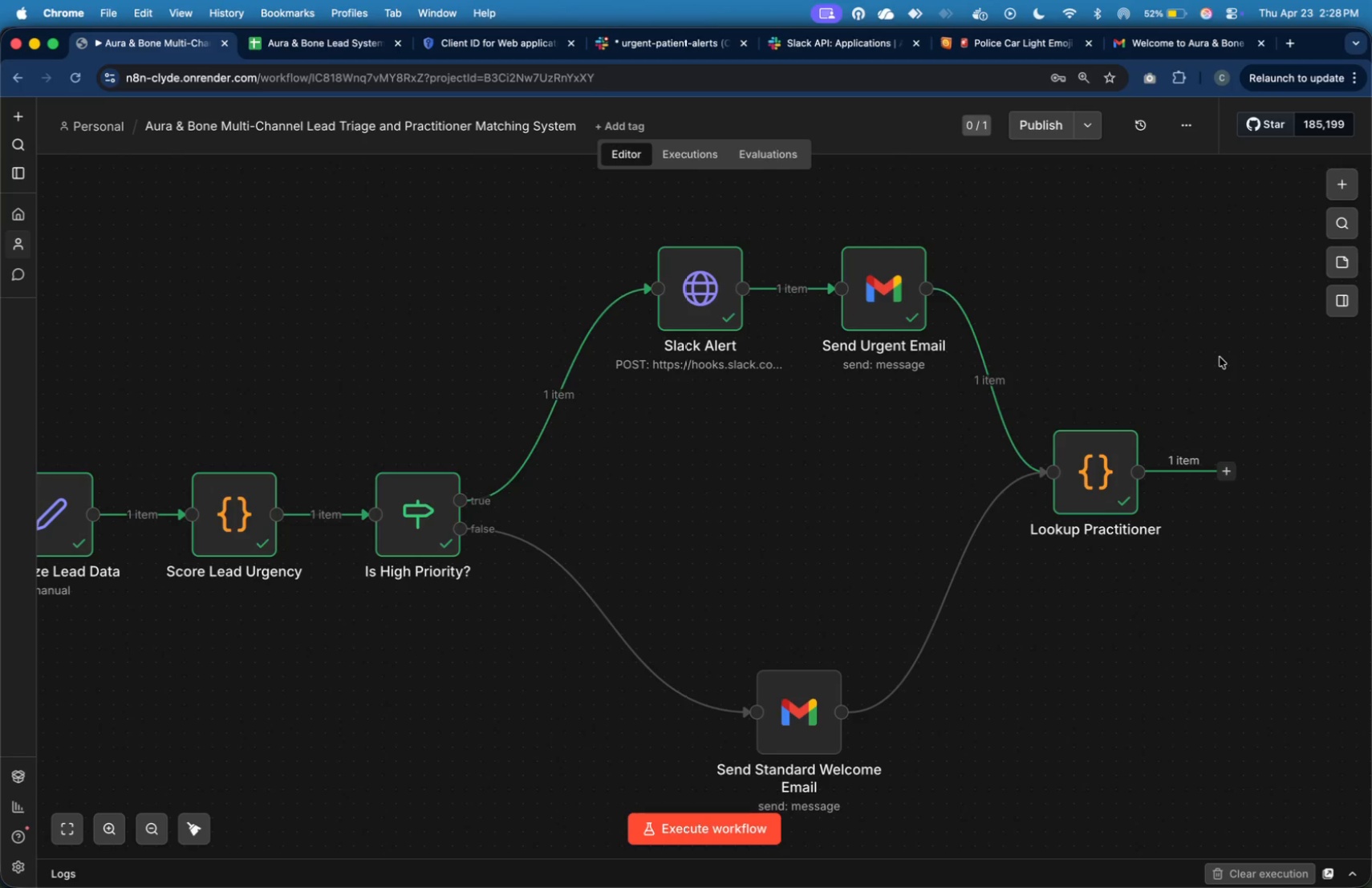 
wait(22.7)
 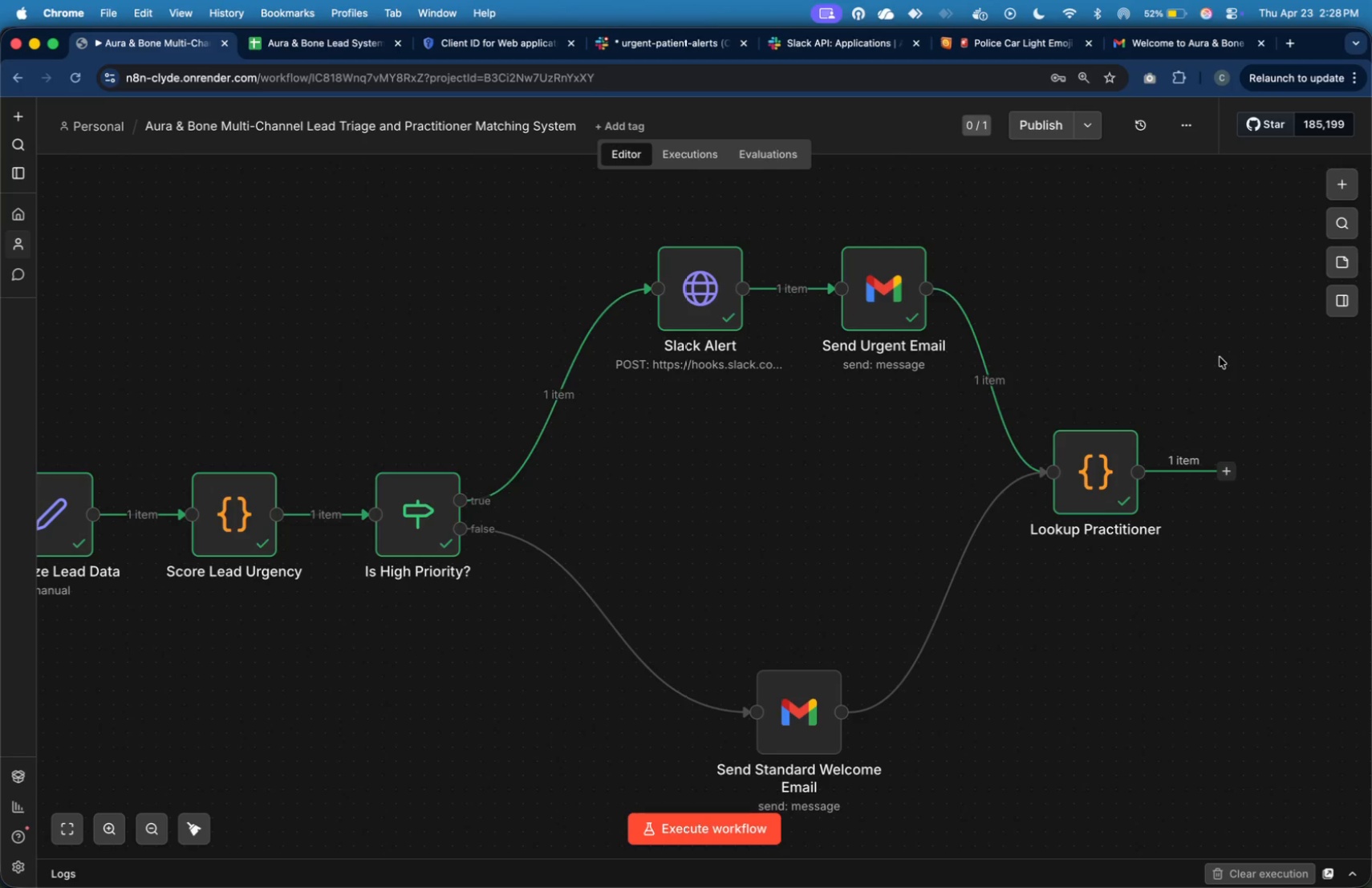 
left_click([1225, 472])
 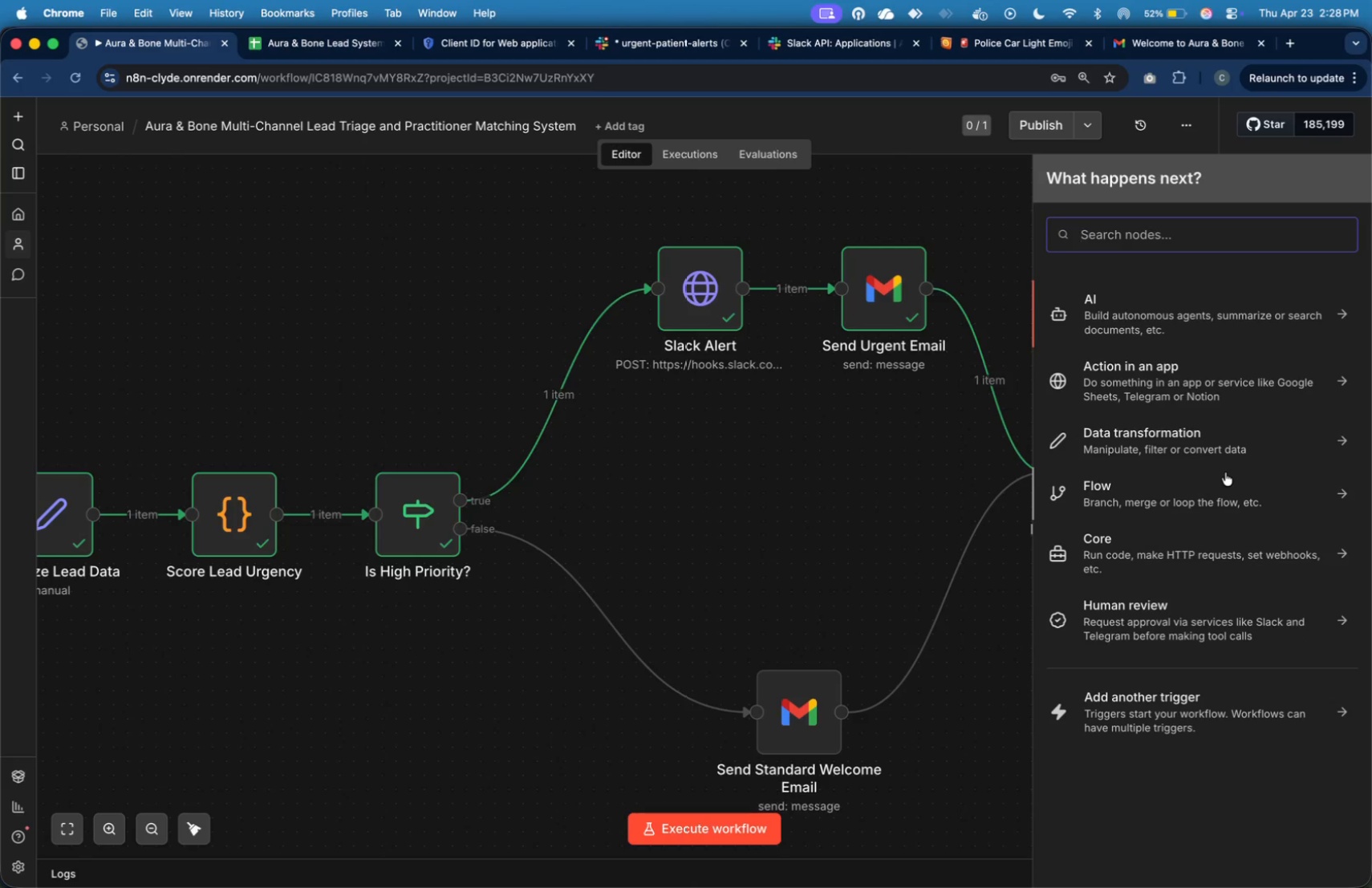 
key(S)
 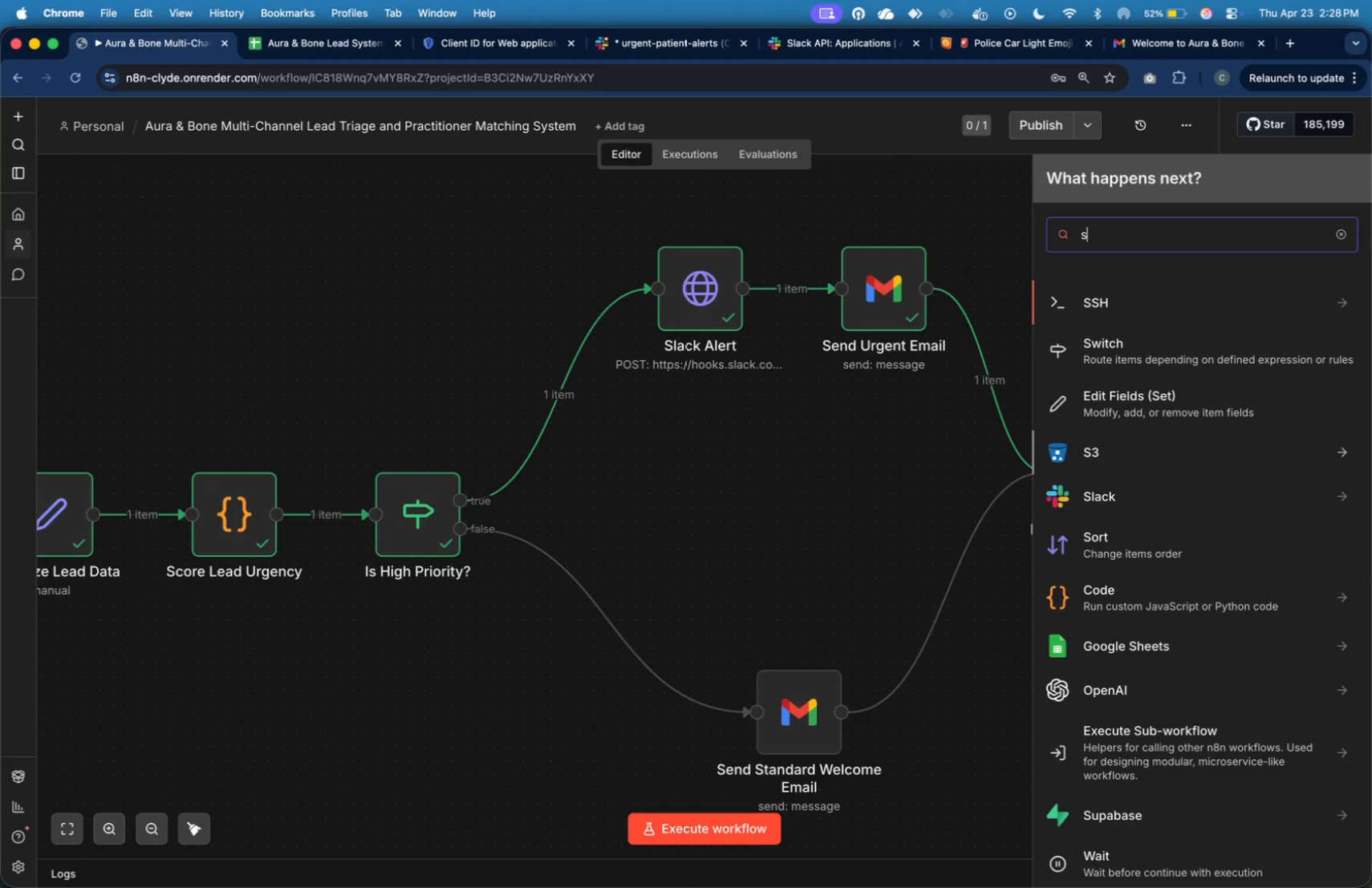 
type(gh)
key(Backspace)
key(Backspace)
type(hee)
 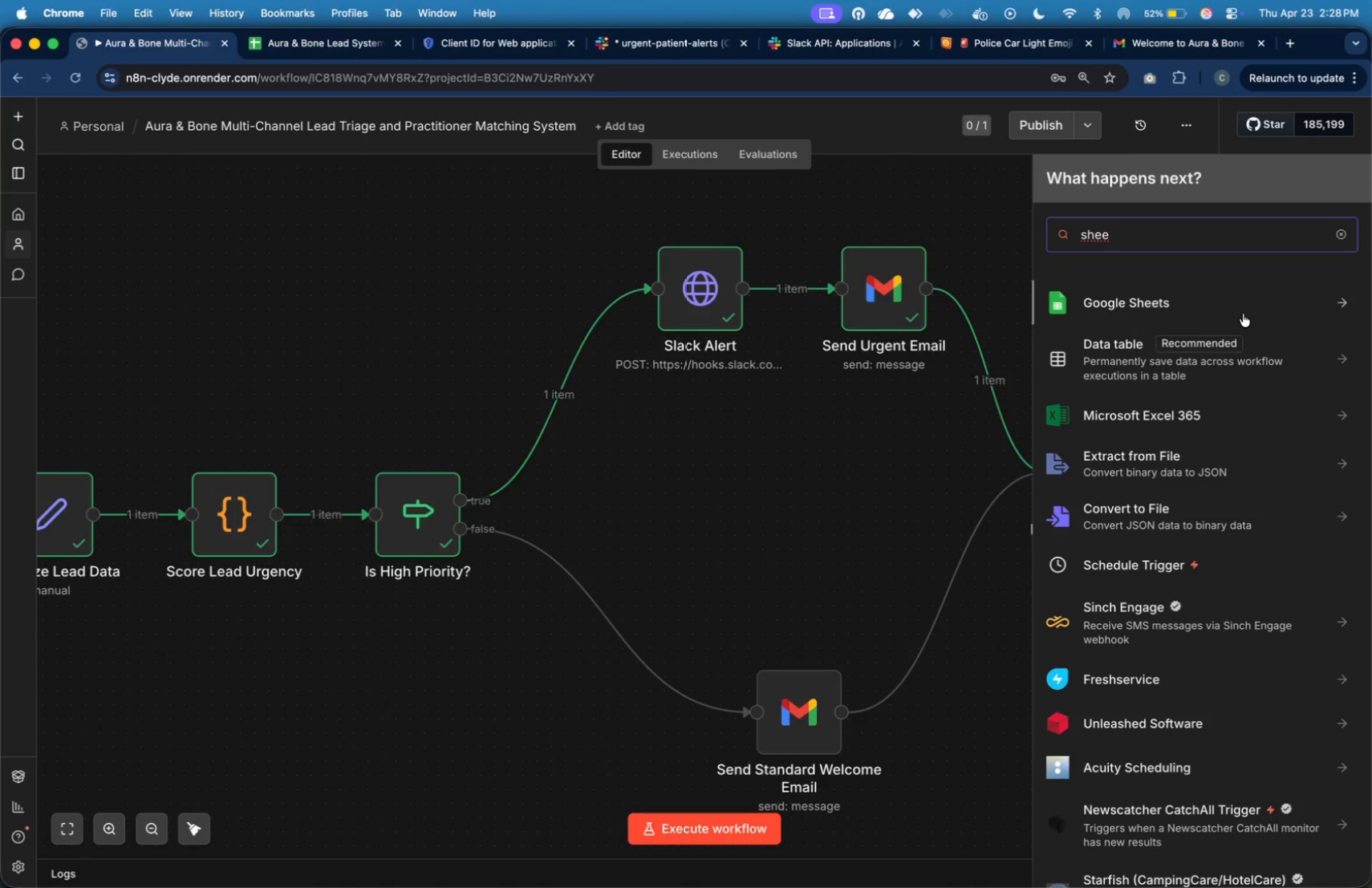 
left_click([1238, 306])
 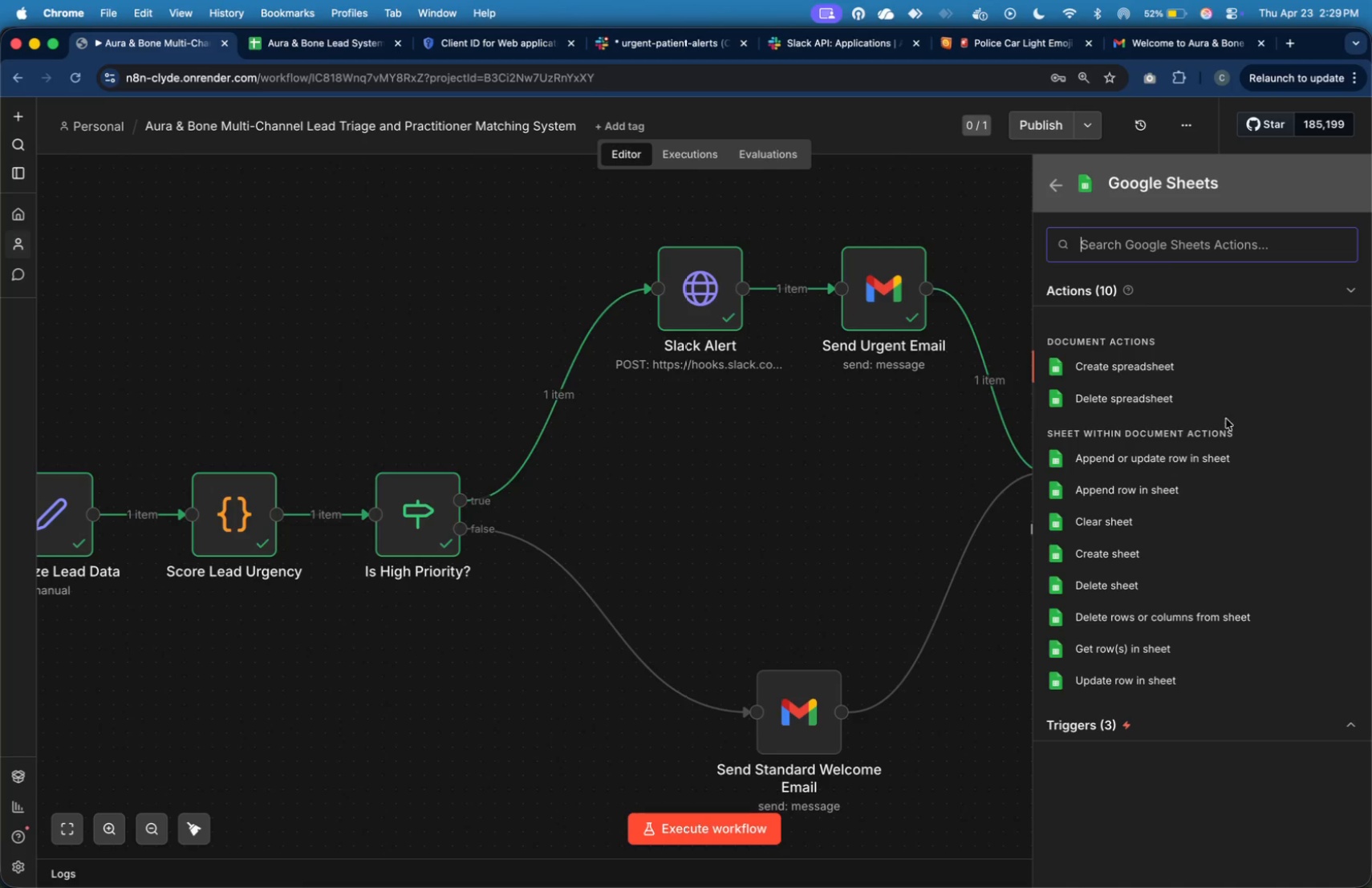 
wait(11.33)
 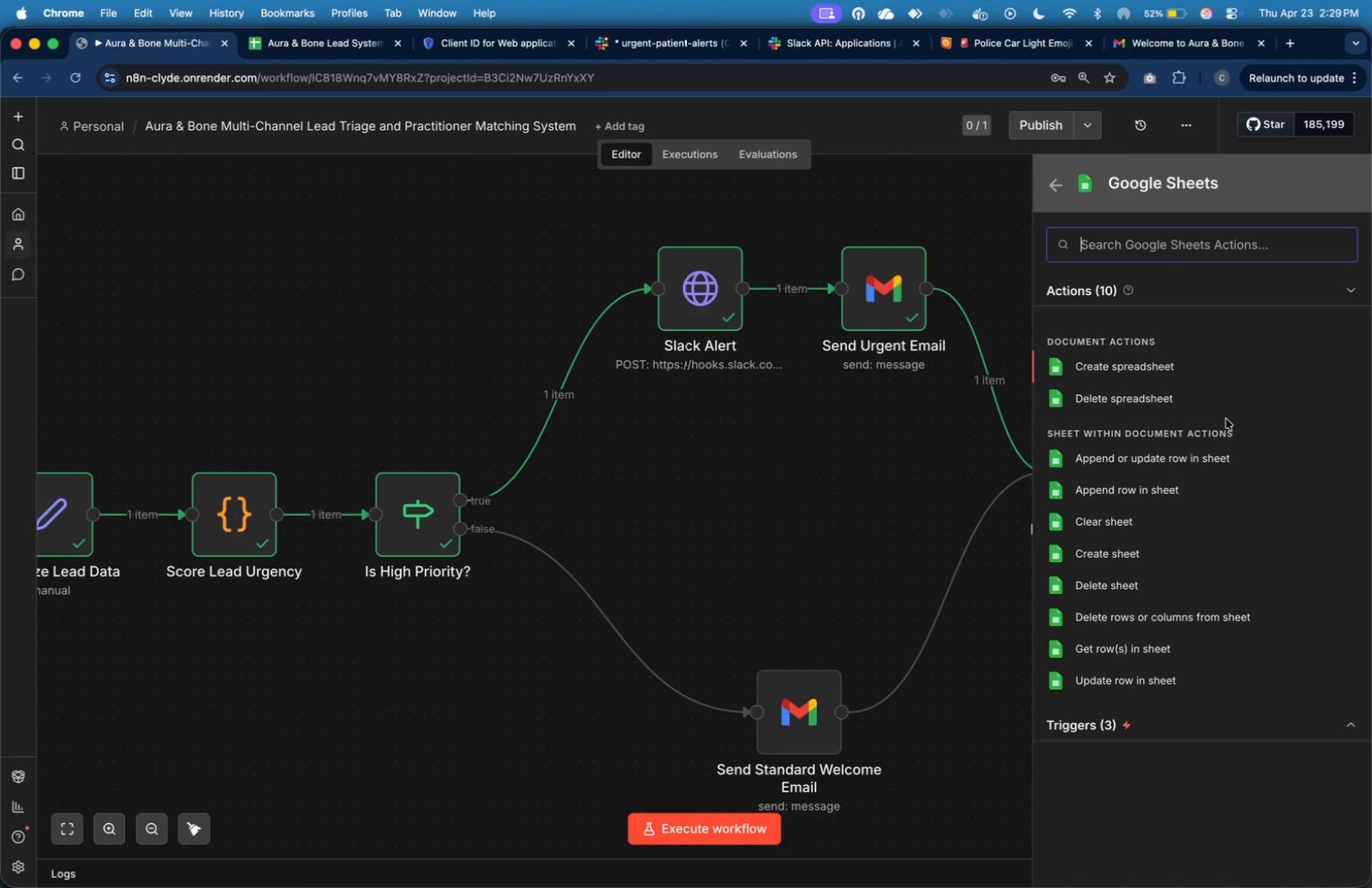 
left_click([1137, 656])
 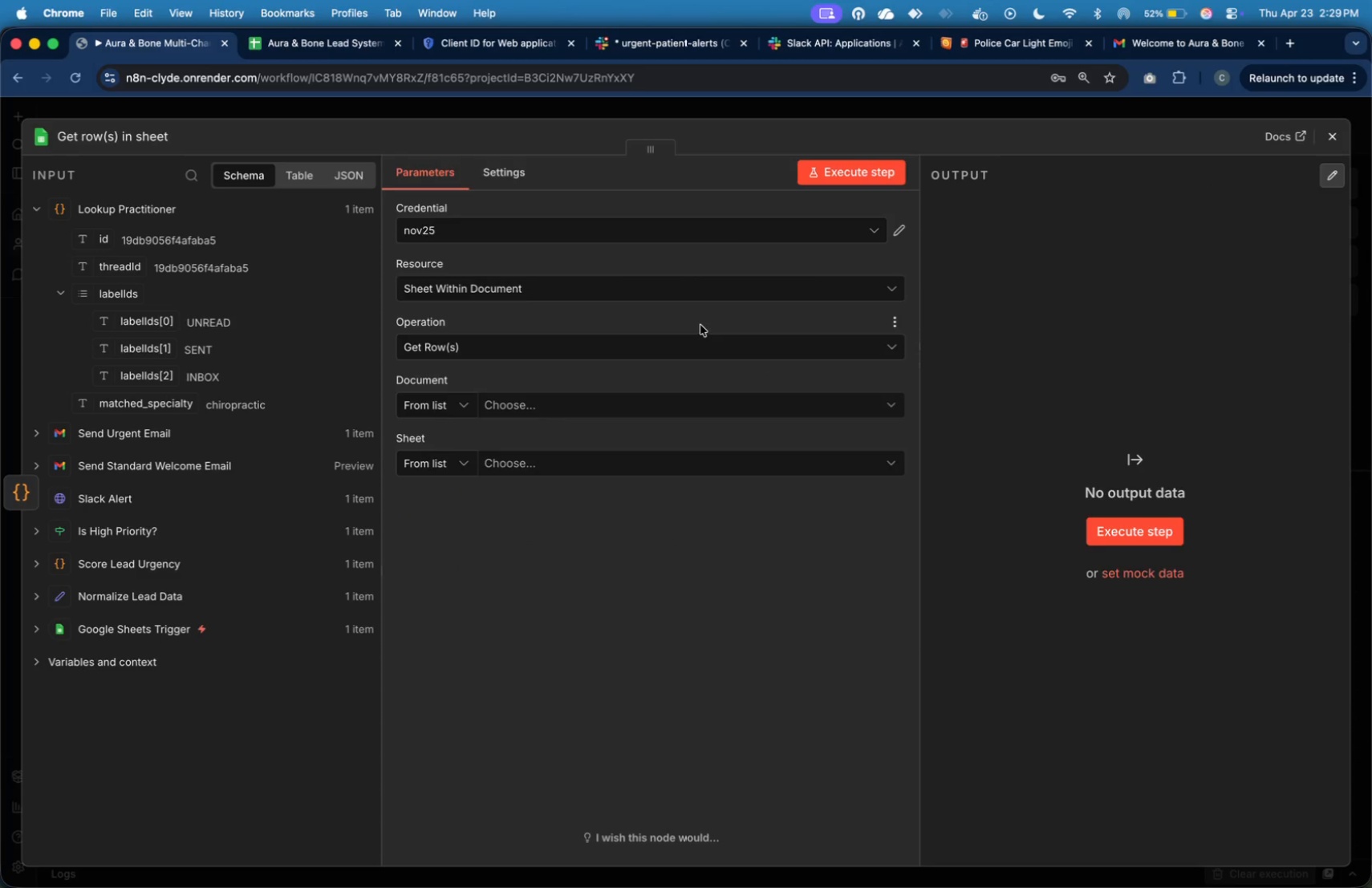 
left_click([753, 222])
 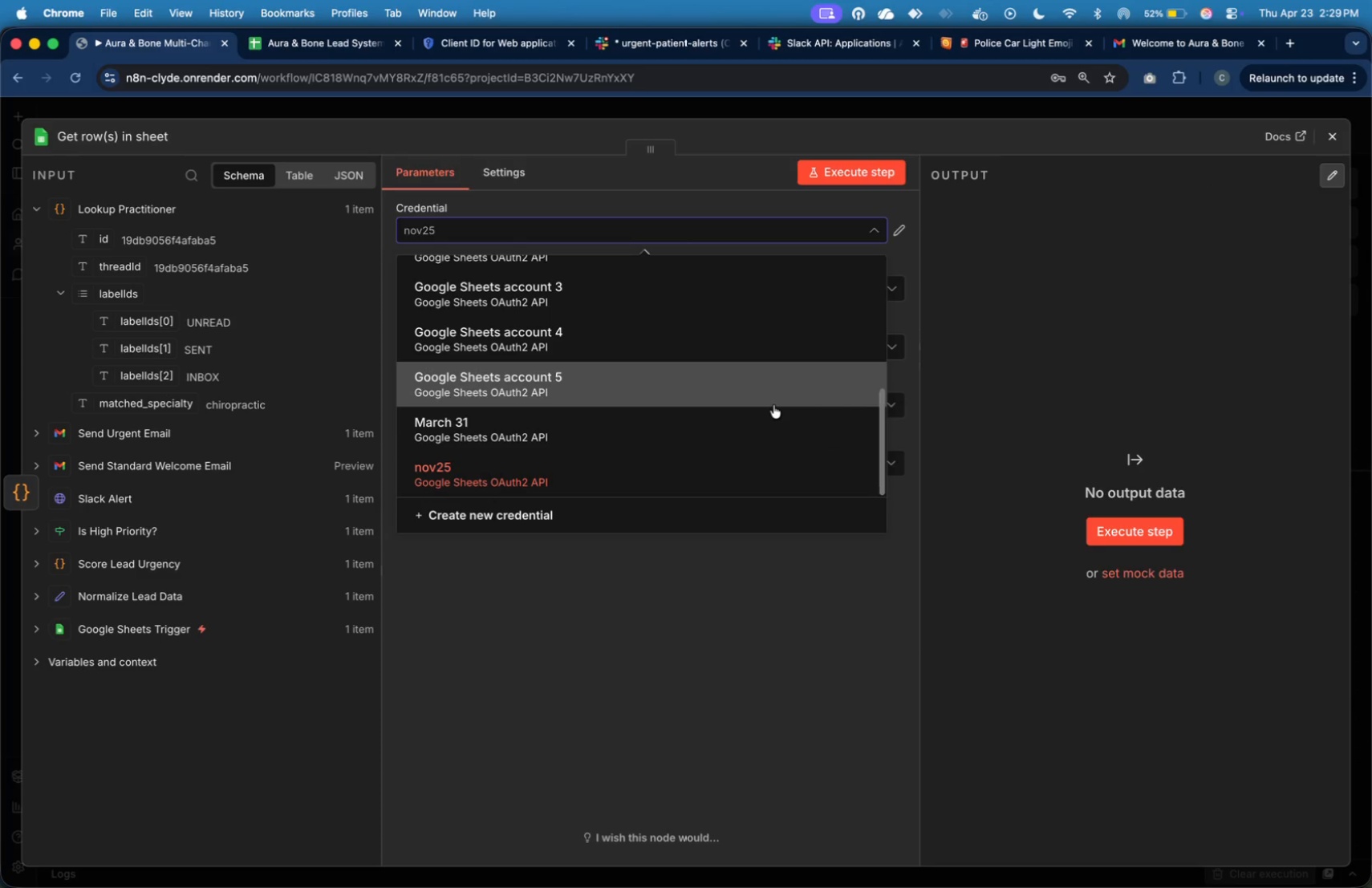 
scroll: coordinate [773, 405], scroll_direction: up, amount: 21.0
 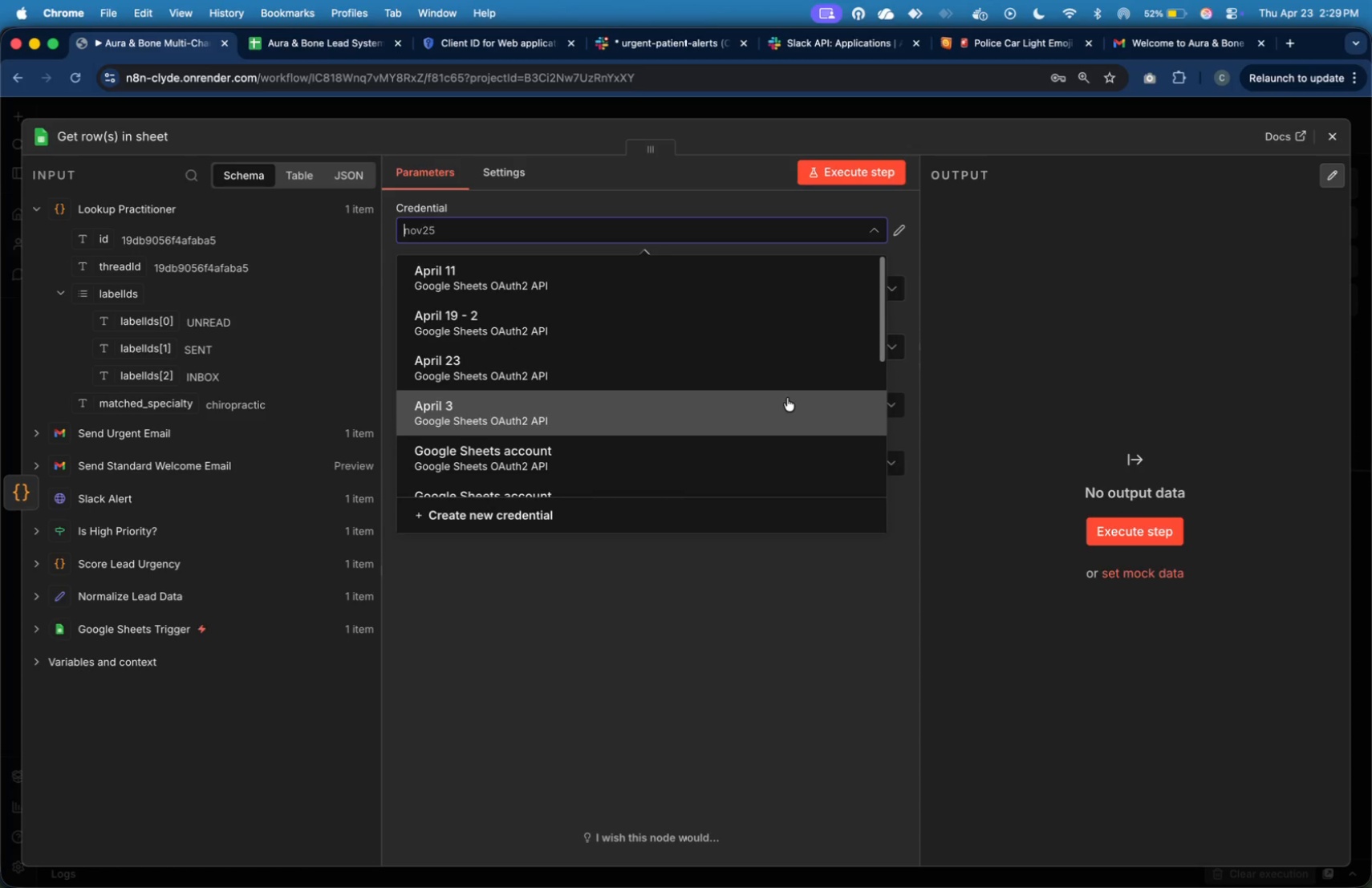 
scroll: coordinate [787, 398], scroll_direction: none, amount: 0.0
 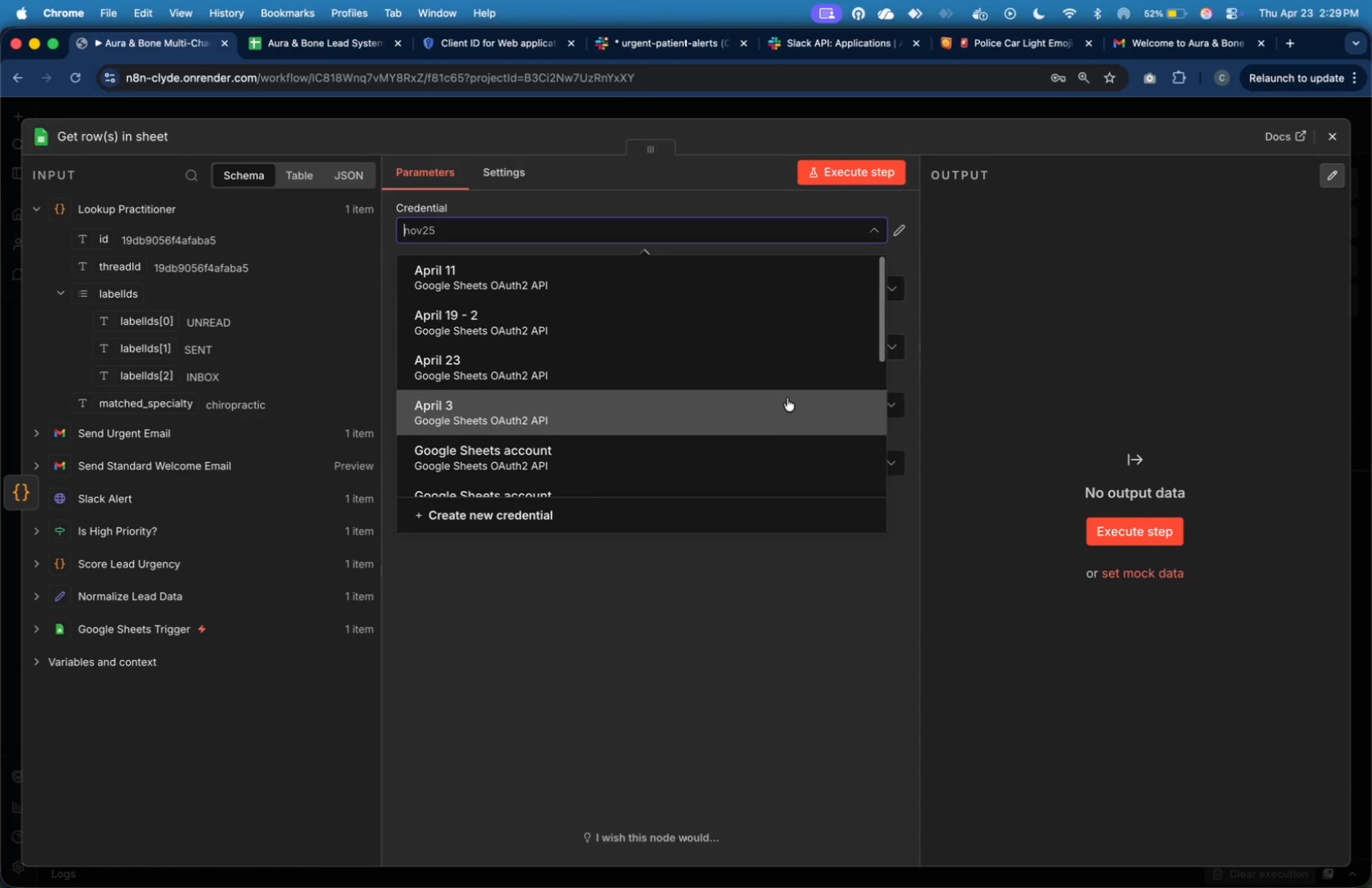 
scroll: coordinate [787, 398], scroll_direction: down, amount: 1.0
 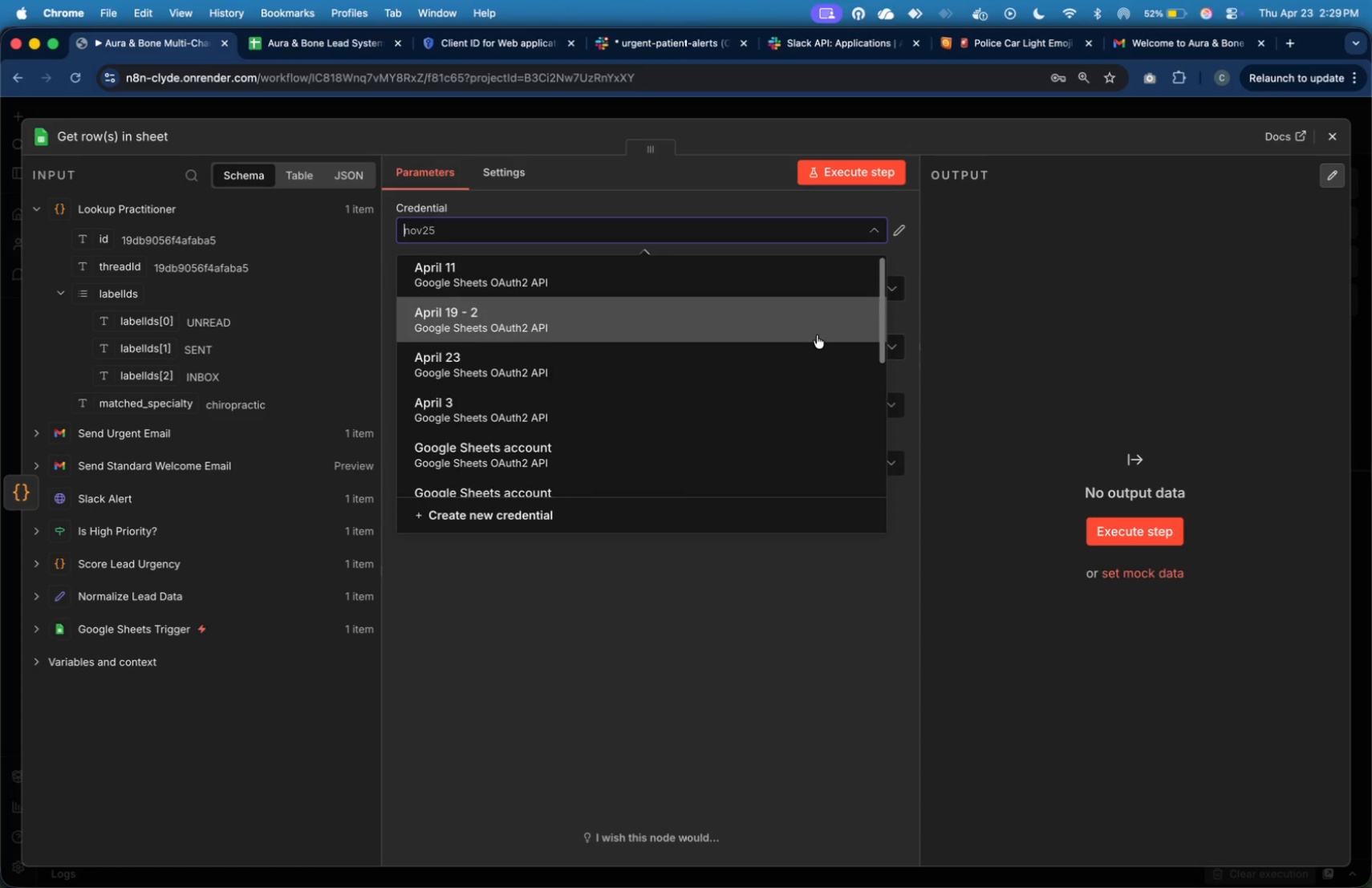 
scroll: coordinate [817, 335], scroll_direction: up, amount: 15.0
 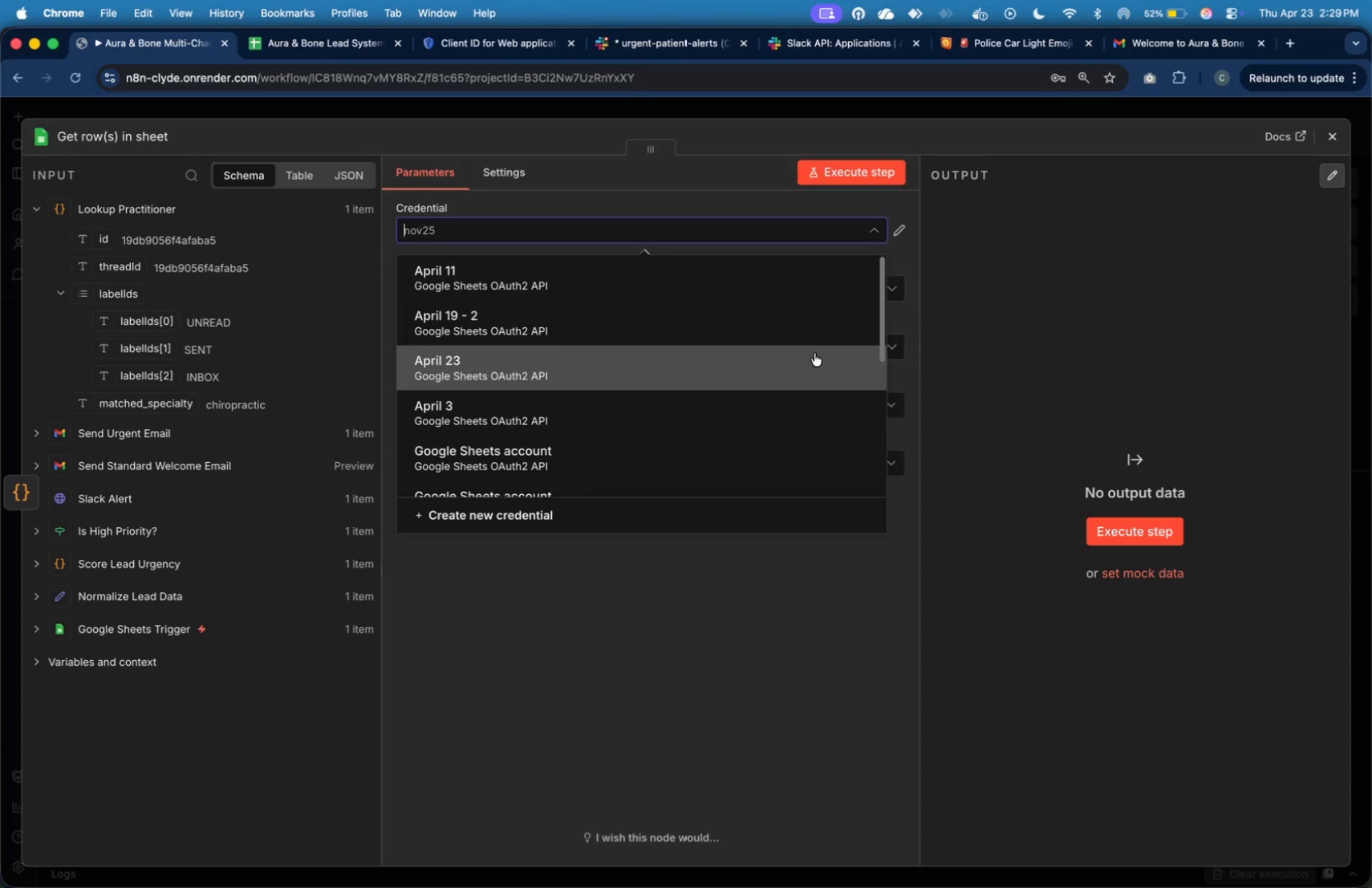 
left_click([814, 364])
 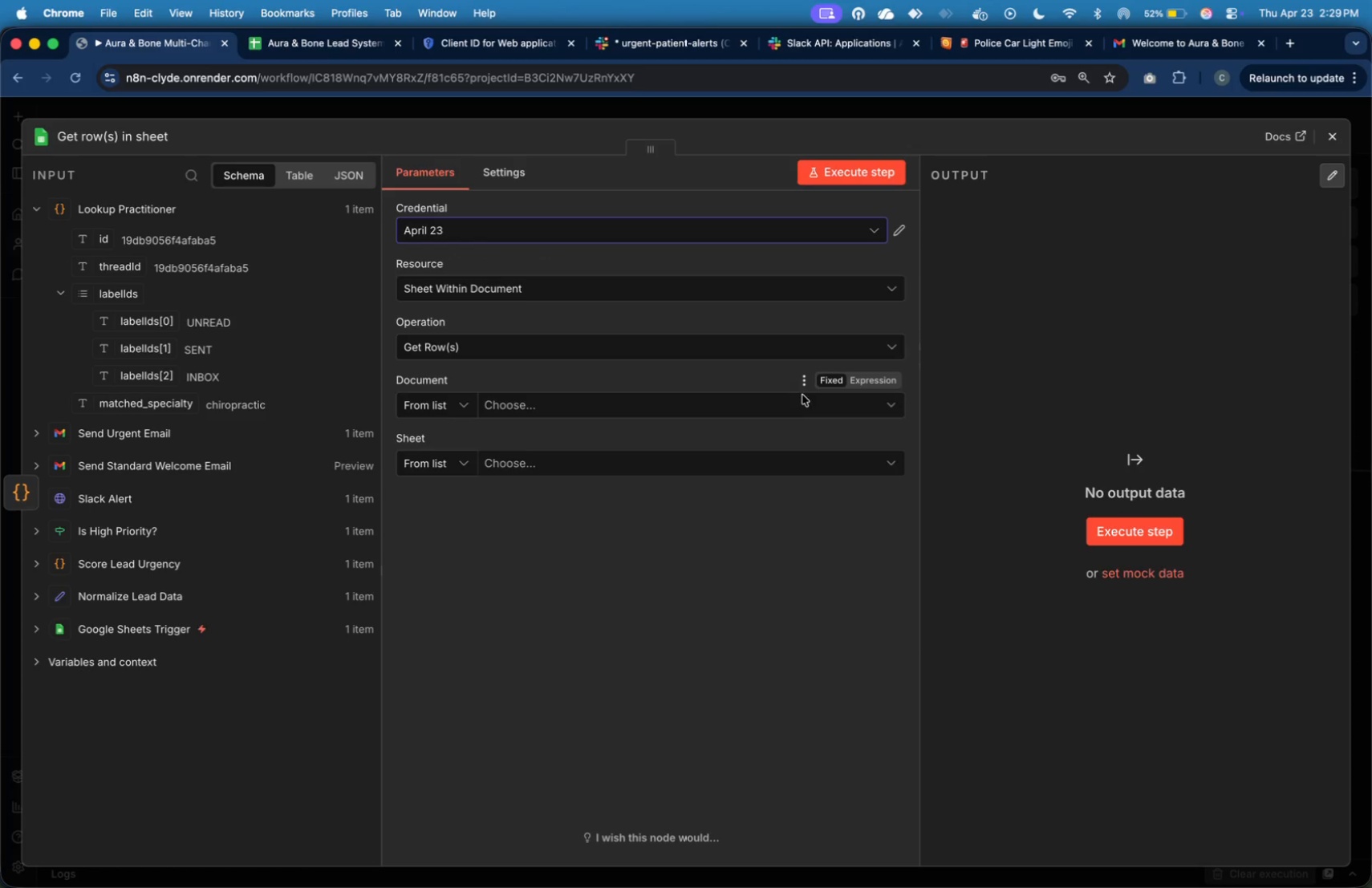 
left_click([802, 412])
 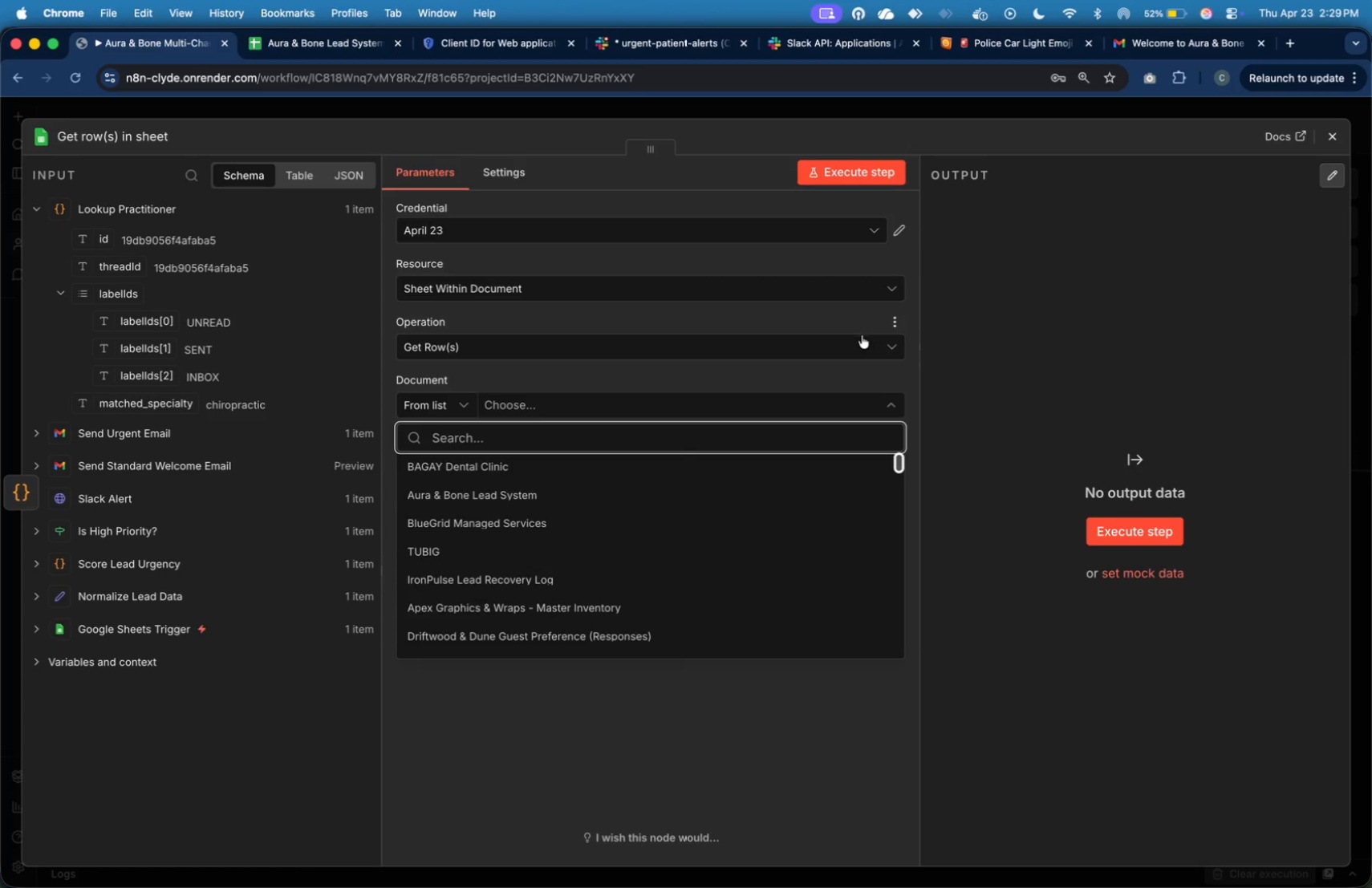 
wait(5.36)
 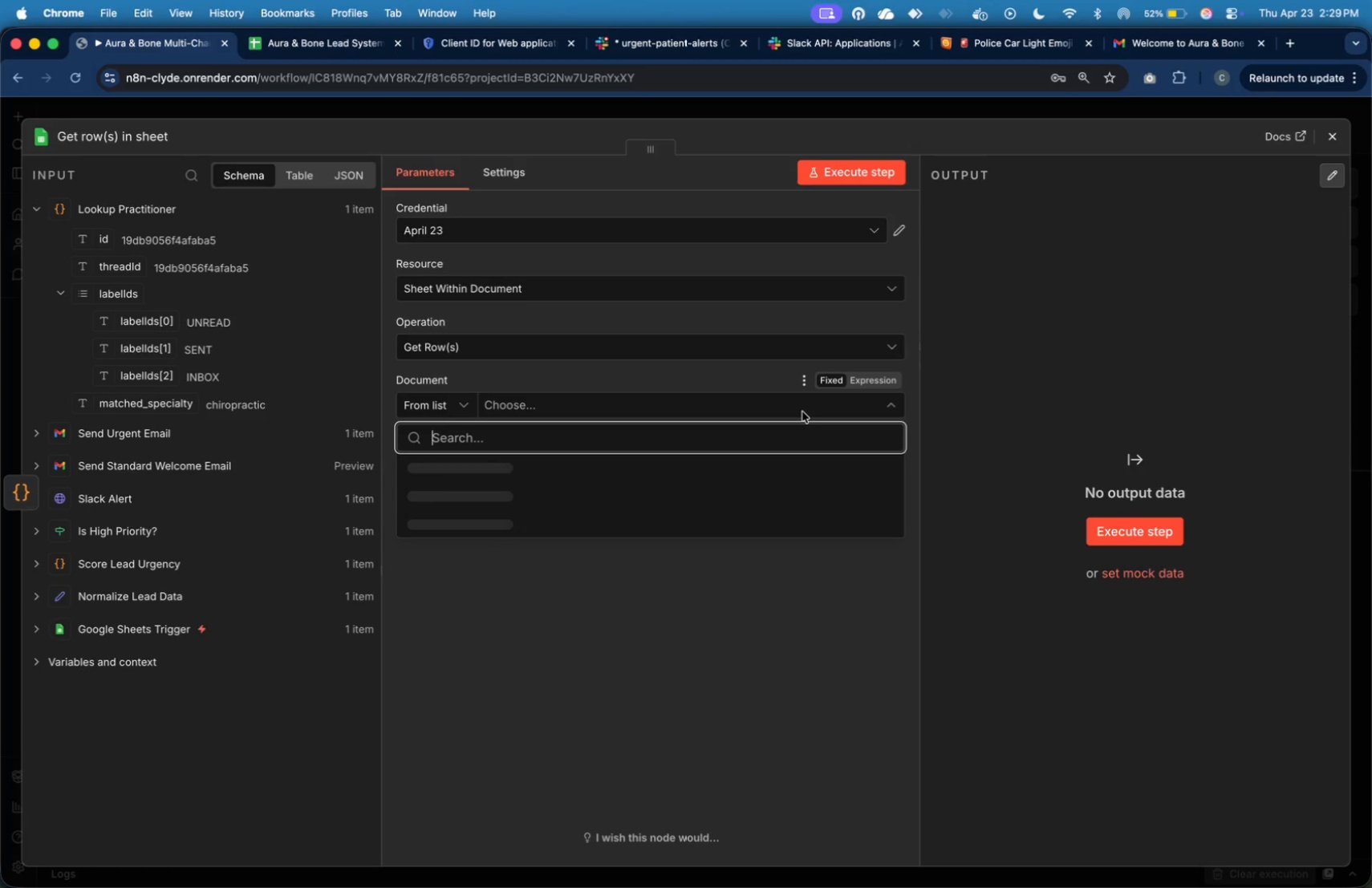 
left_click([788, 494])
 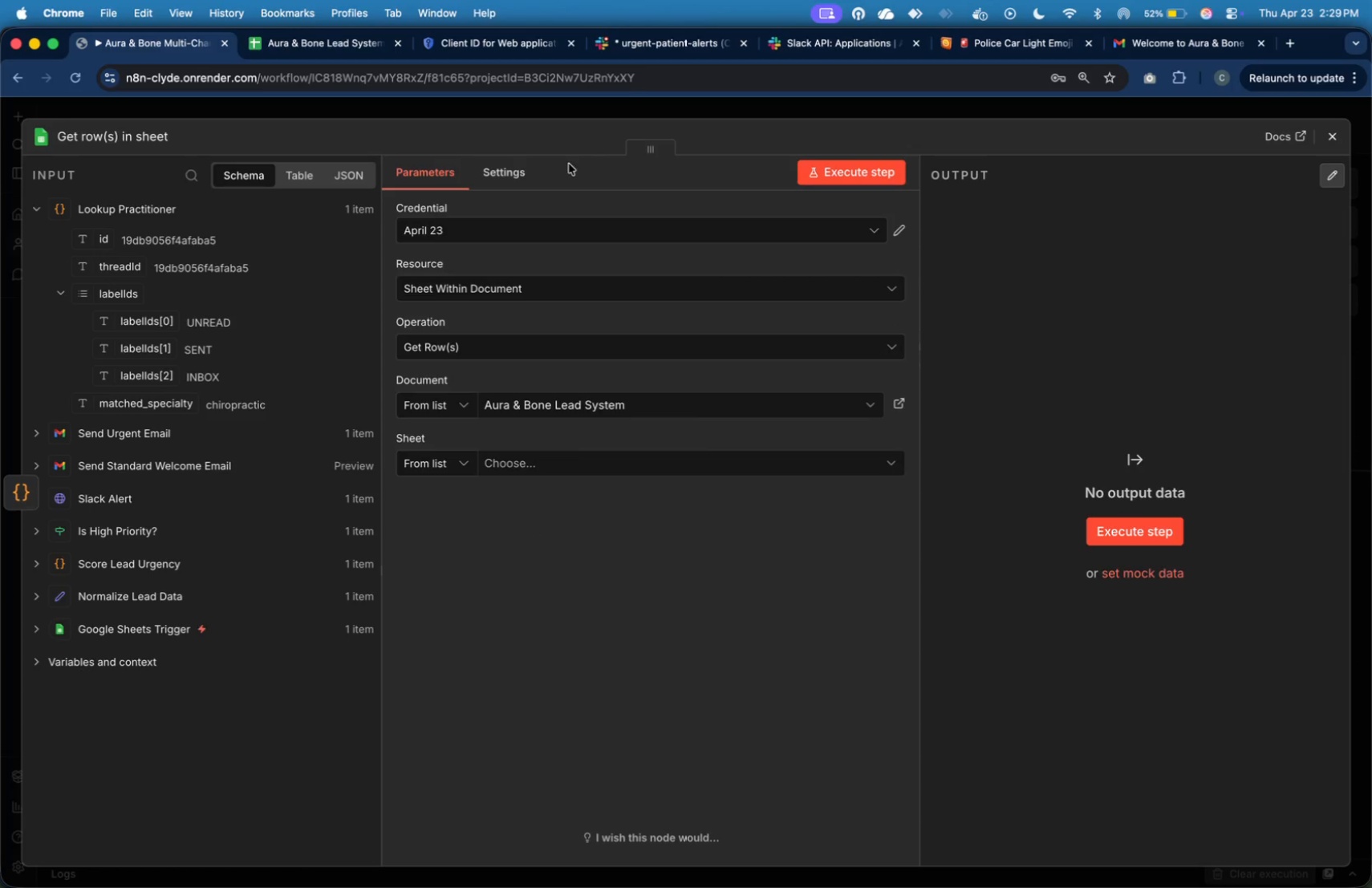 
left_click([578, 465])
 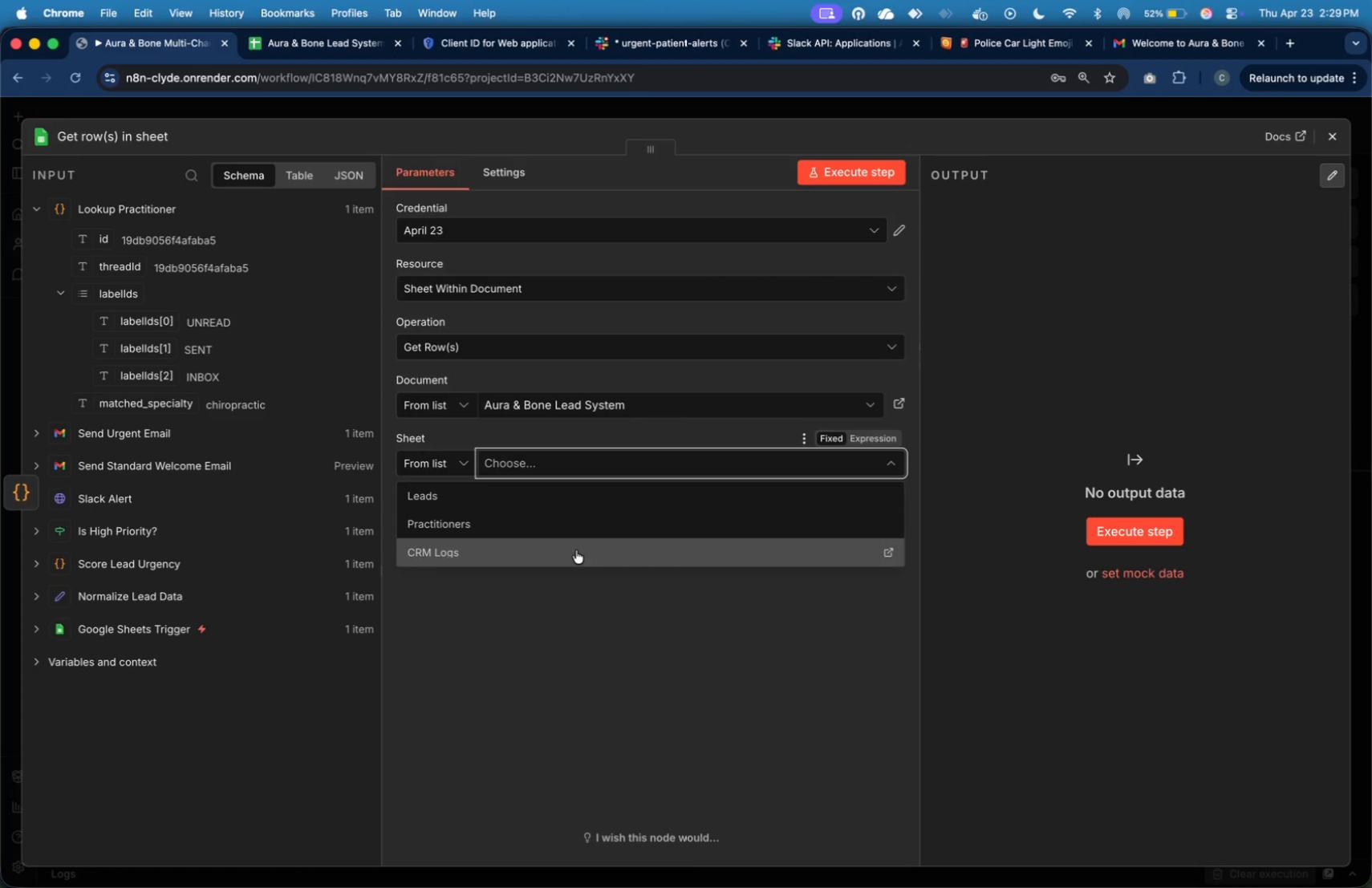 
wait(11.19)
 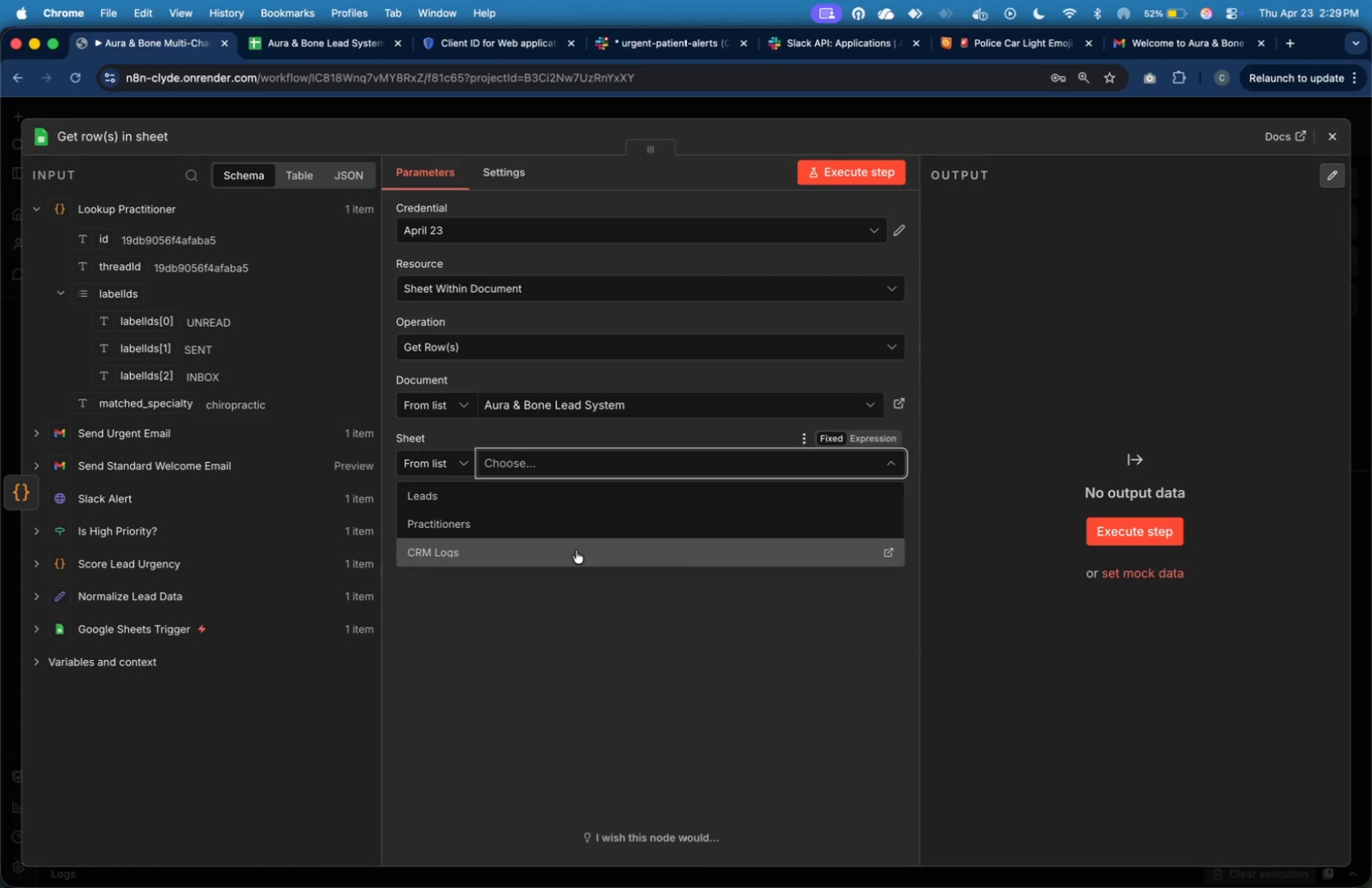 
left_click([553, 515])
 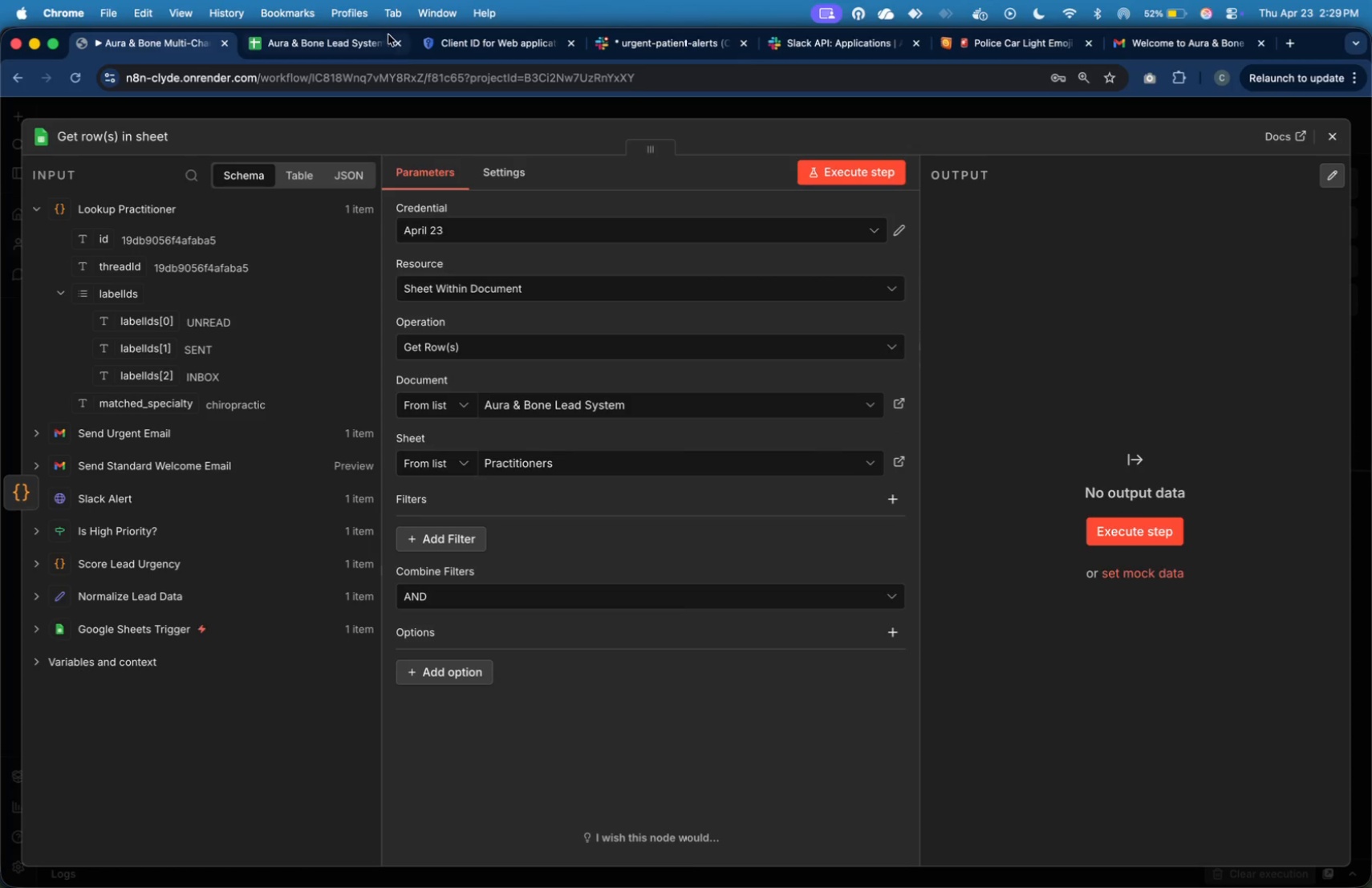 
left_click([355, 39])
 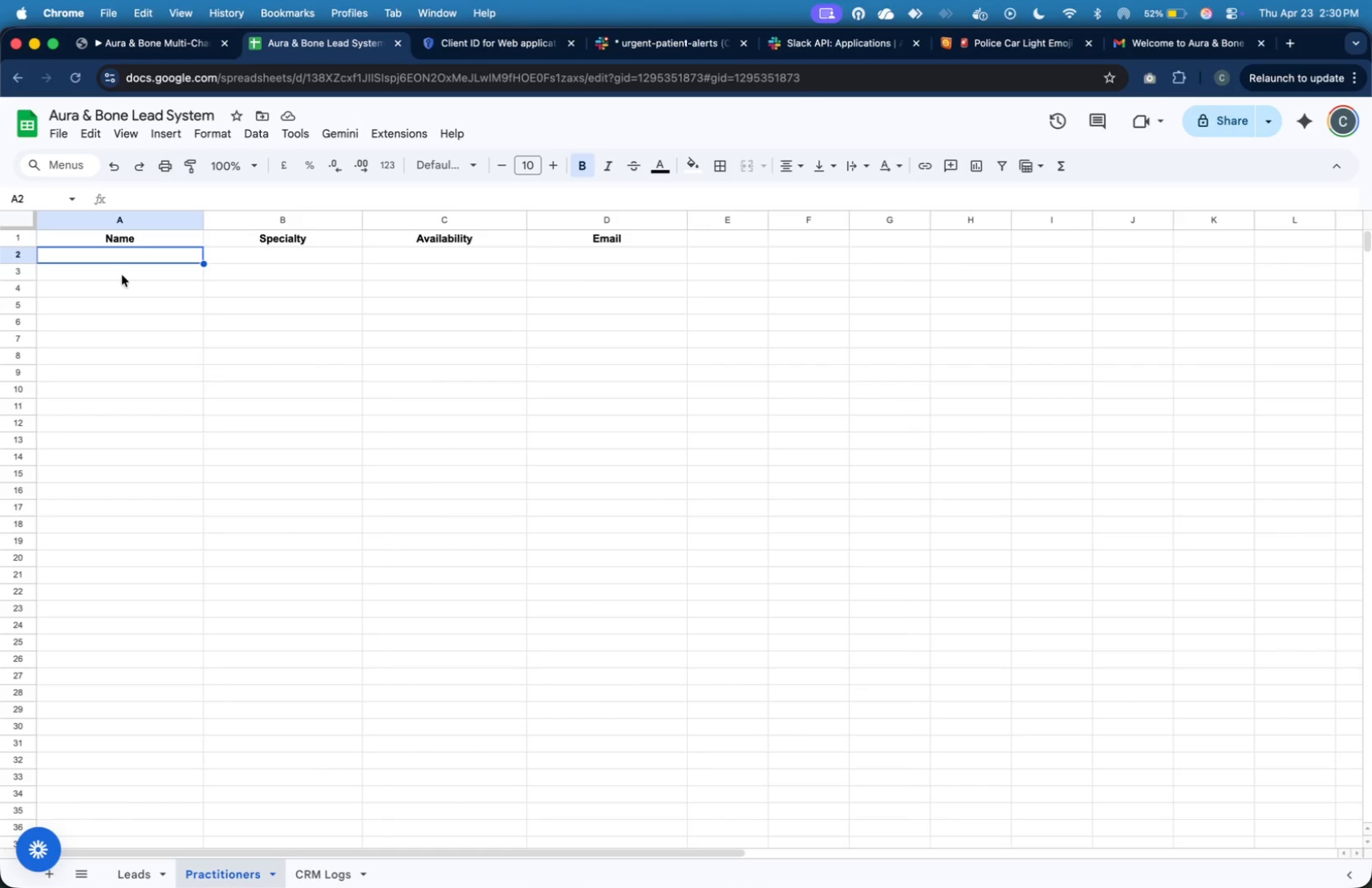 
wait(24.19)
 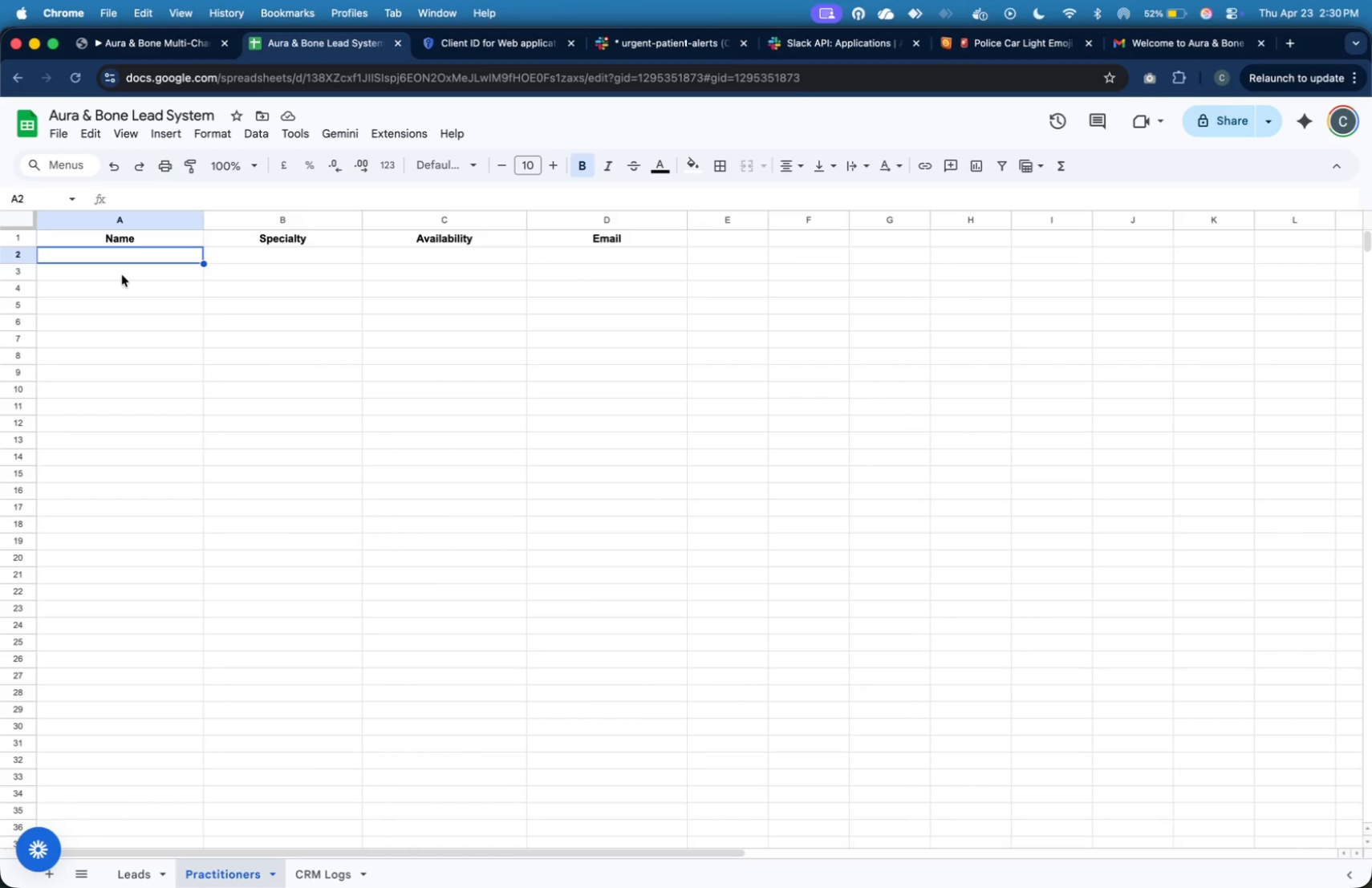 
type(Dr)
key(Backspace)
key(Backspace)
 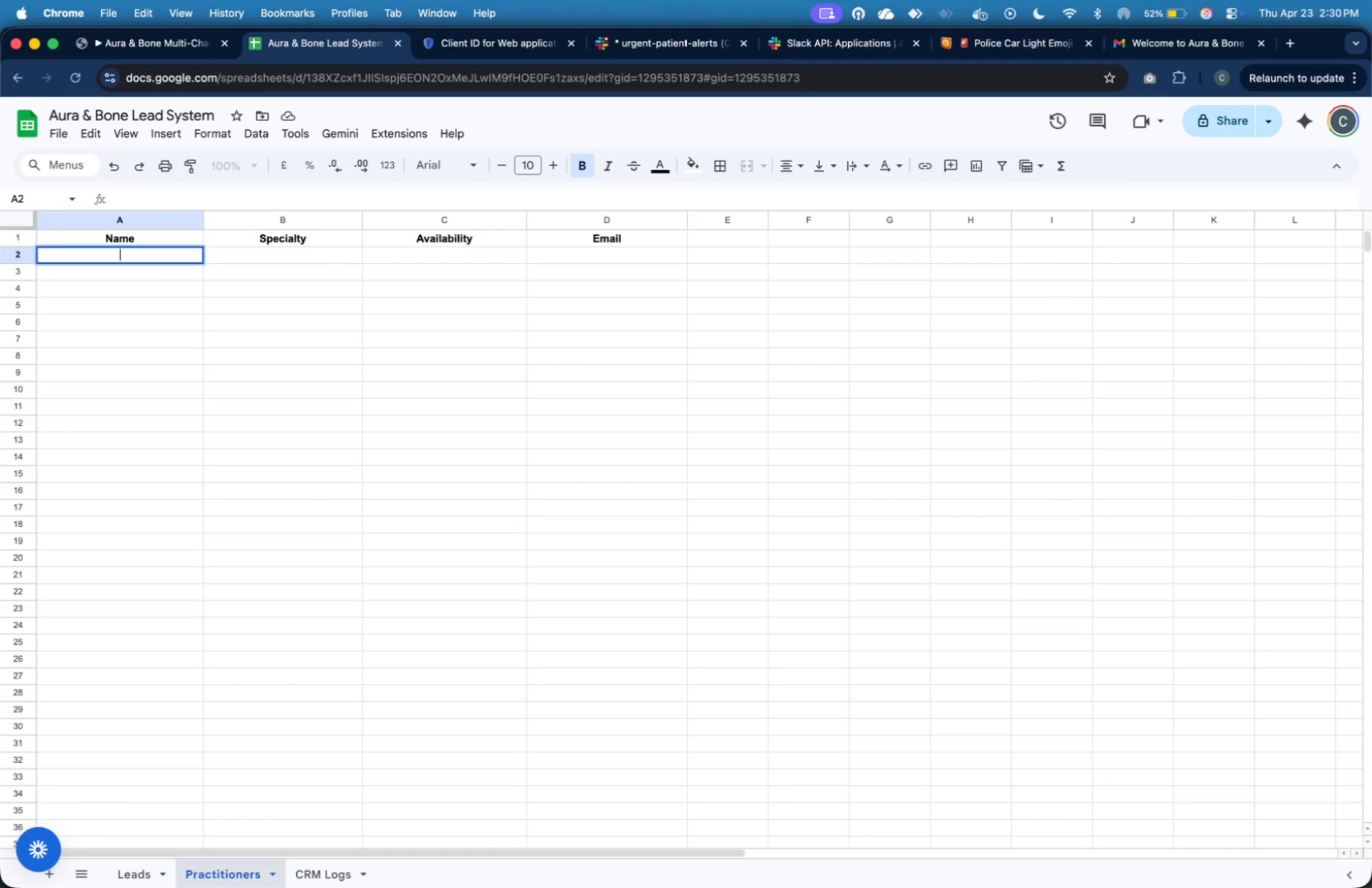 
key(Meta+B)
 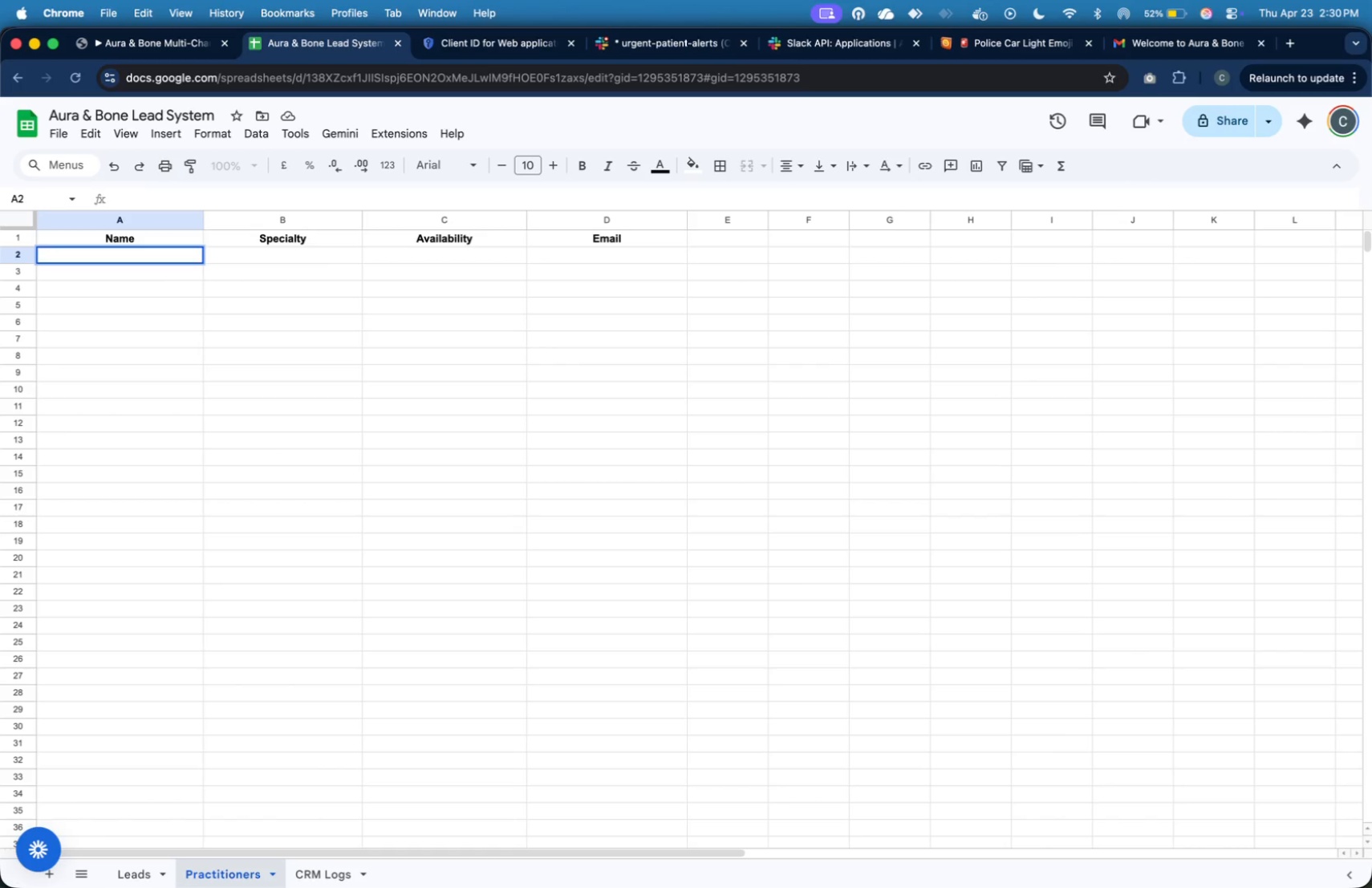 
type(Dr. Miguel Cruz)
 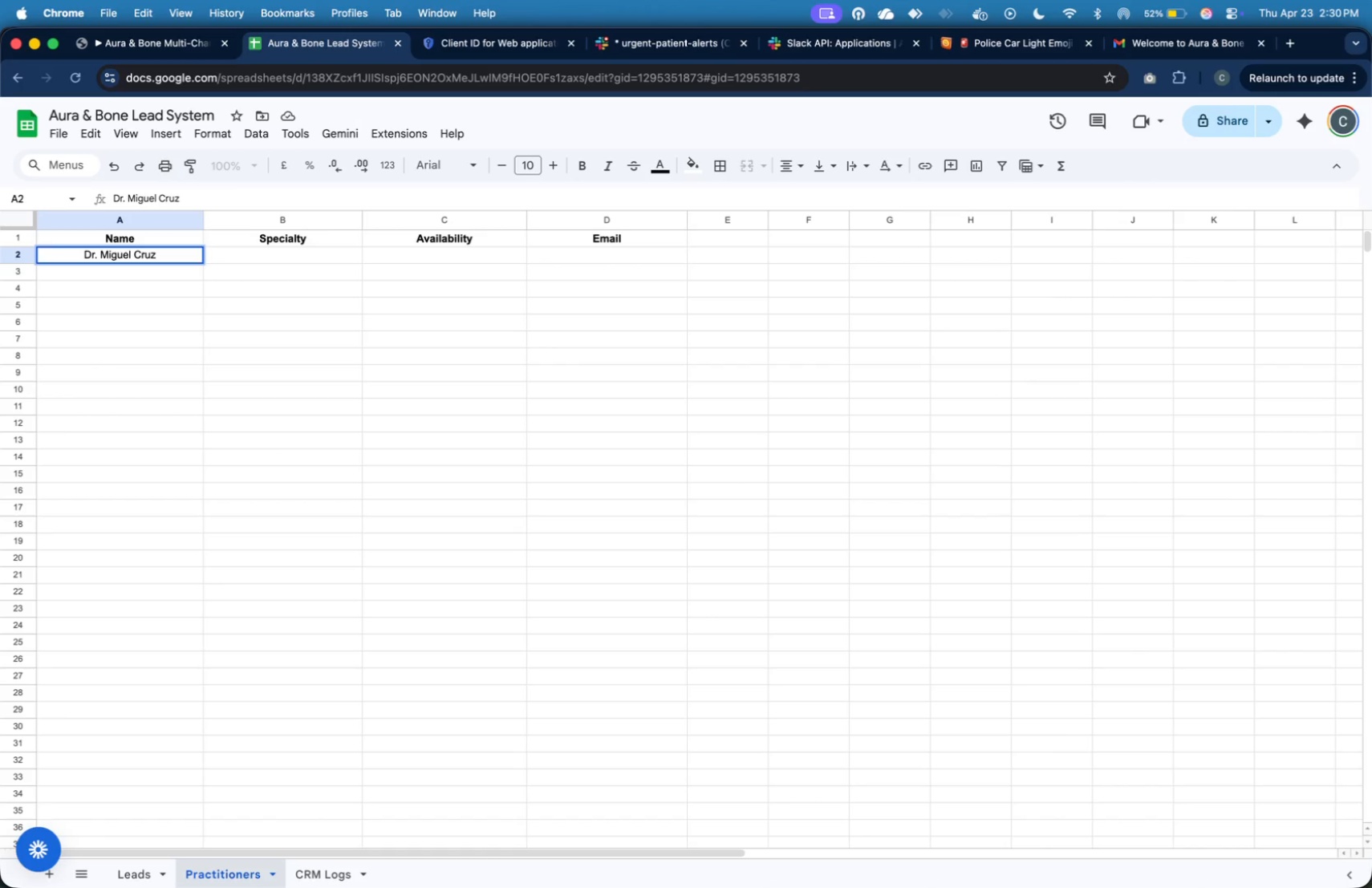 
wait(7.19)
 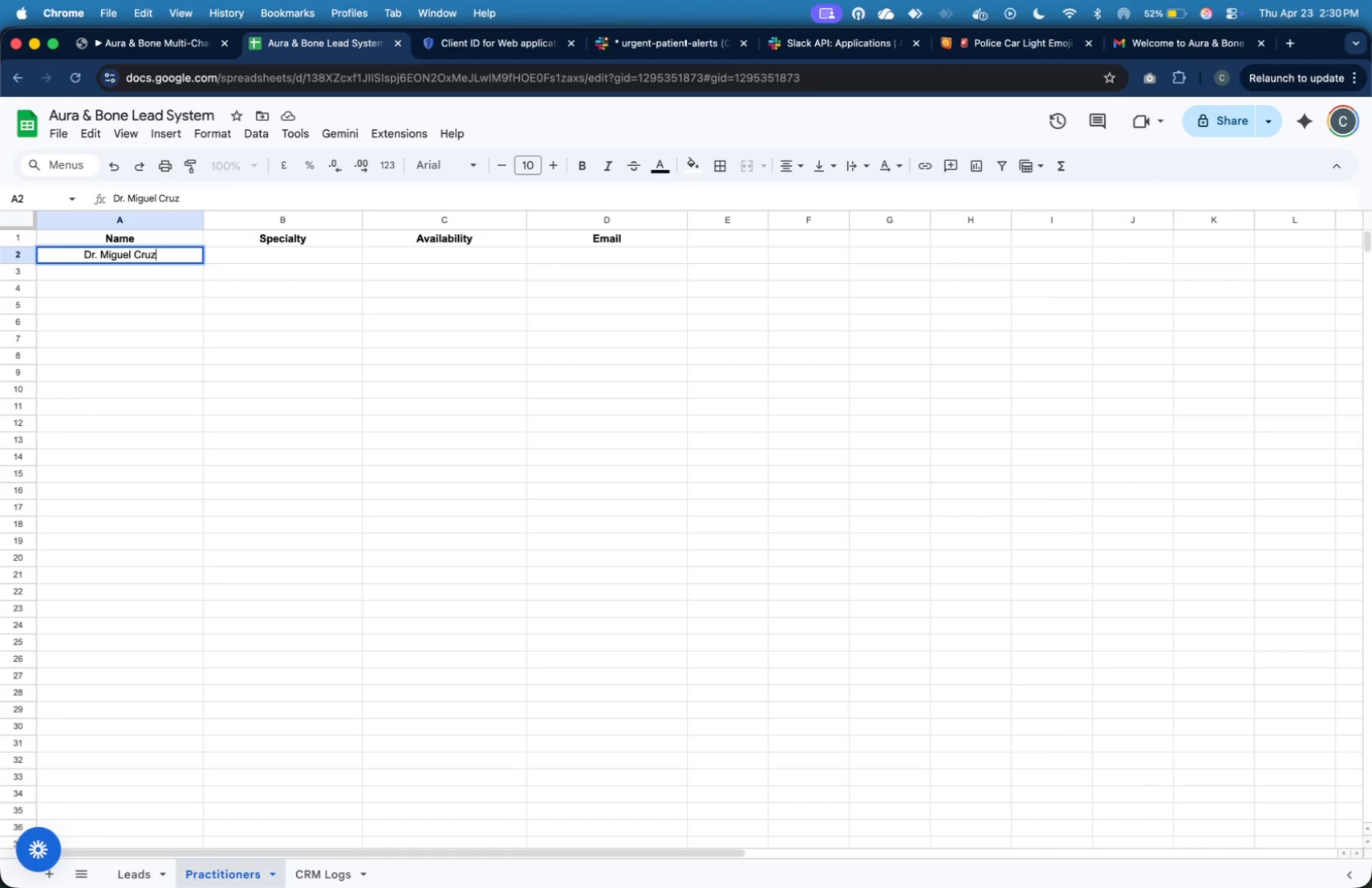 
key(Tab)
 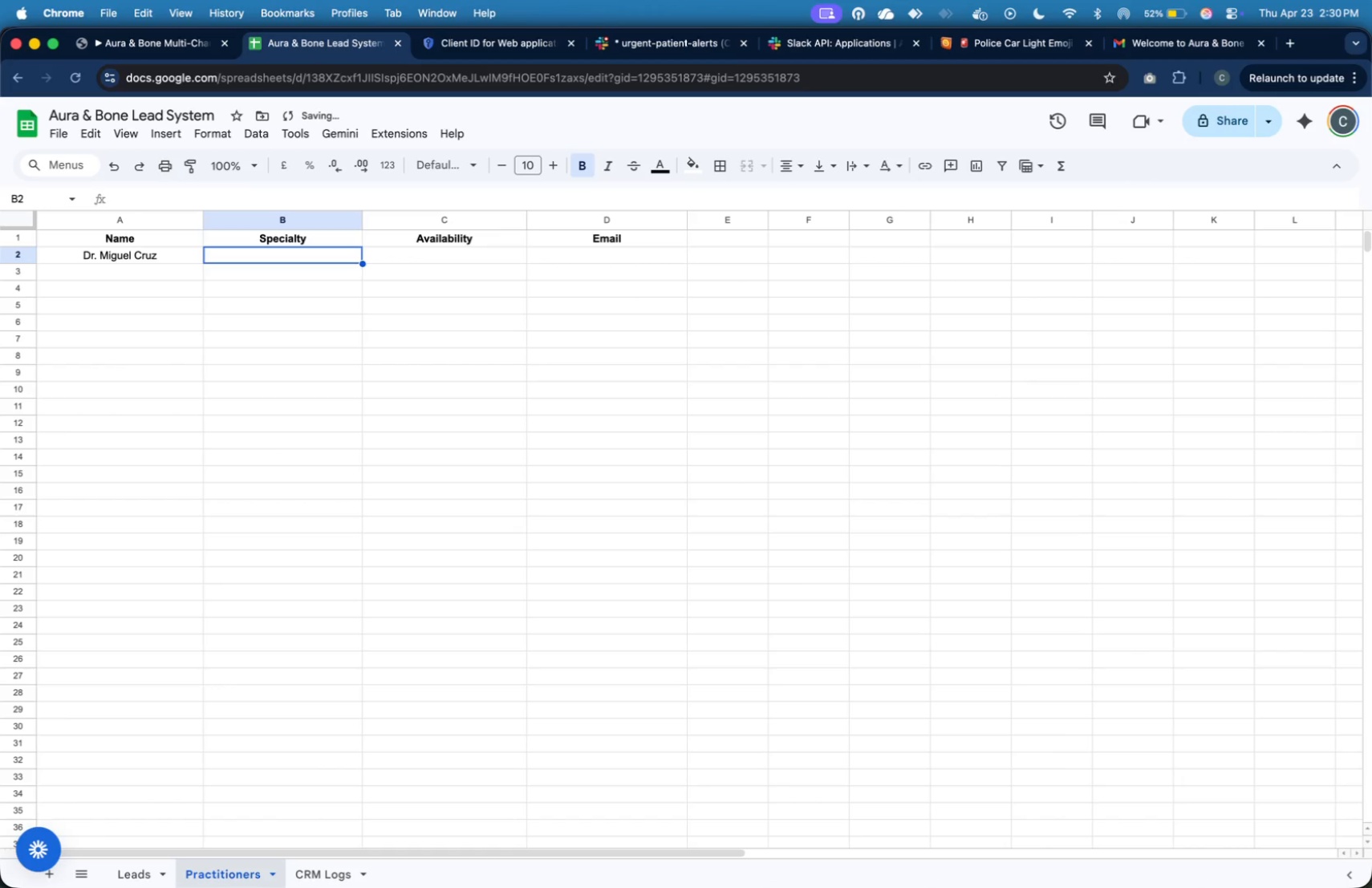 
key(C)
 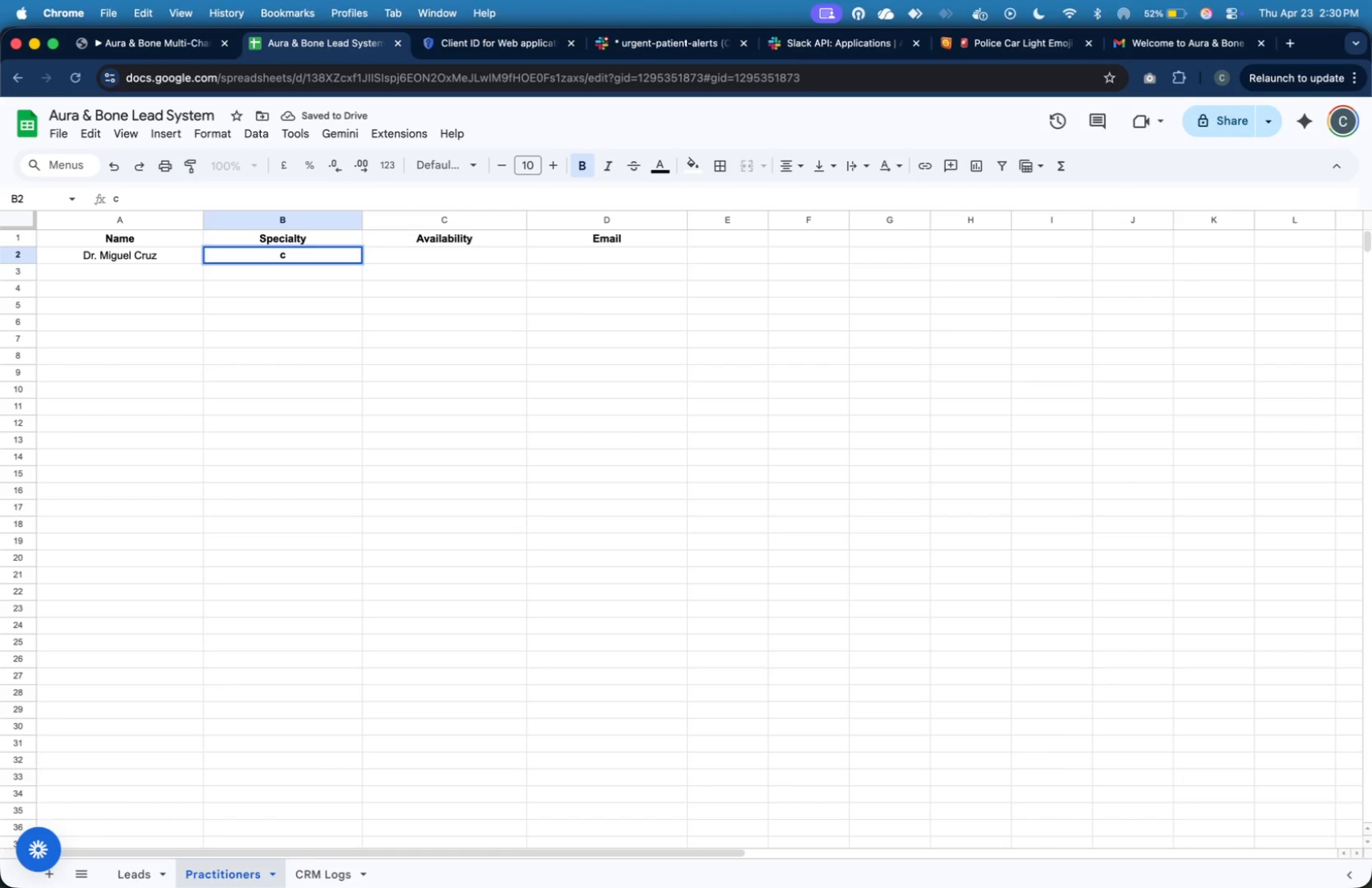 
key(Backspace)
 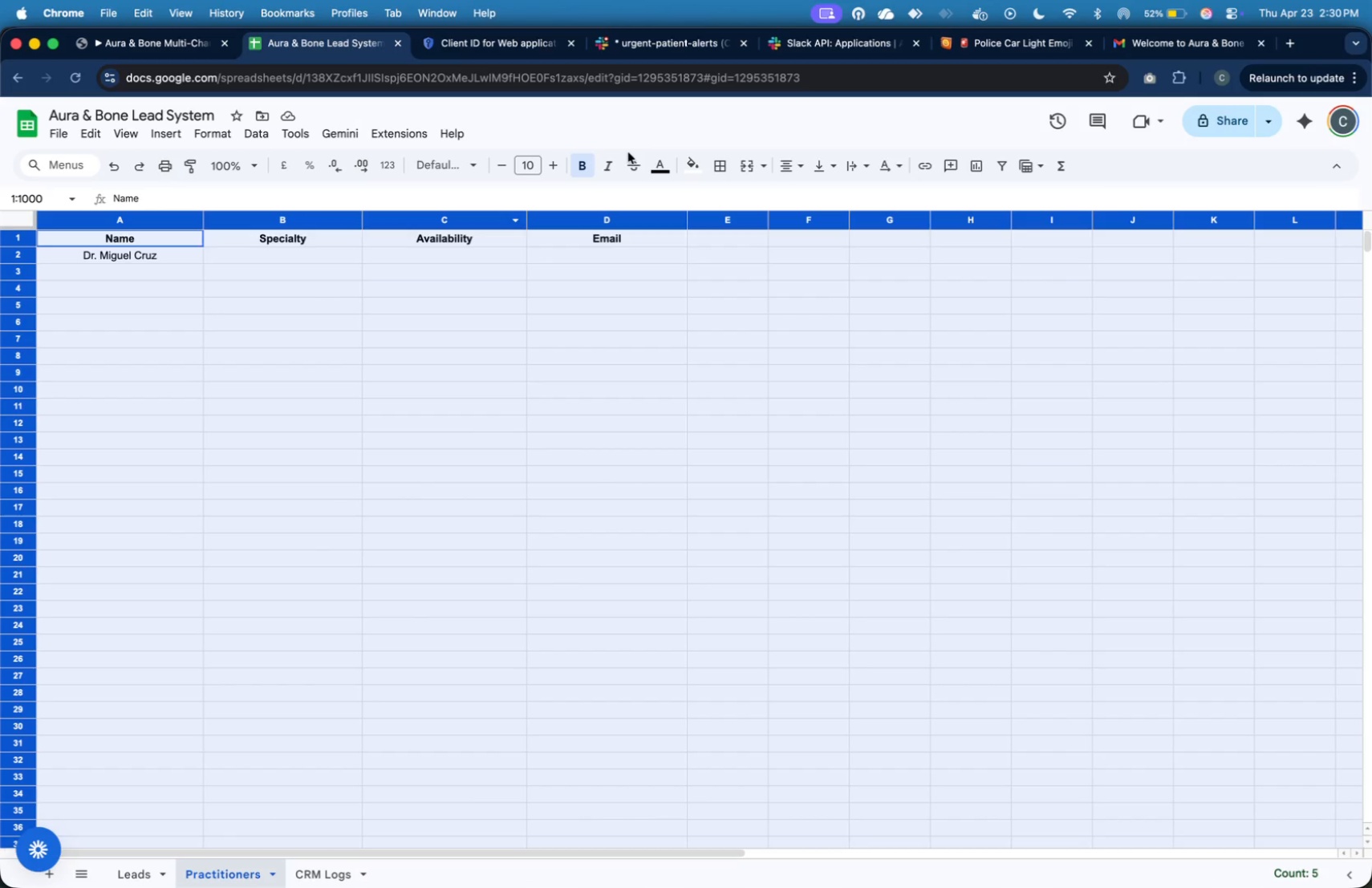 
wait(5.19)
 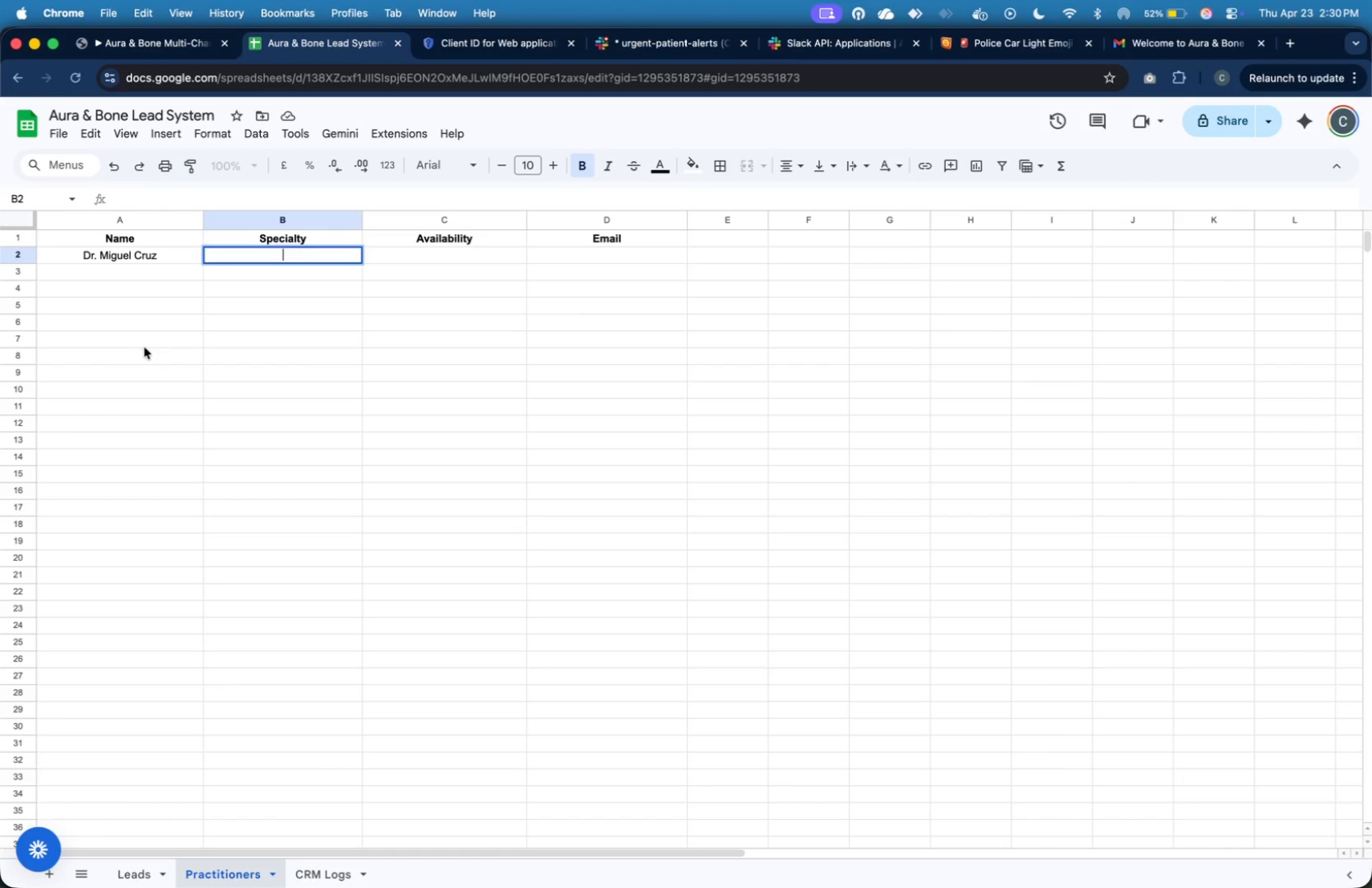 
double_click([539, 310])
 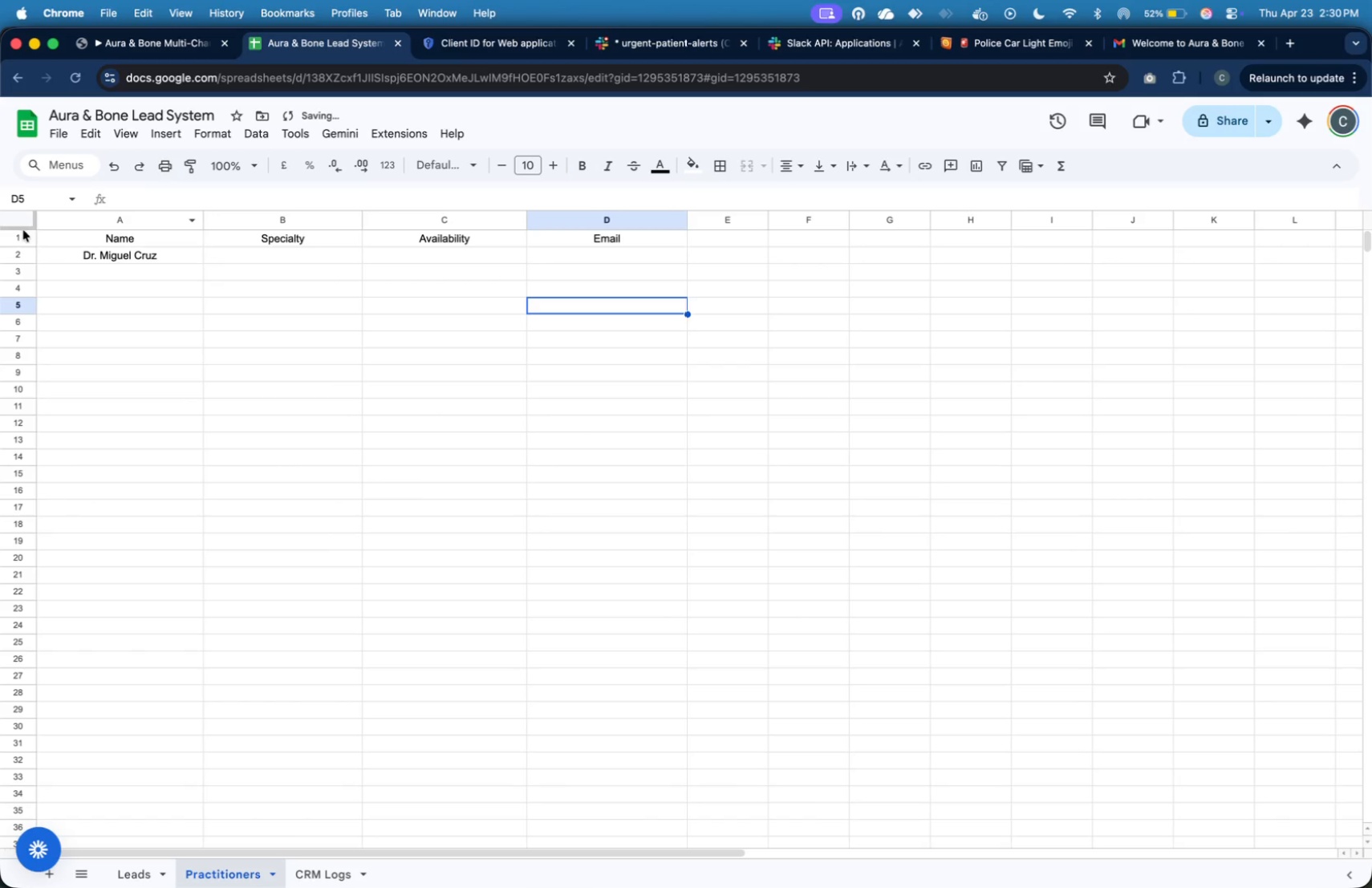 
left_click([23, 239])
 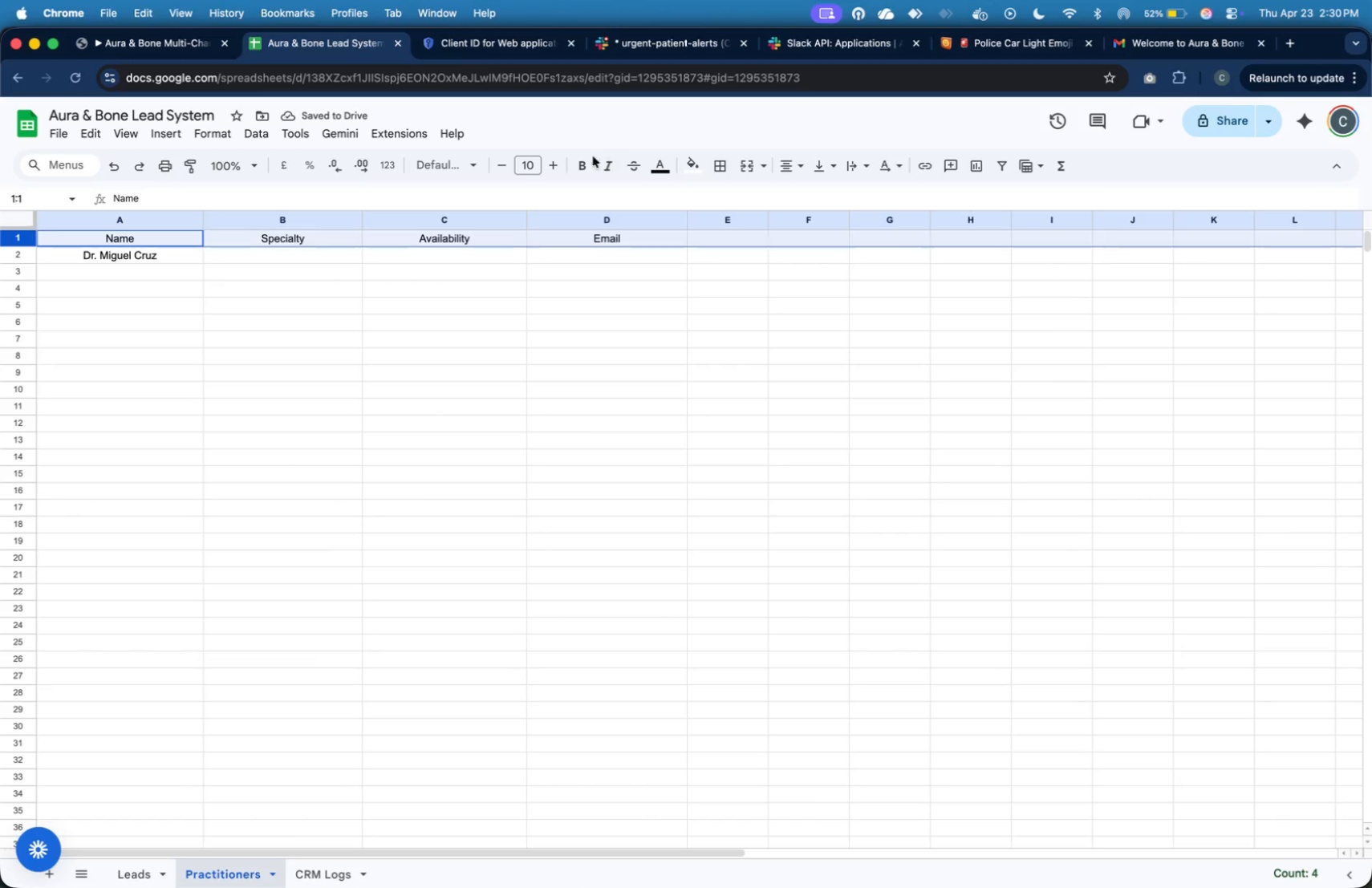 
left_click([580, 161])
 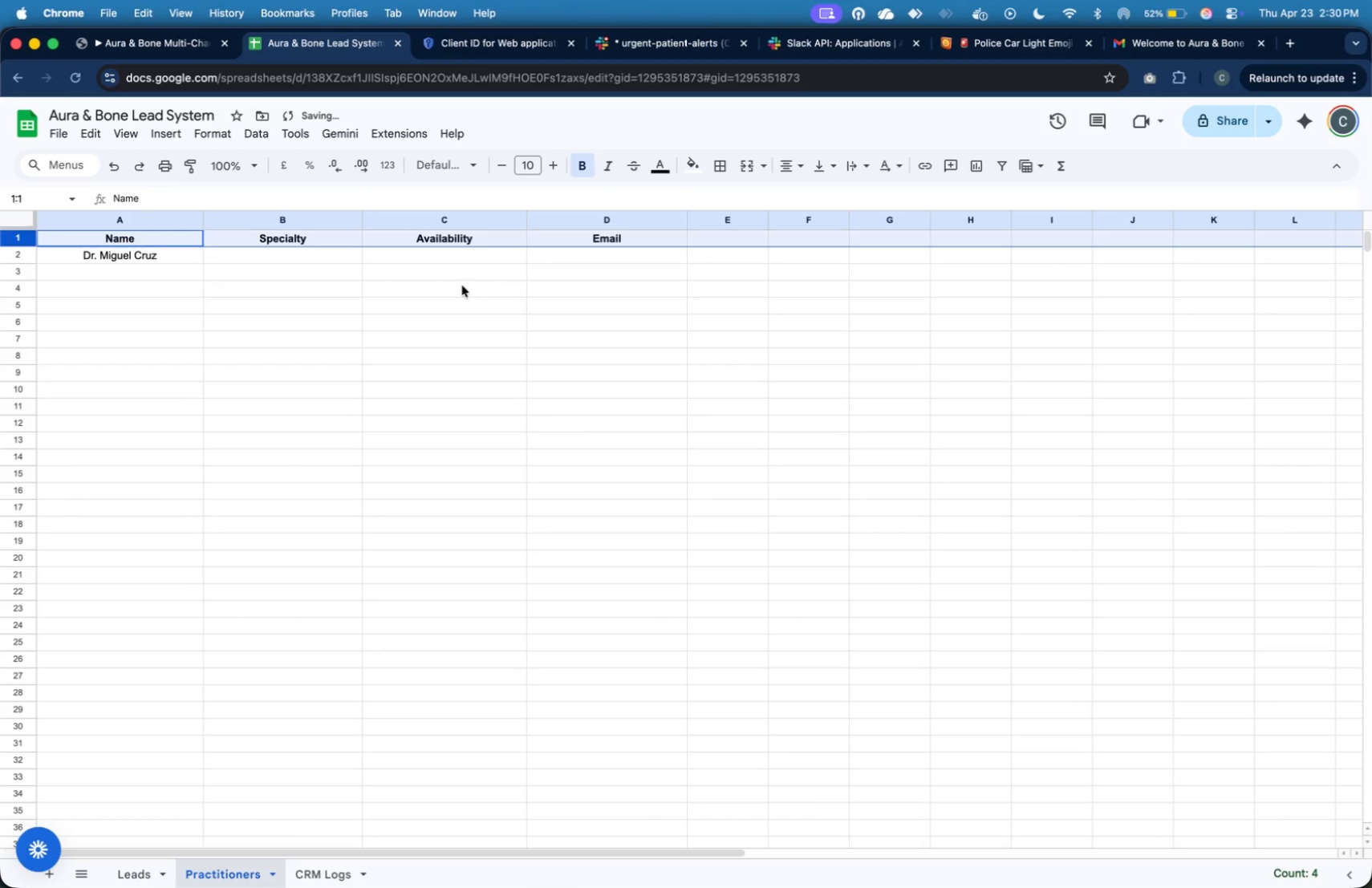 
left_click([462, 286])
 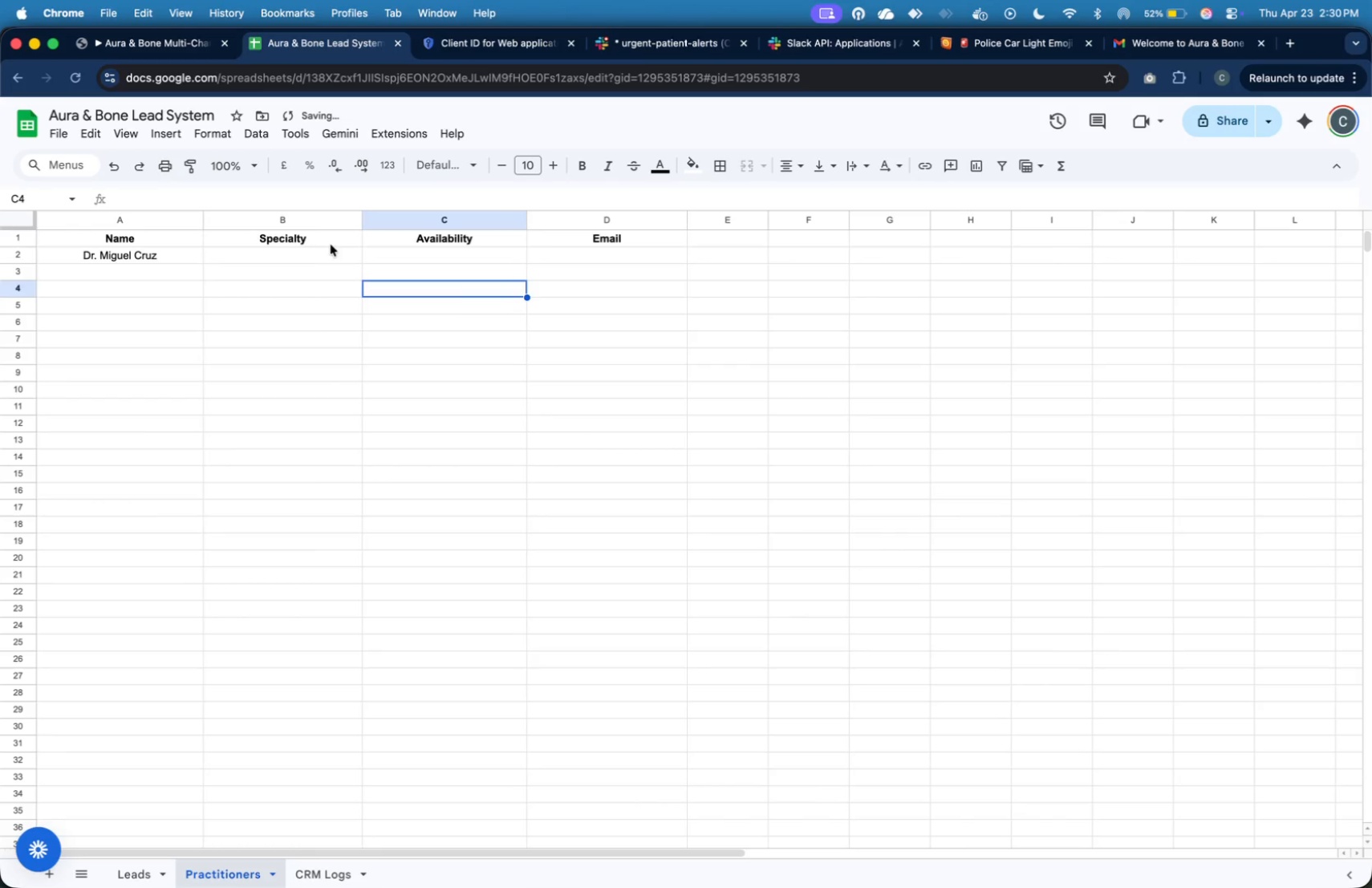 
left_click([331, 245])
 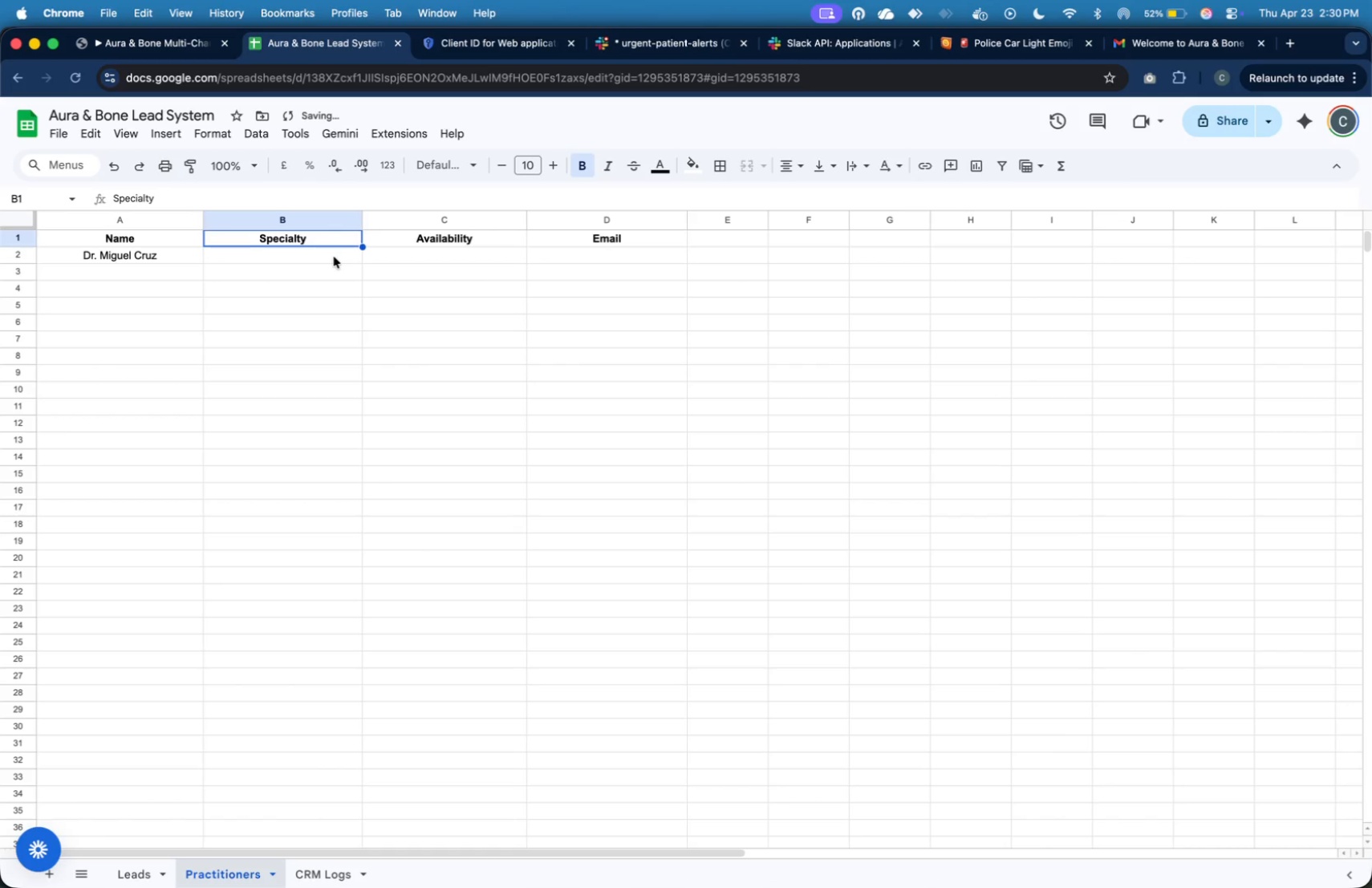 
key(Meta+Tab)
 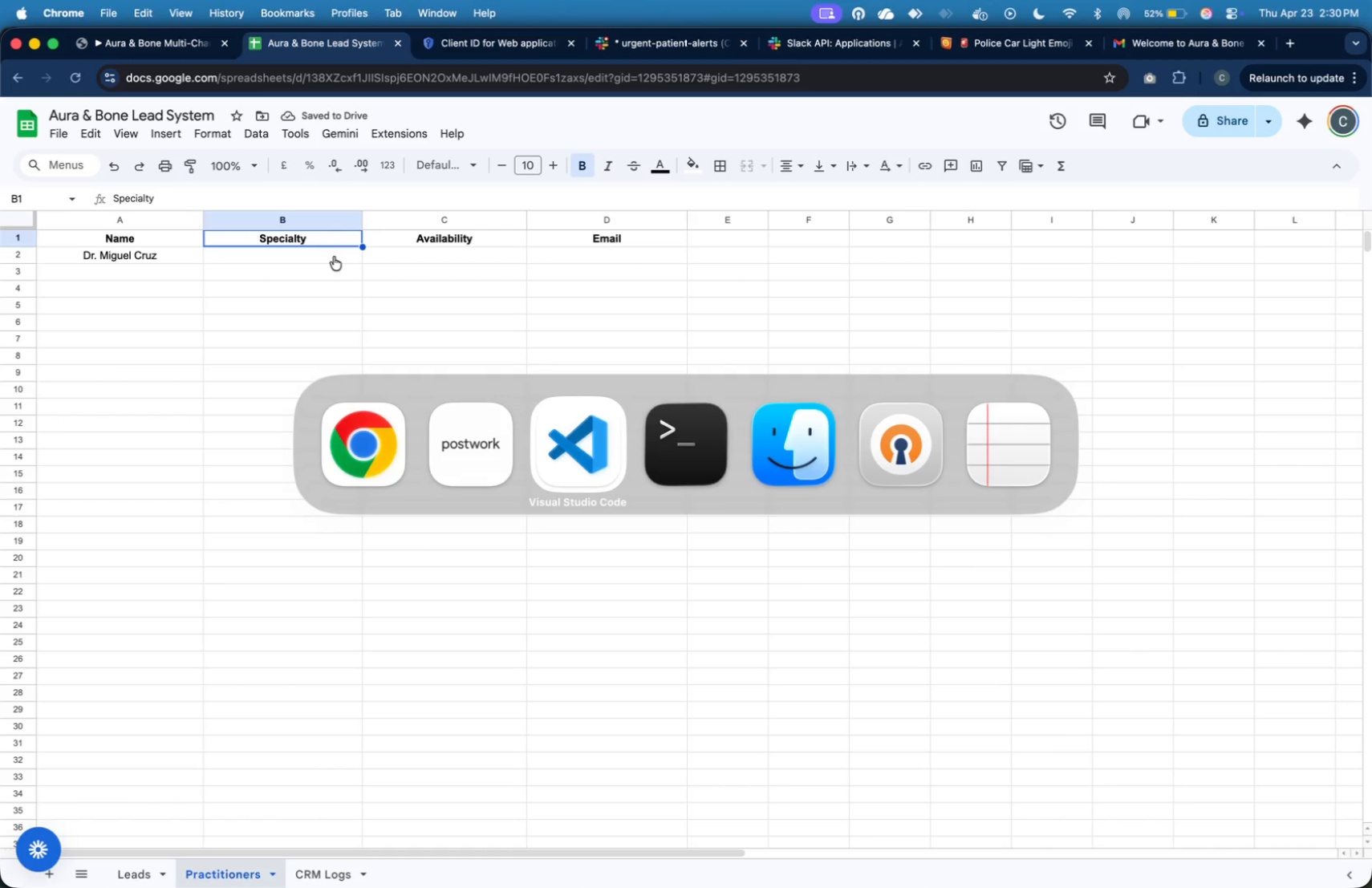 
key(Meta+Tab)
 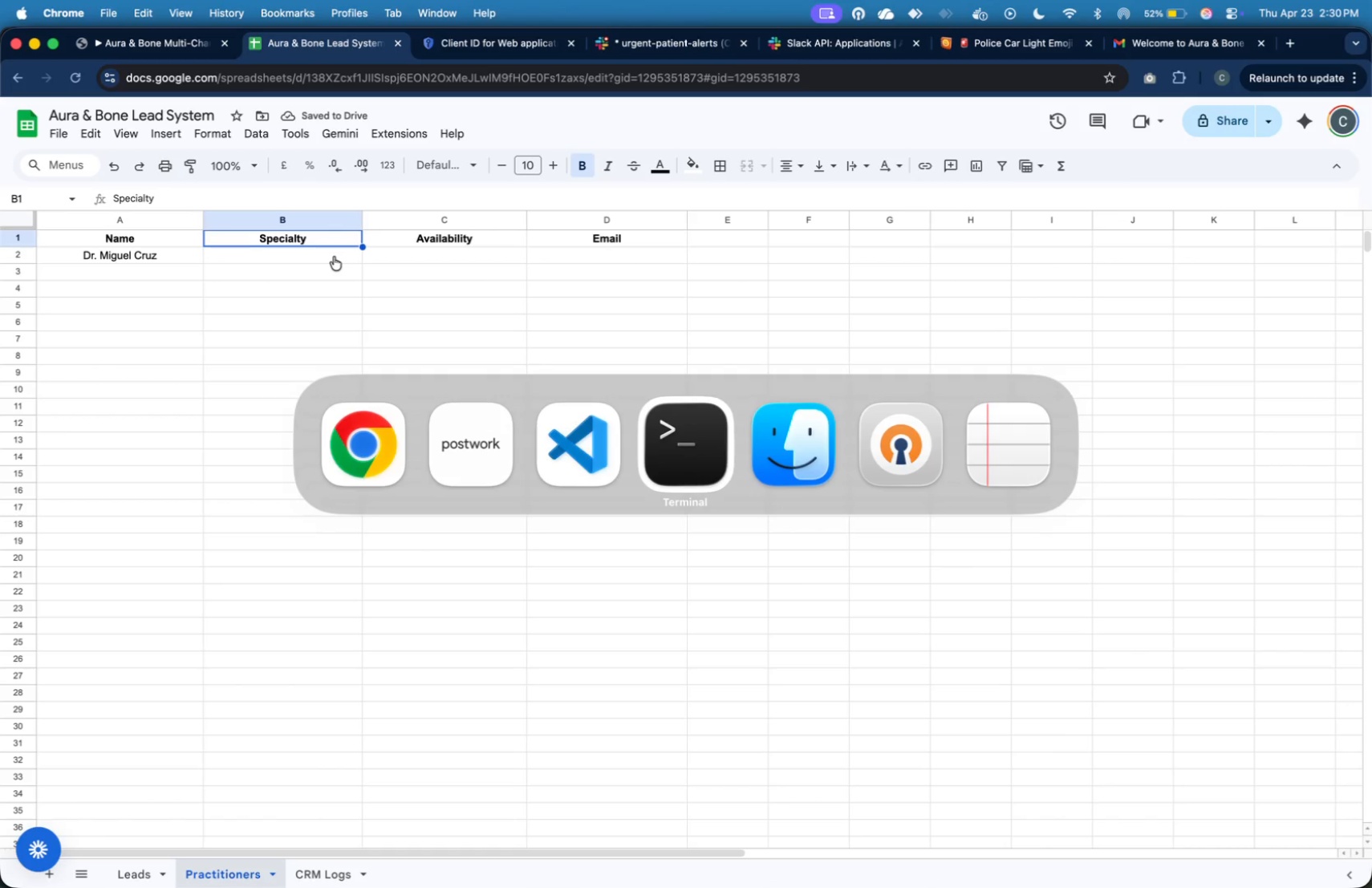 
key(Meta+Tab)
 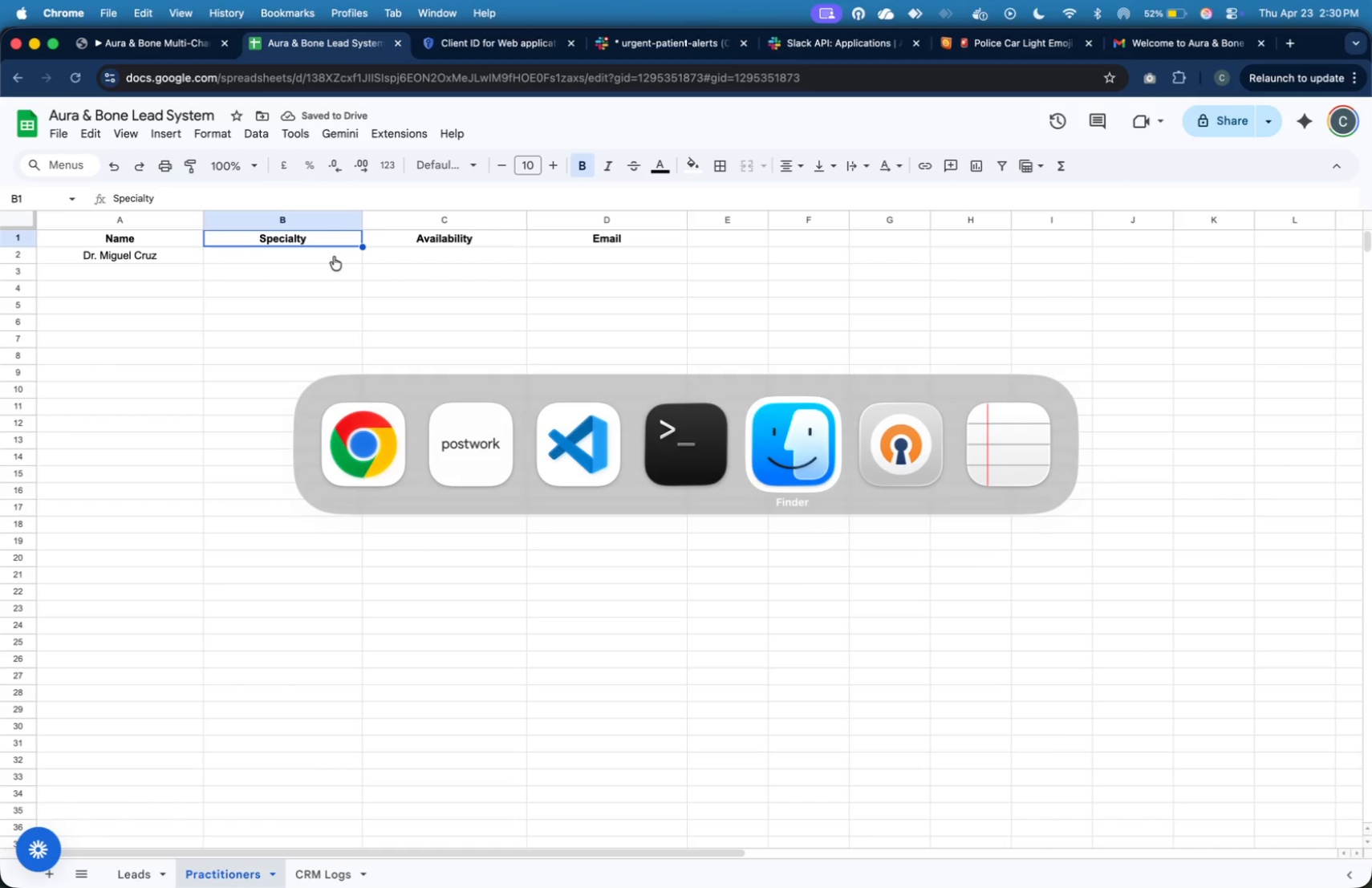 
key(Meta+Tab)
 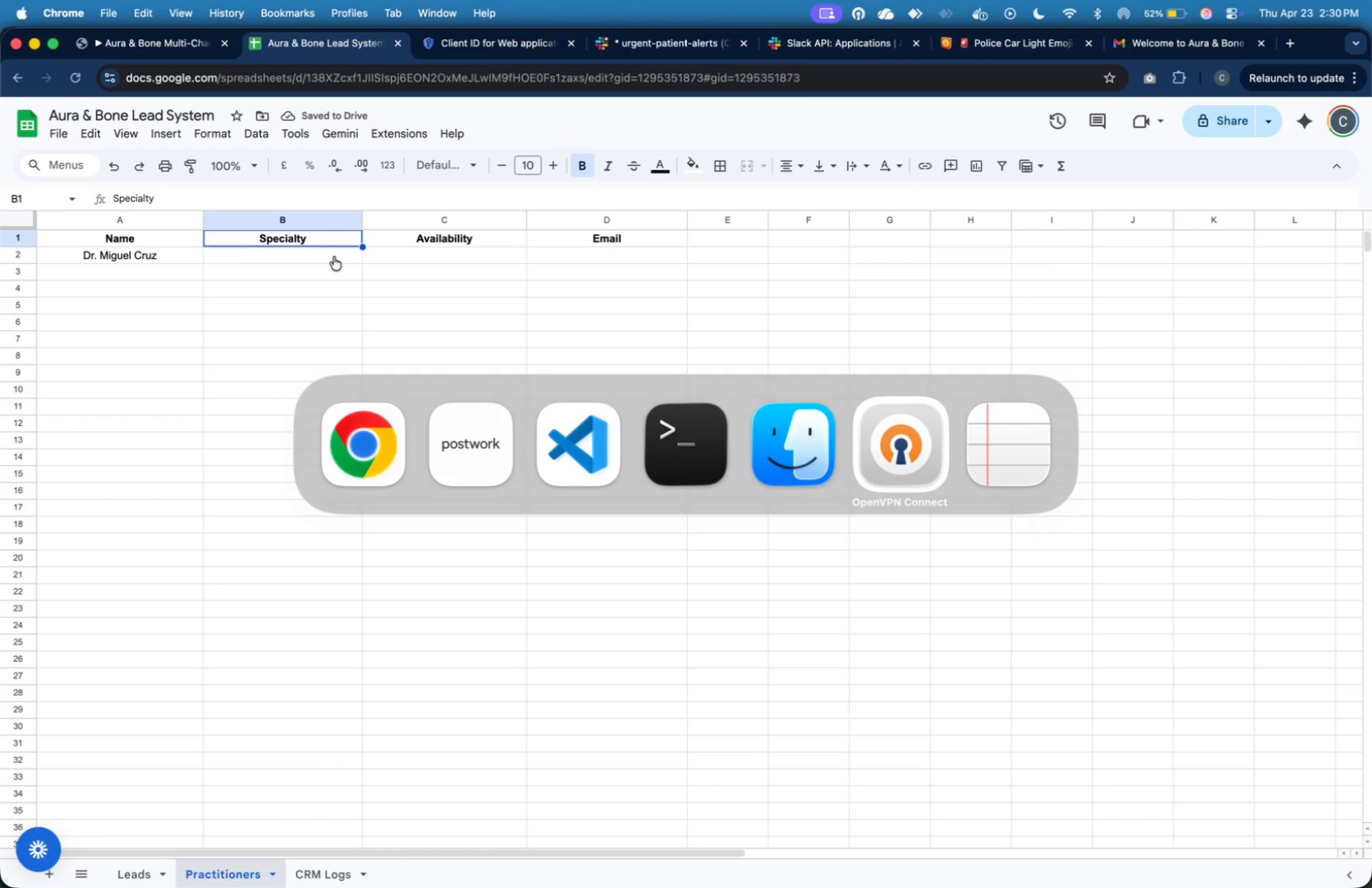 
key(Meta+Tab)
 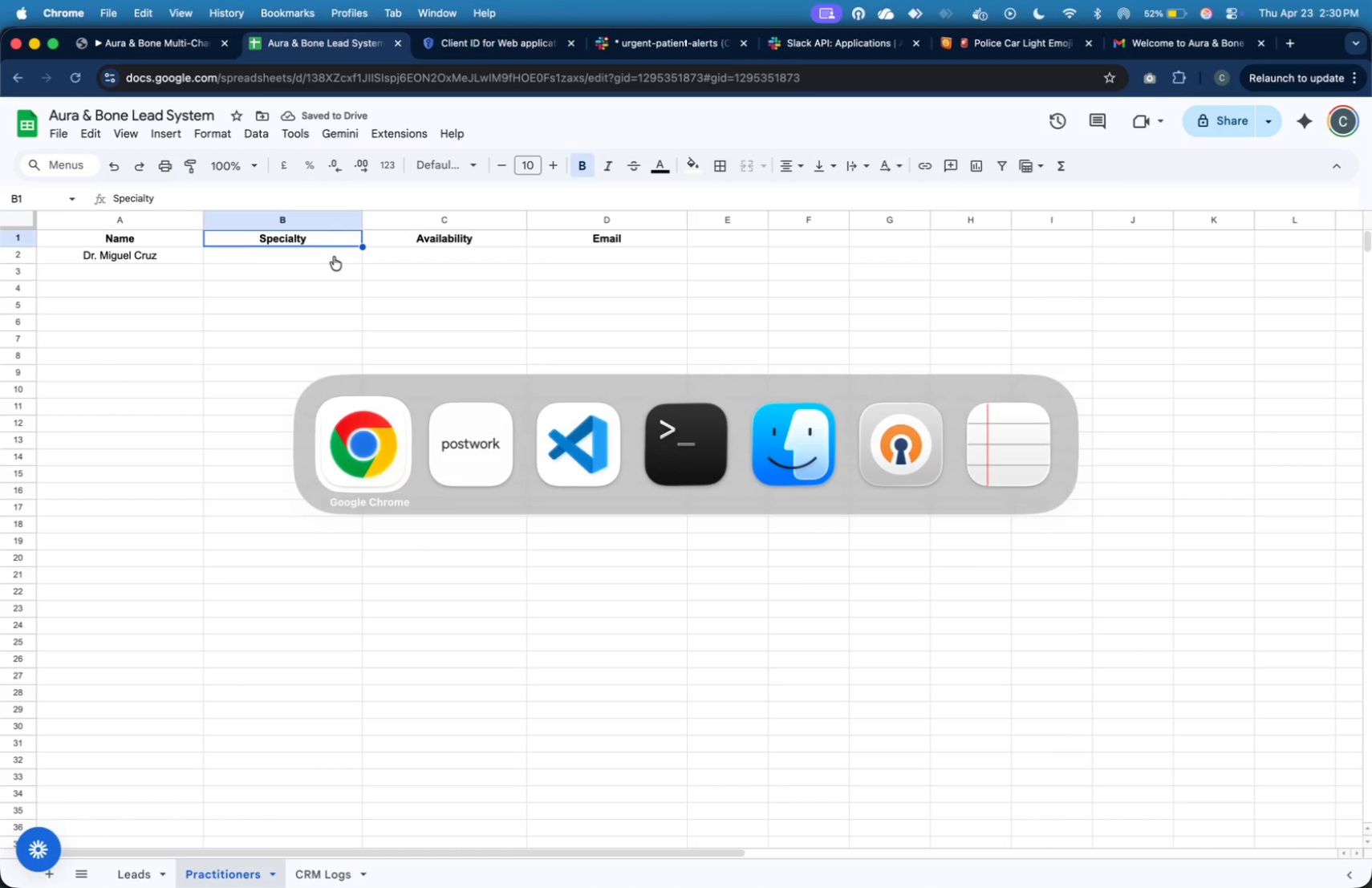 
key(Meta+Tab)
 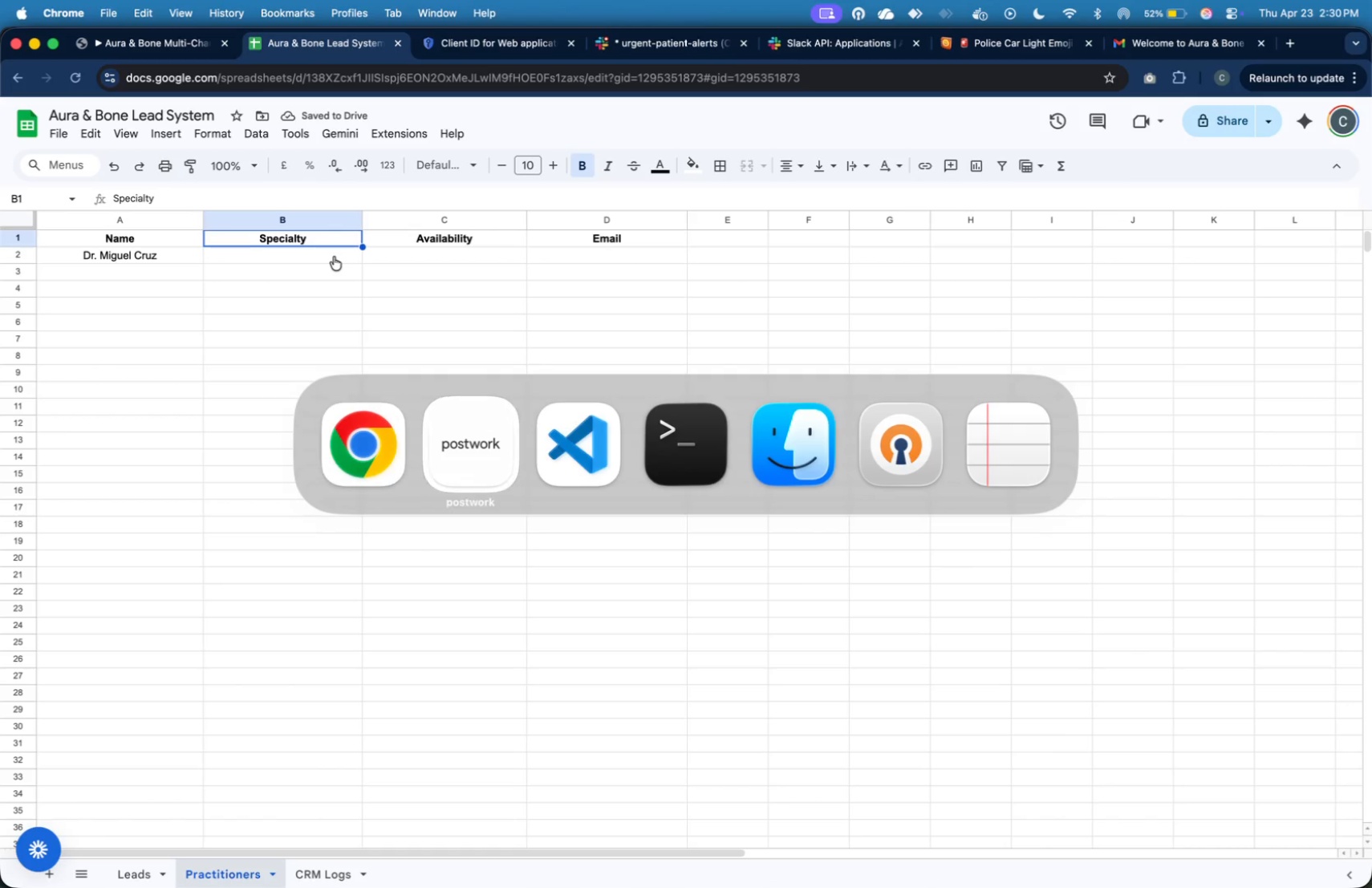 
key(Meta+Tab)
 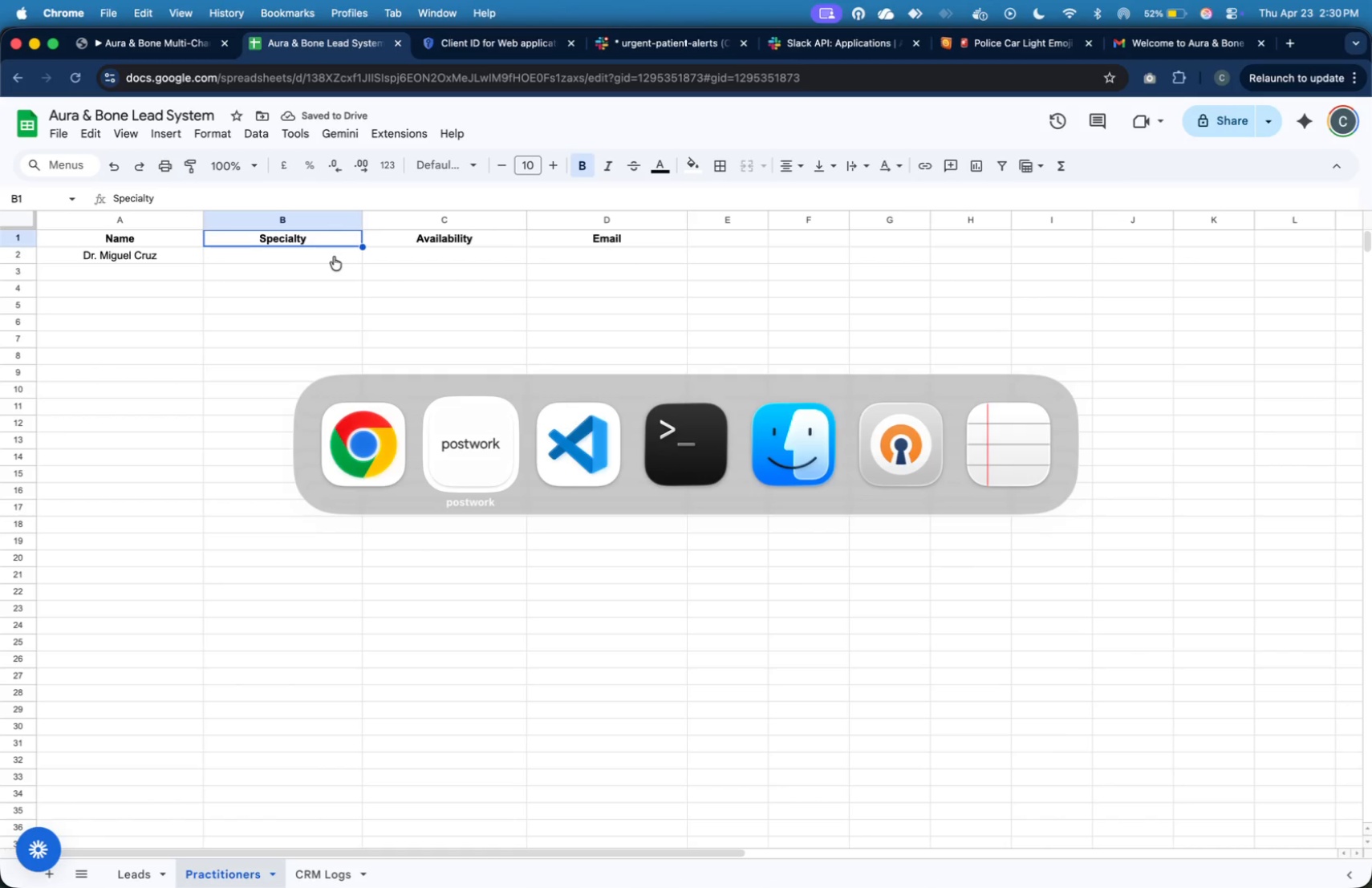 
key(Meta+Tab)
 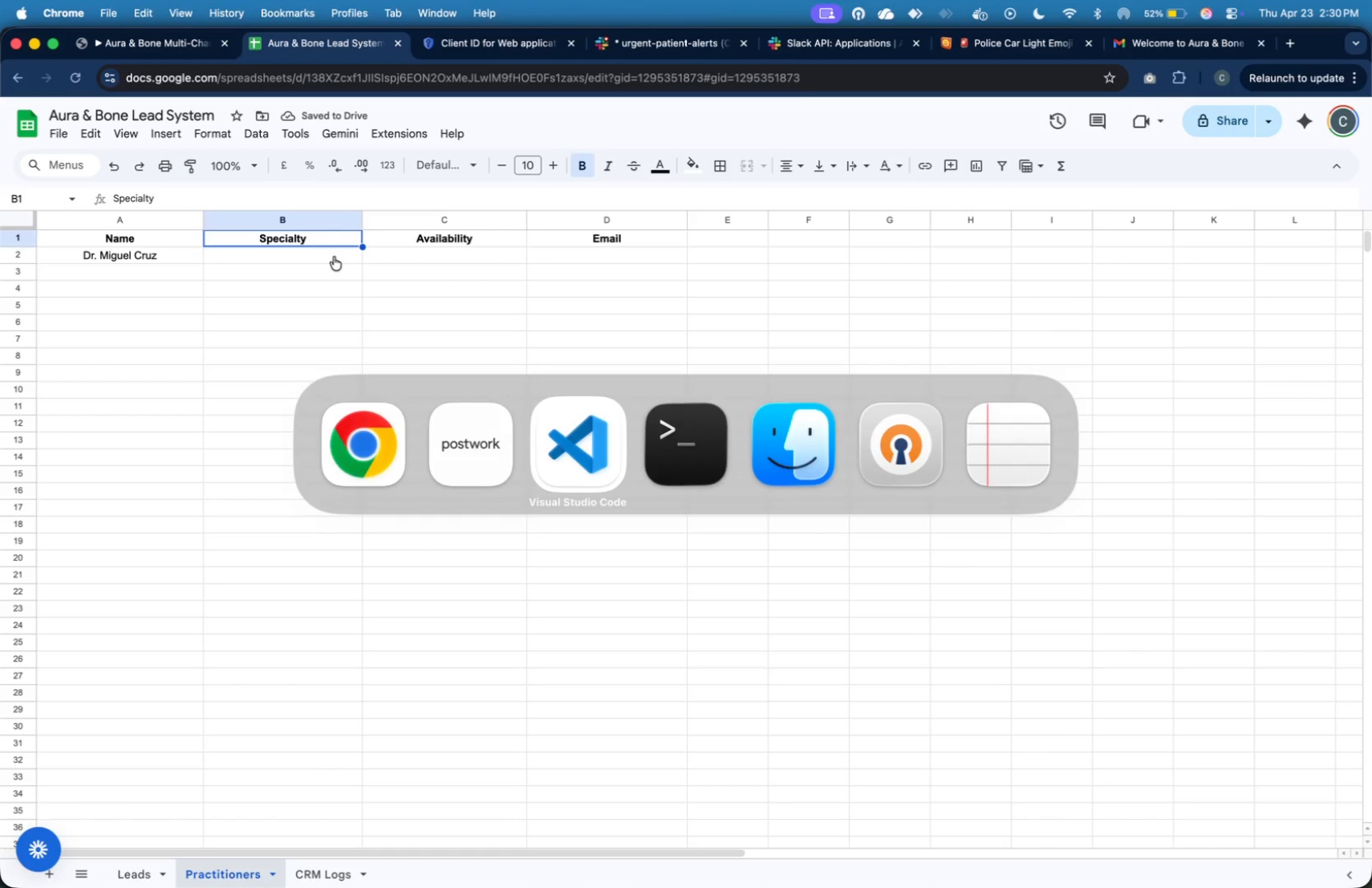 
key(Meta+Tab)
 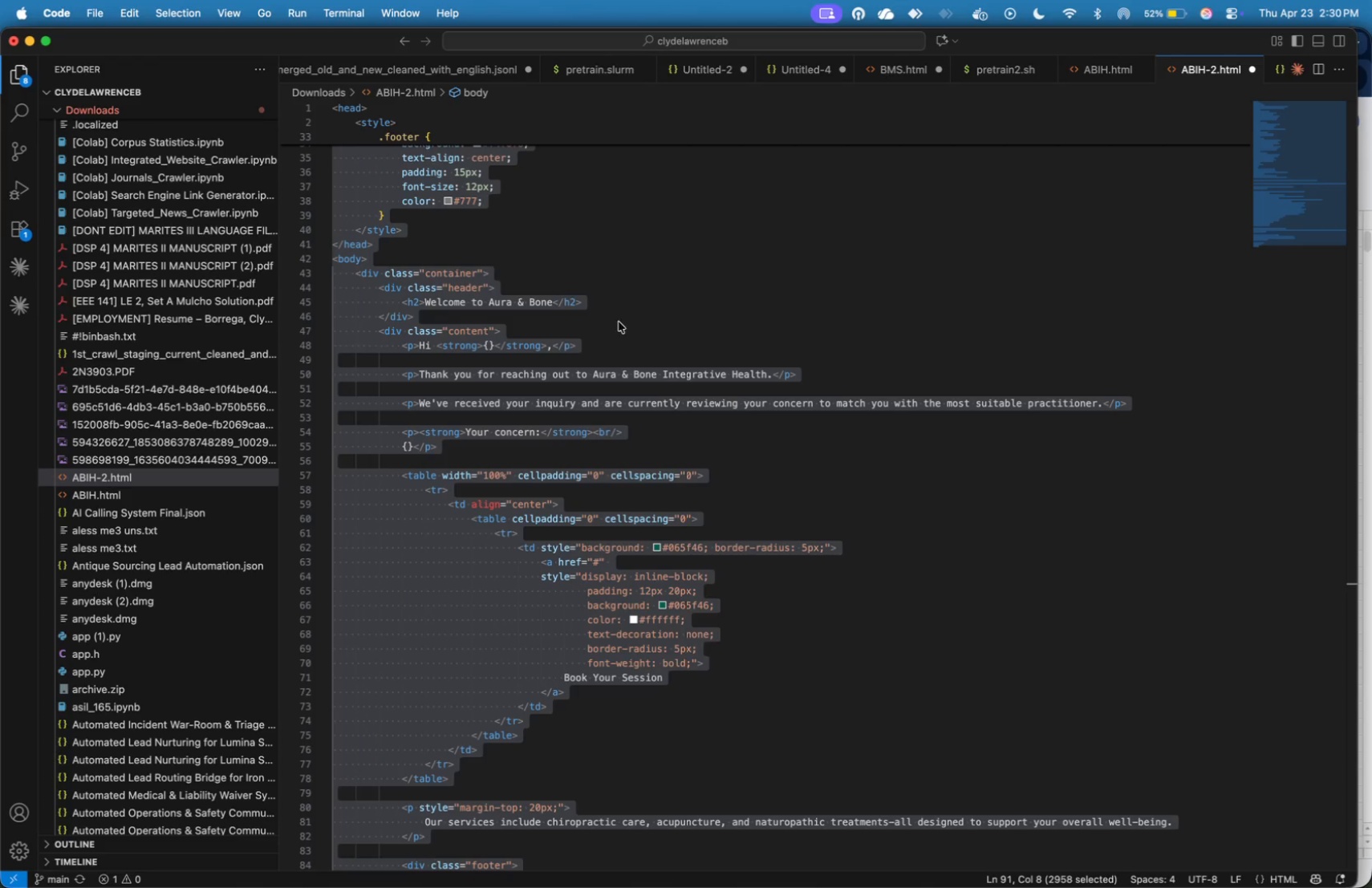 
left_click([628, 317])
 